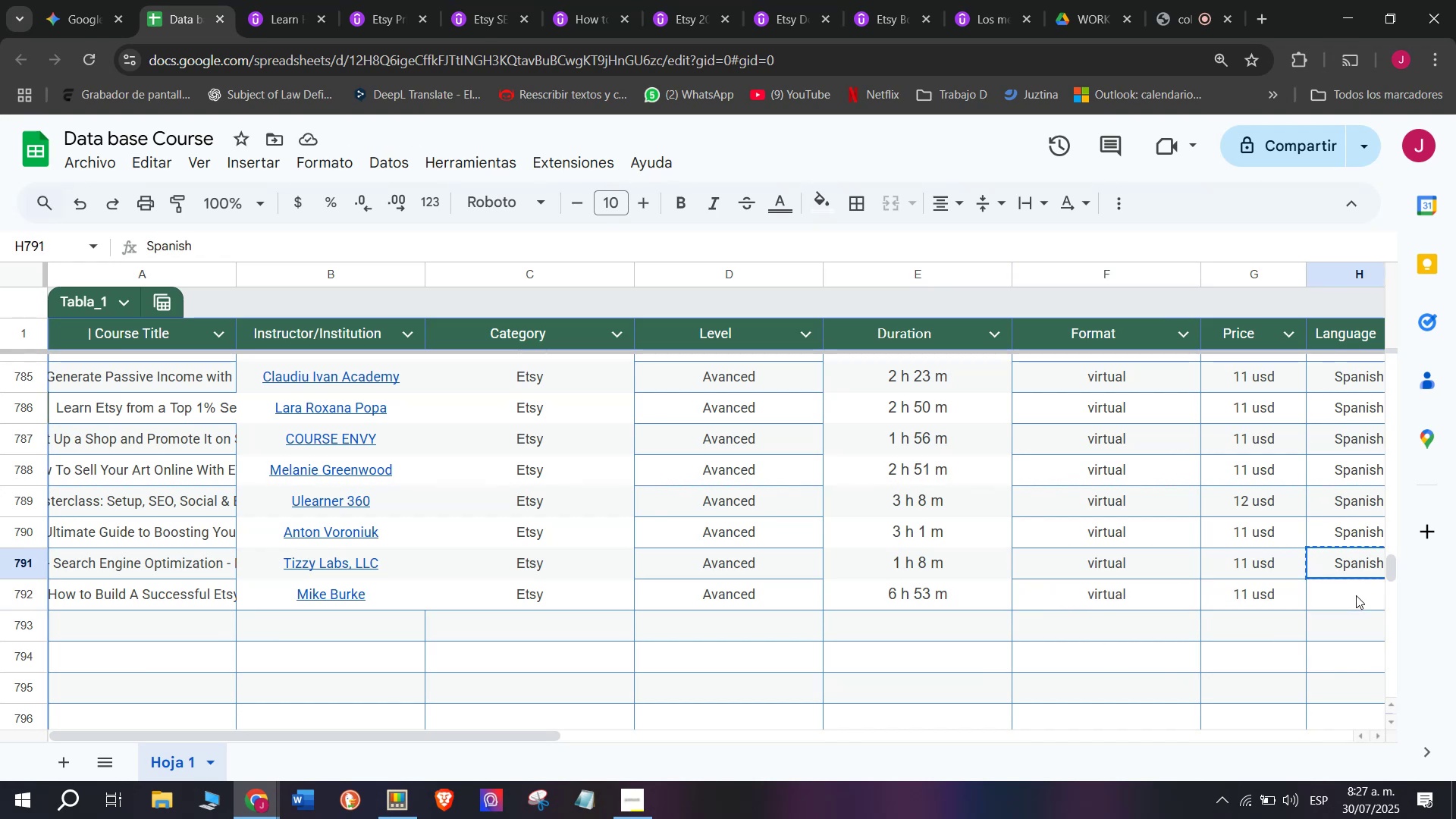 
left_click([1356, 595])
 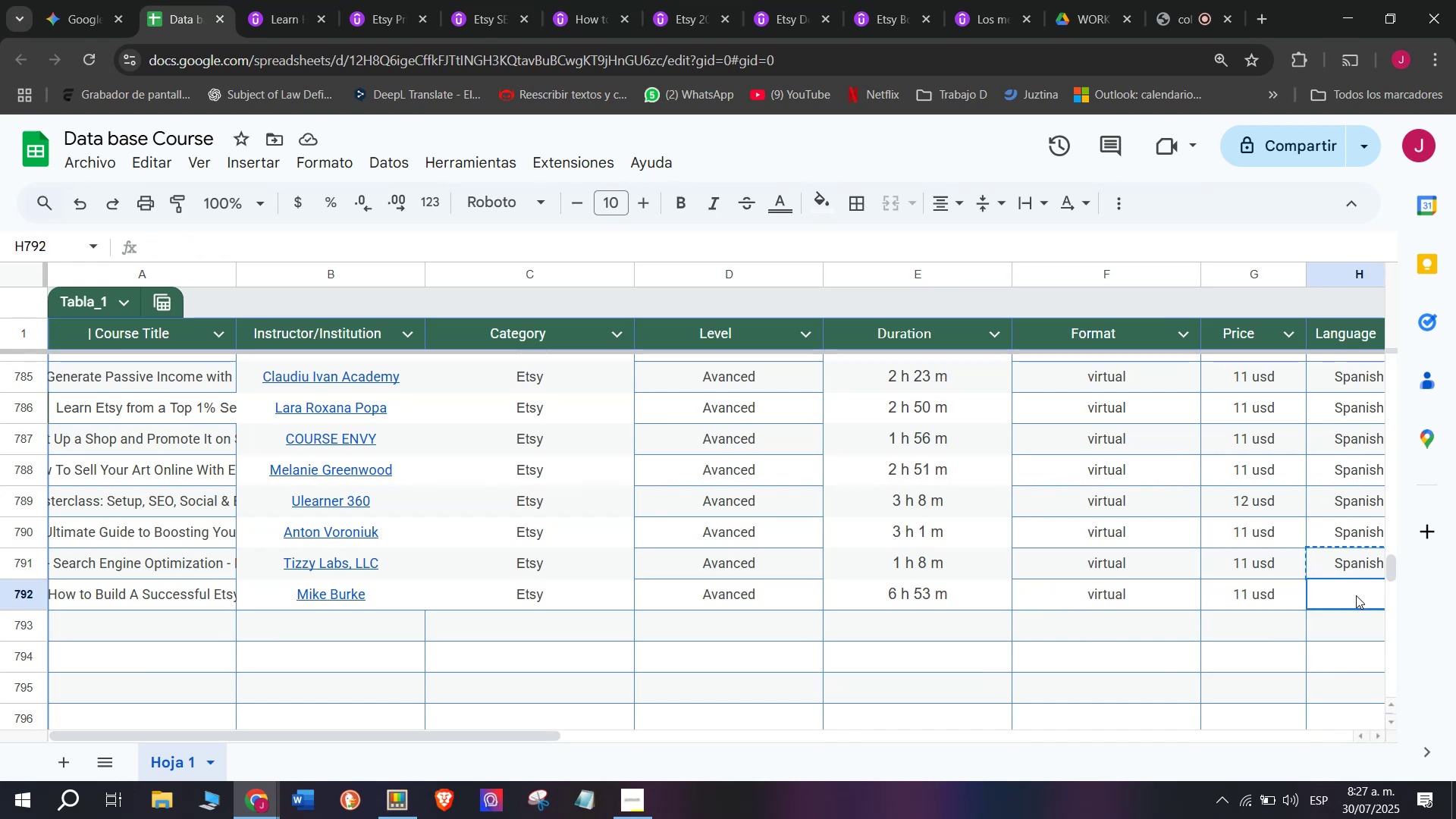 
key(Control+ControlLeft)
 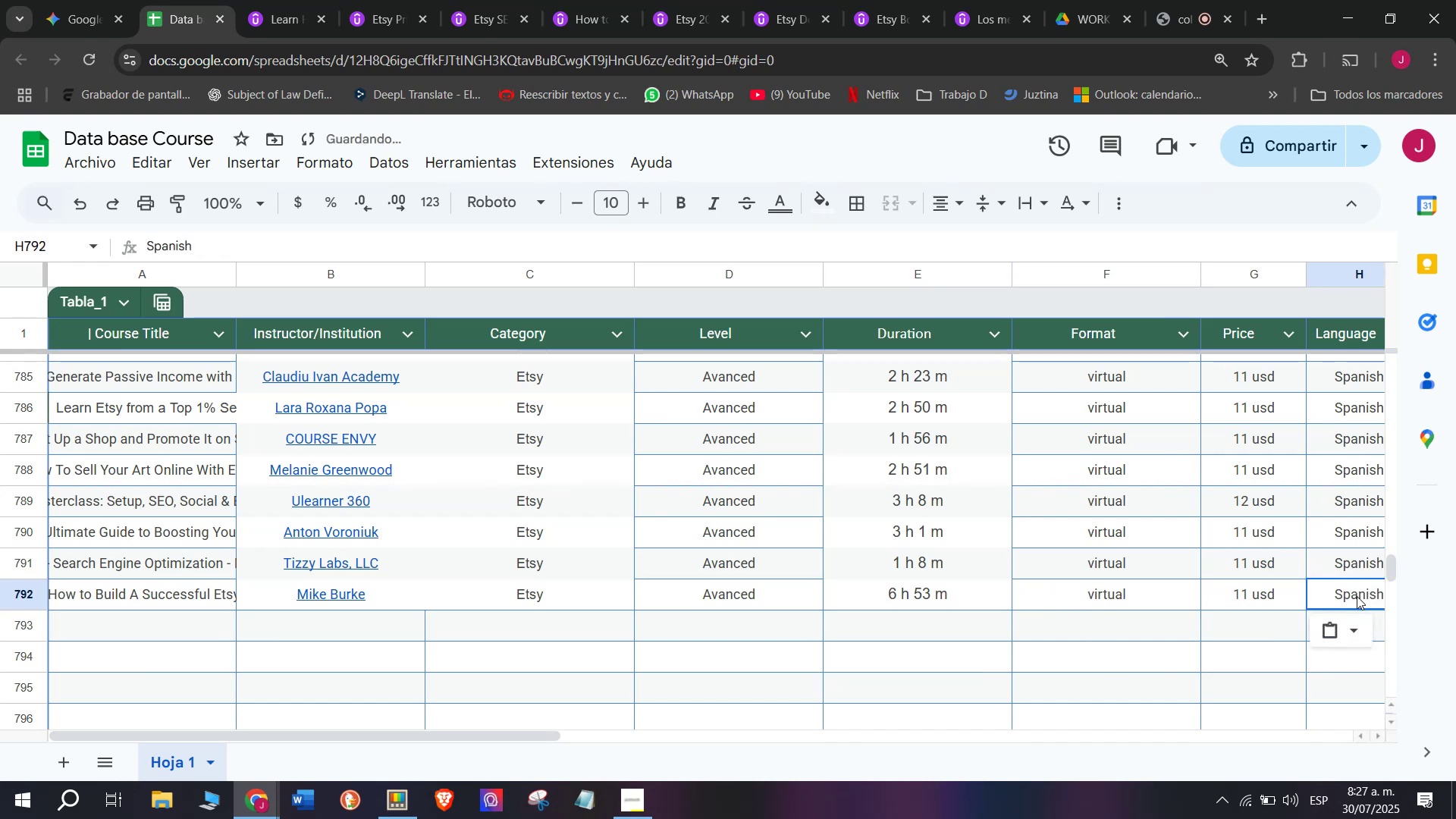 
key(Z)
 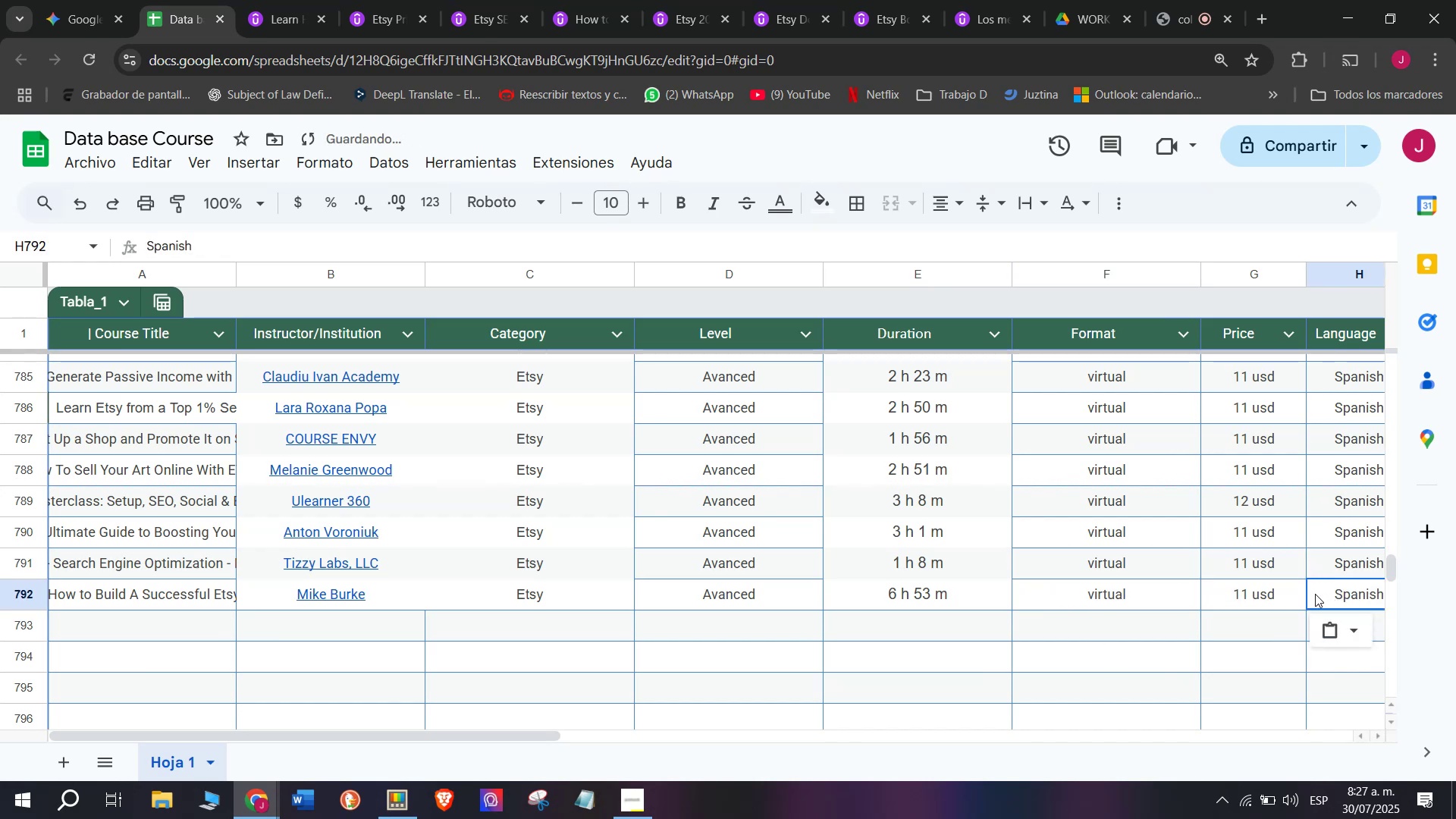 
key(Control+V)
 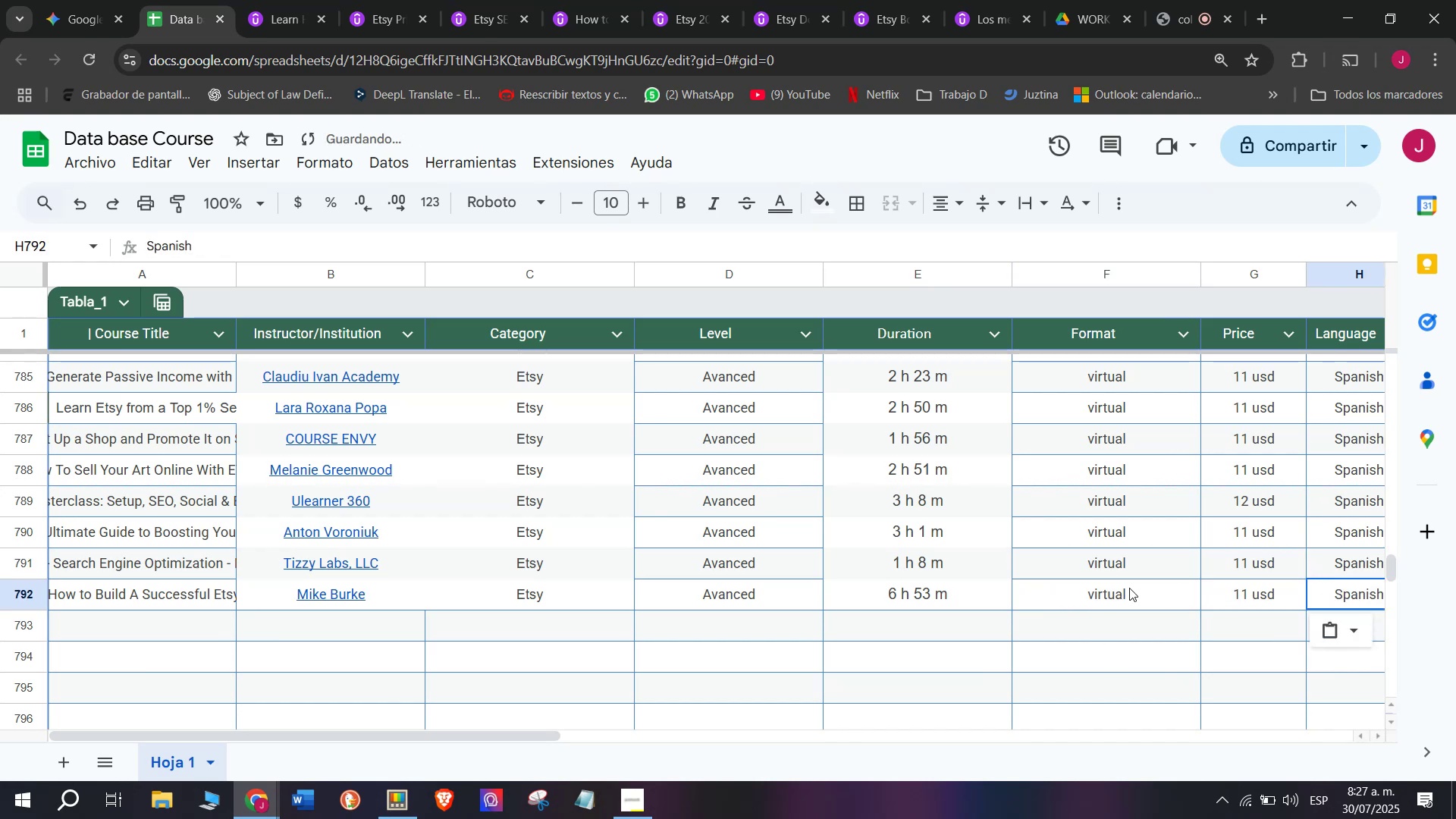 
scroll: coordinate [375, 547], scroll_direction: down, amount: 3.0
 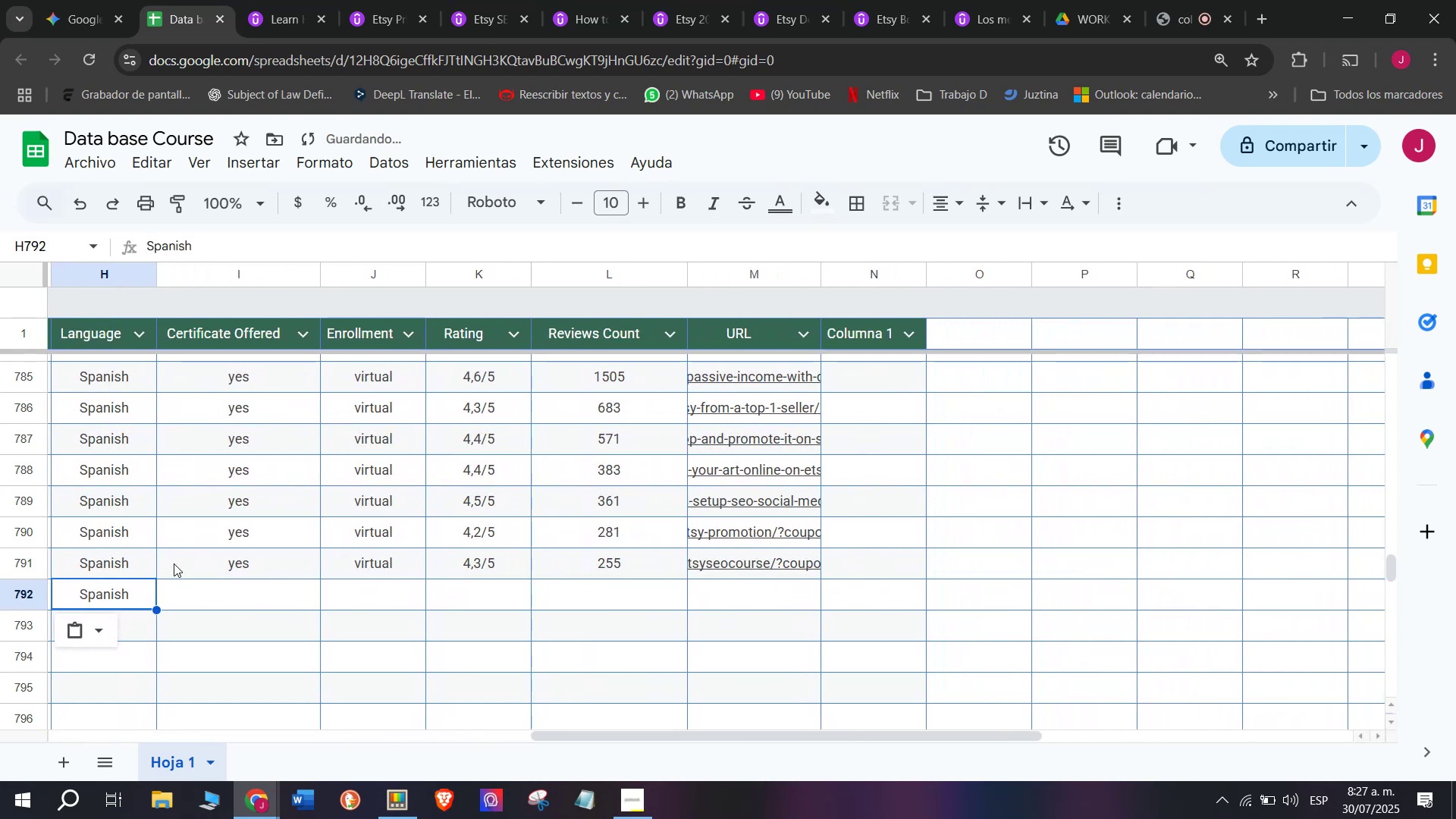 
left_click([174, 563])
 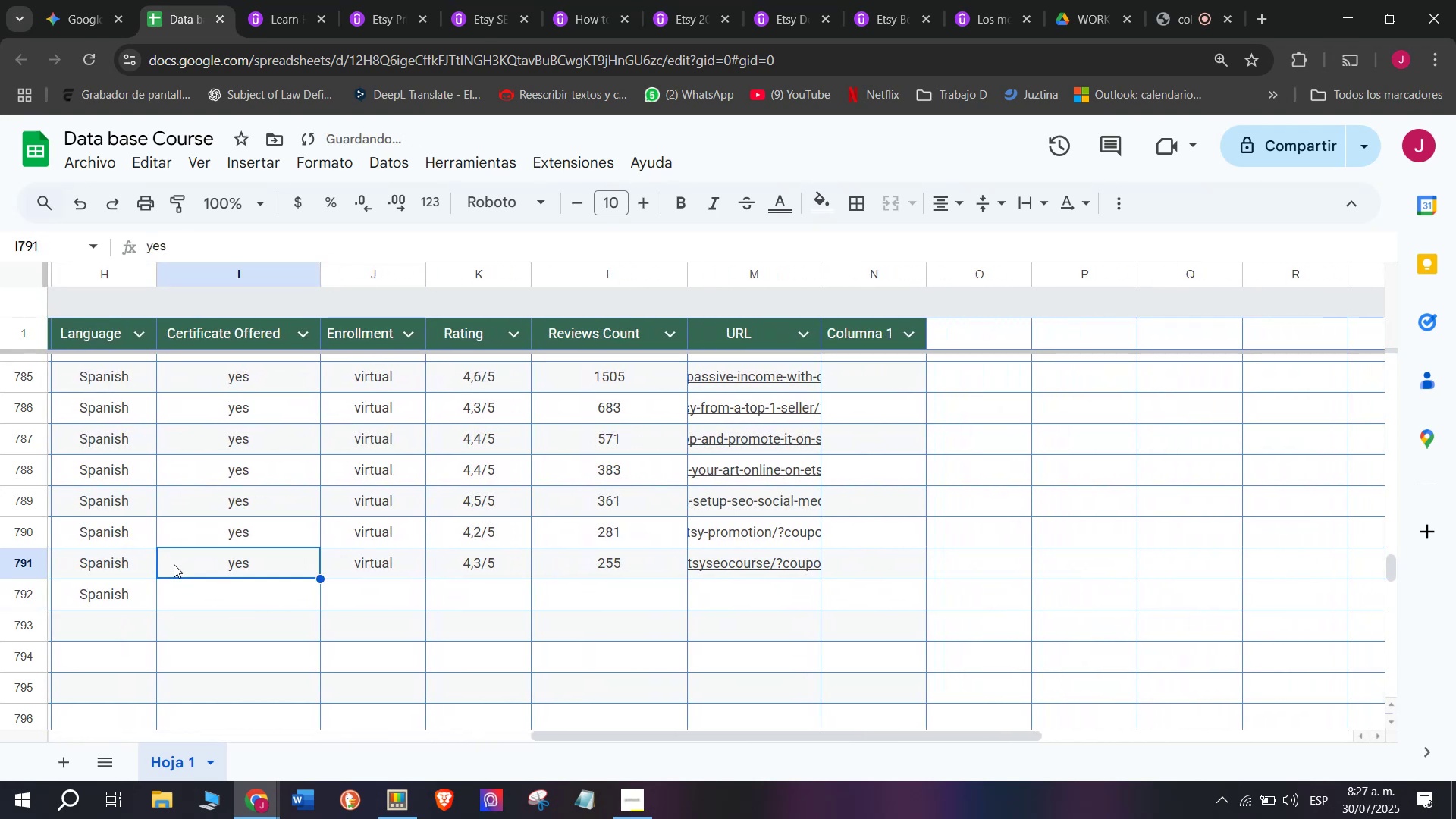 
key(Break)
 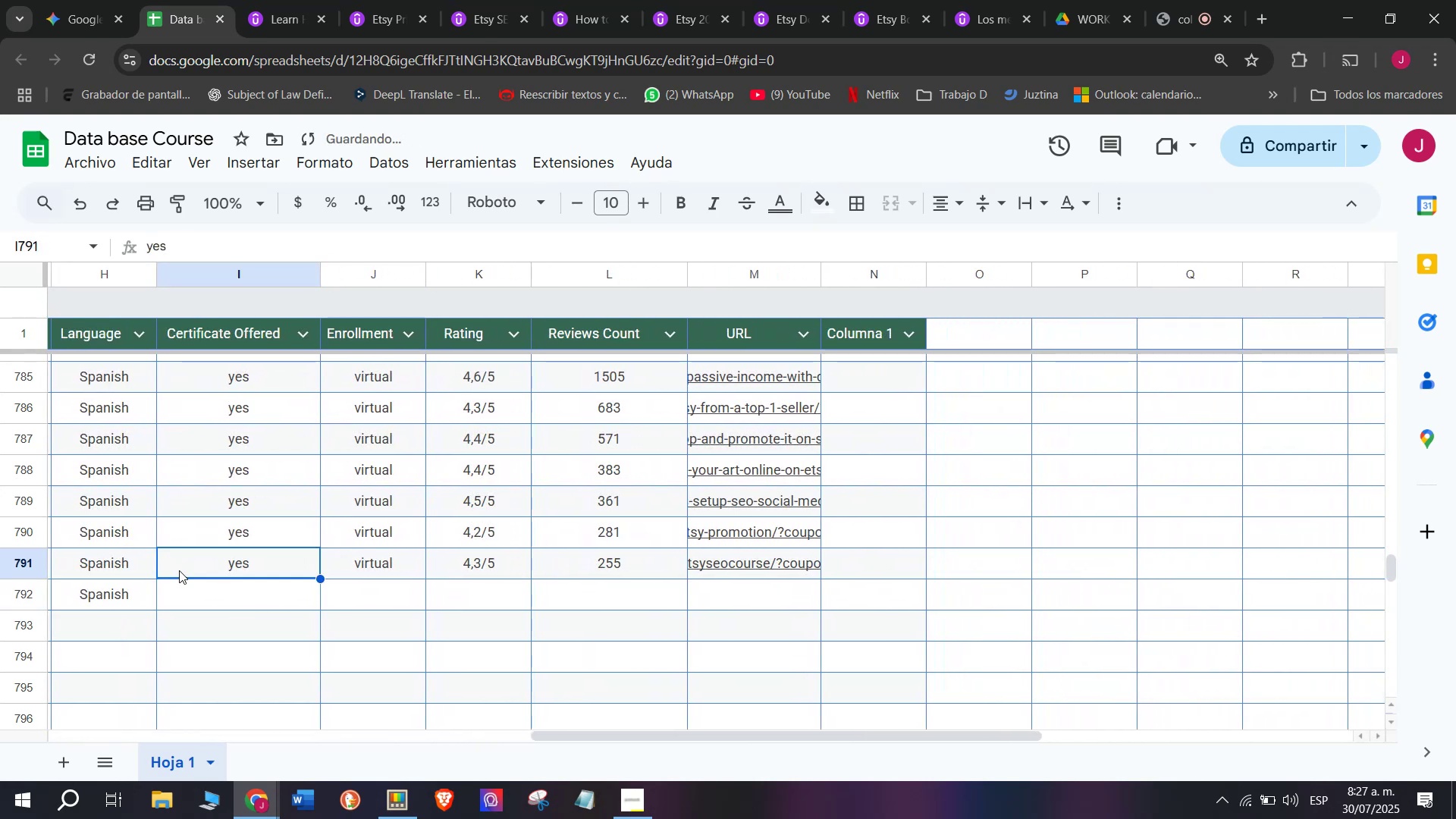 
key(Control+ControlLeft)
 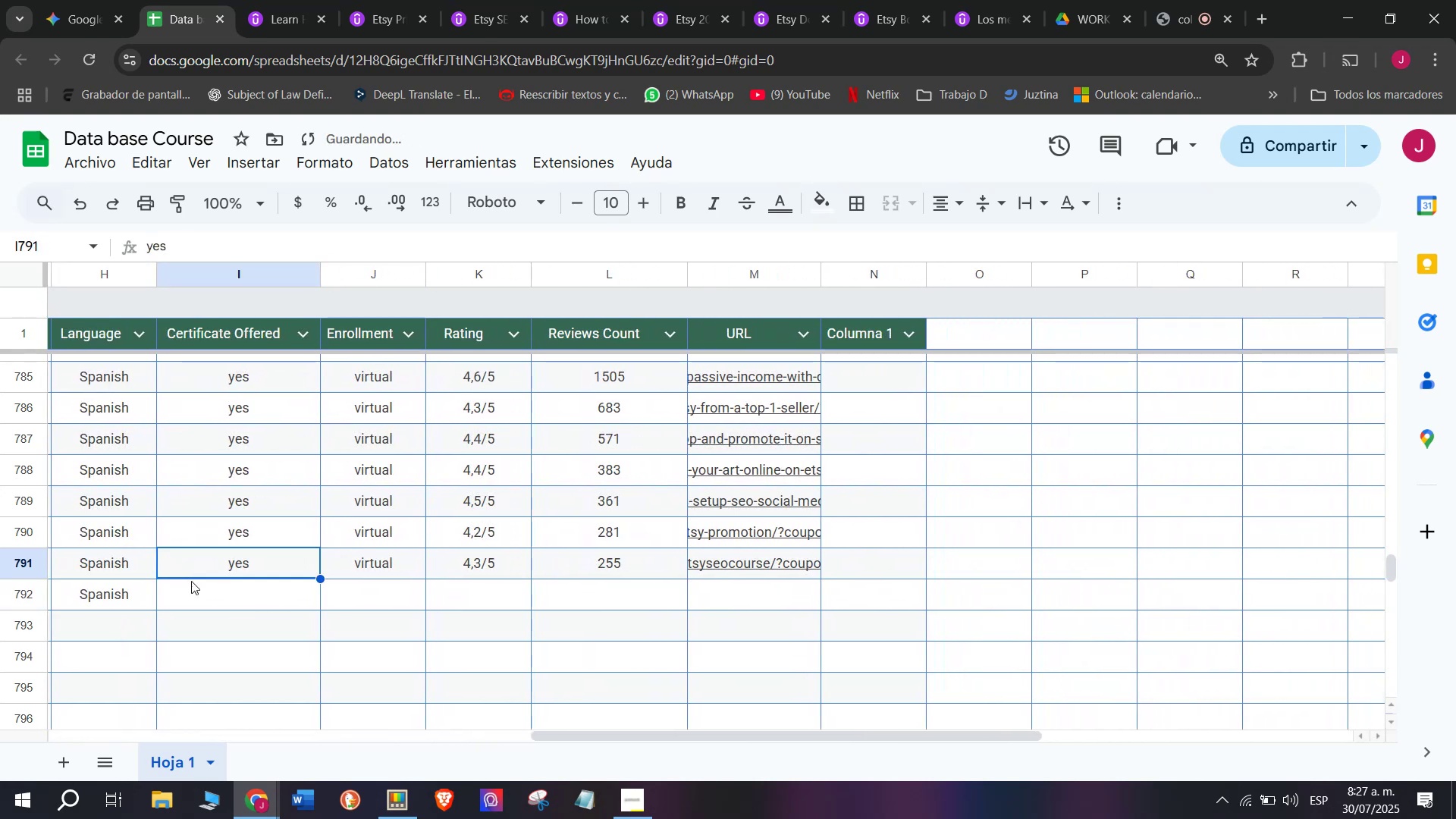 
key(Control+C)
 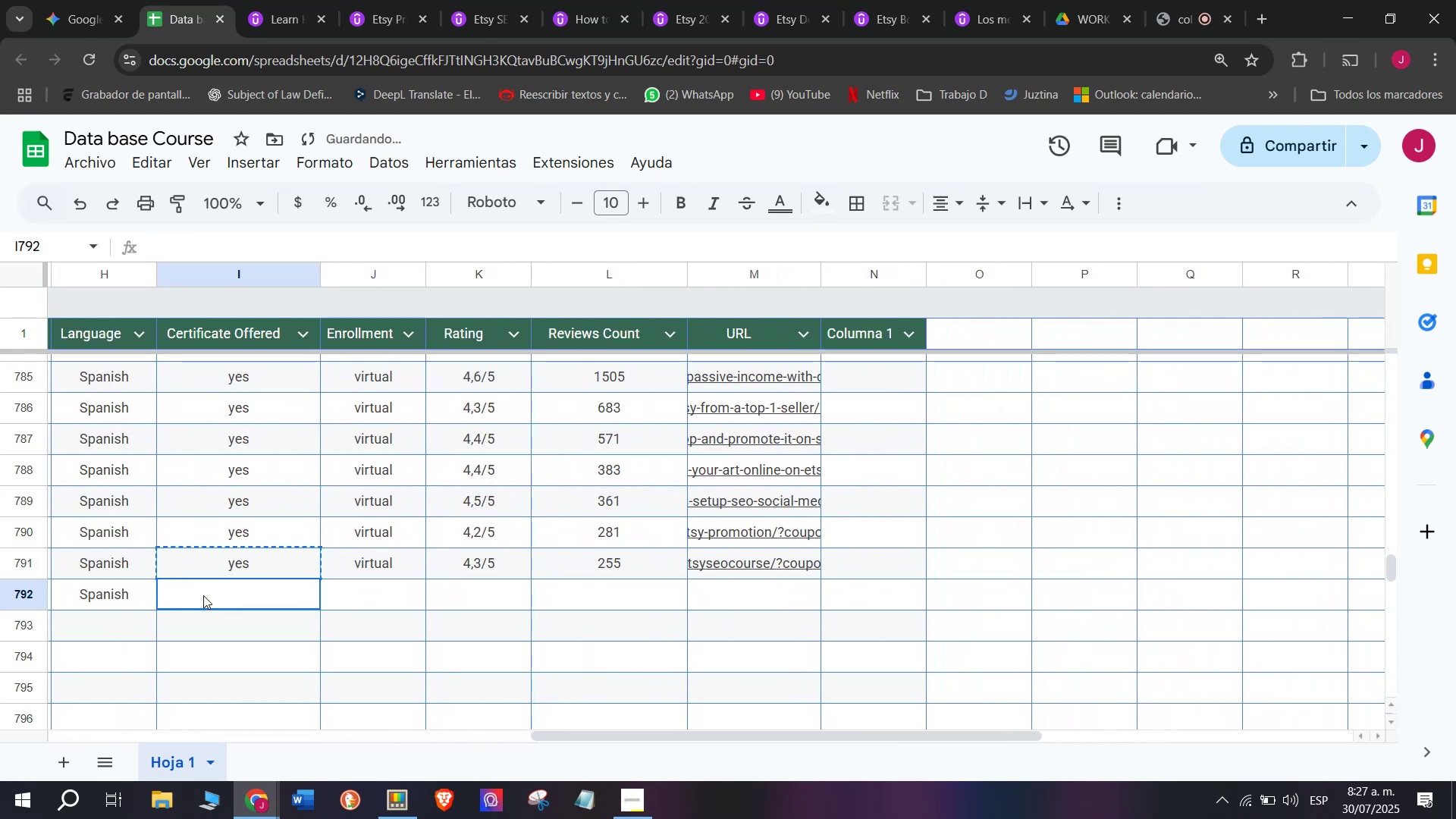 
double_click([203, 595])
 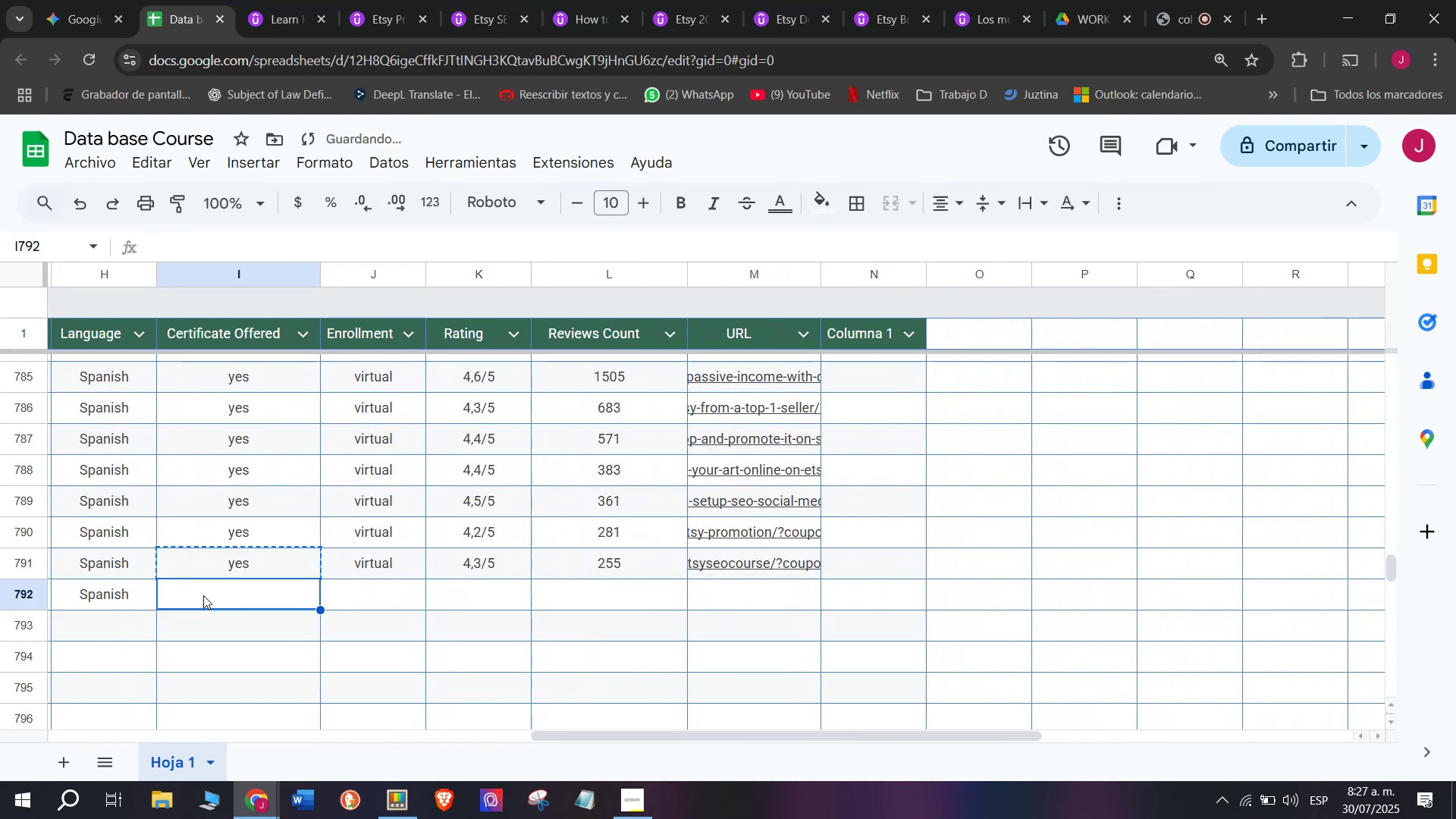 
key(Control+ControlLeft)
 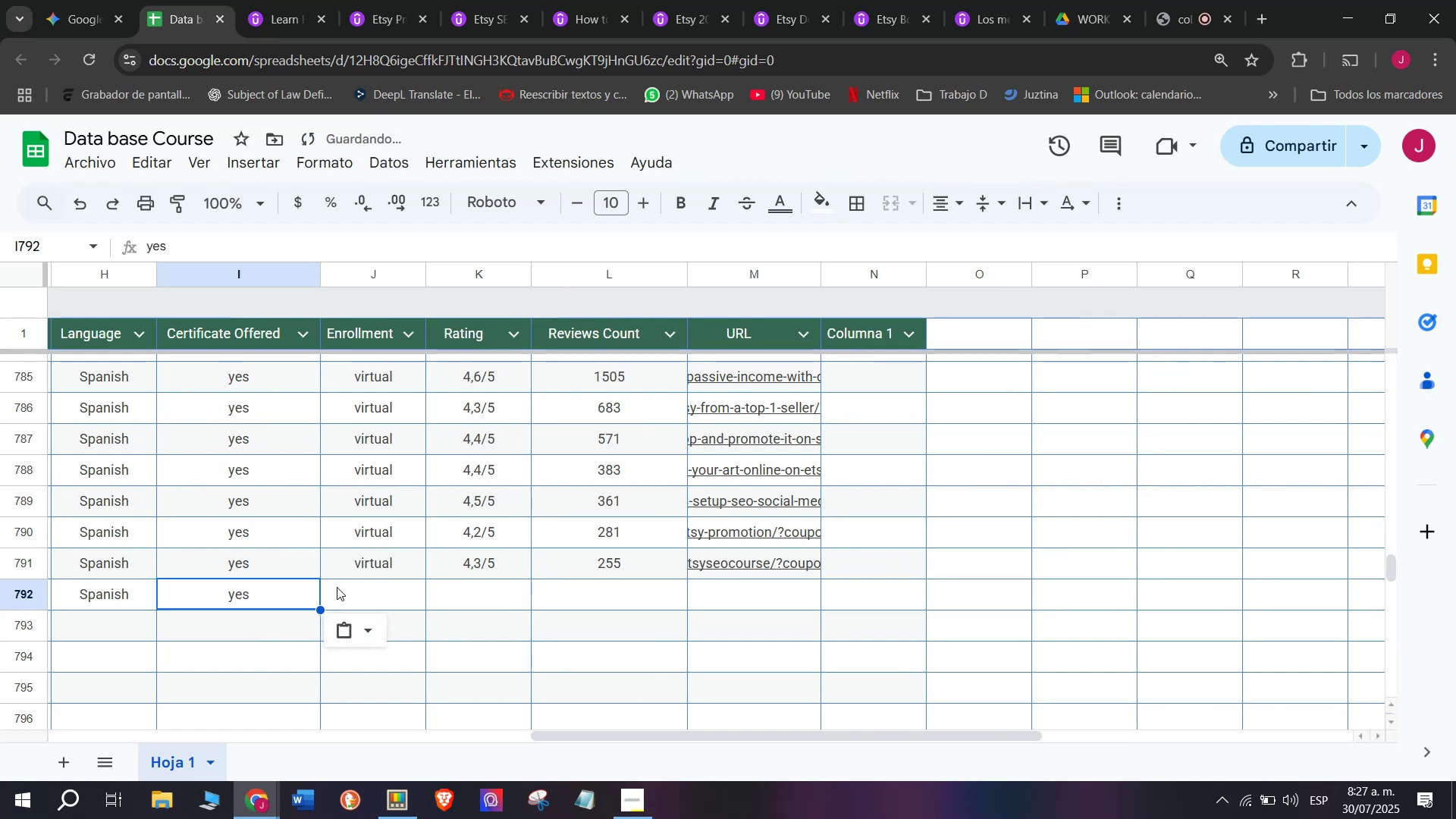 
key(Z)
 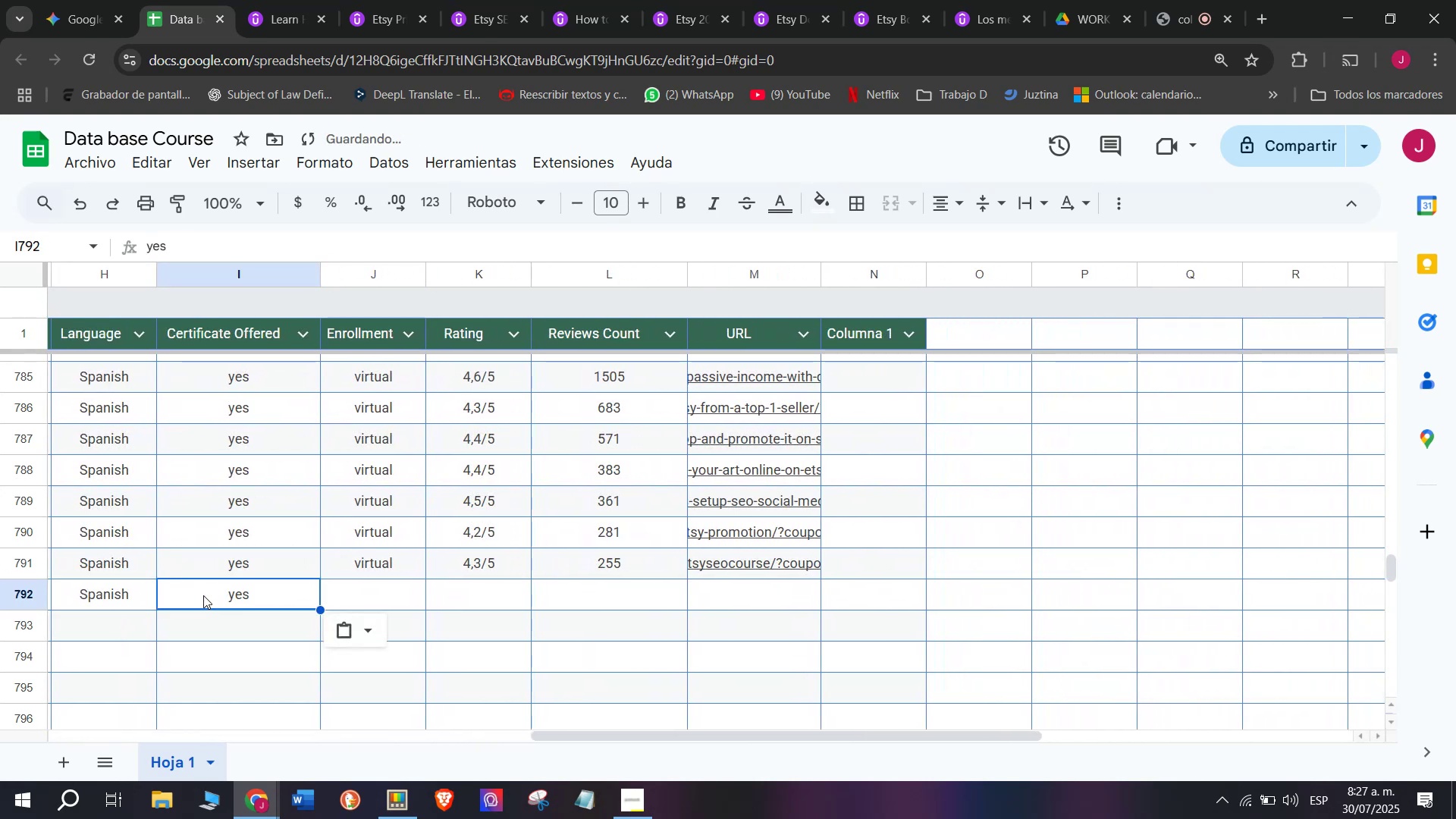 
key(Control+V)
 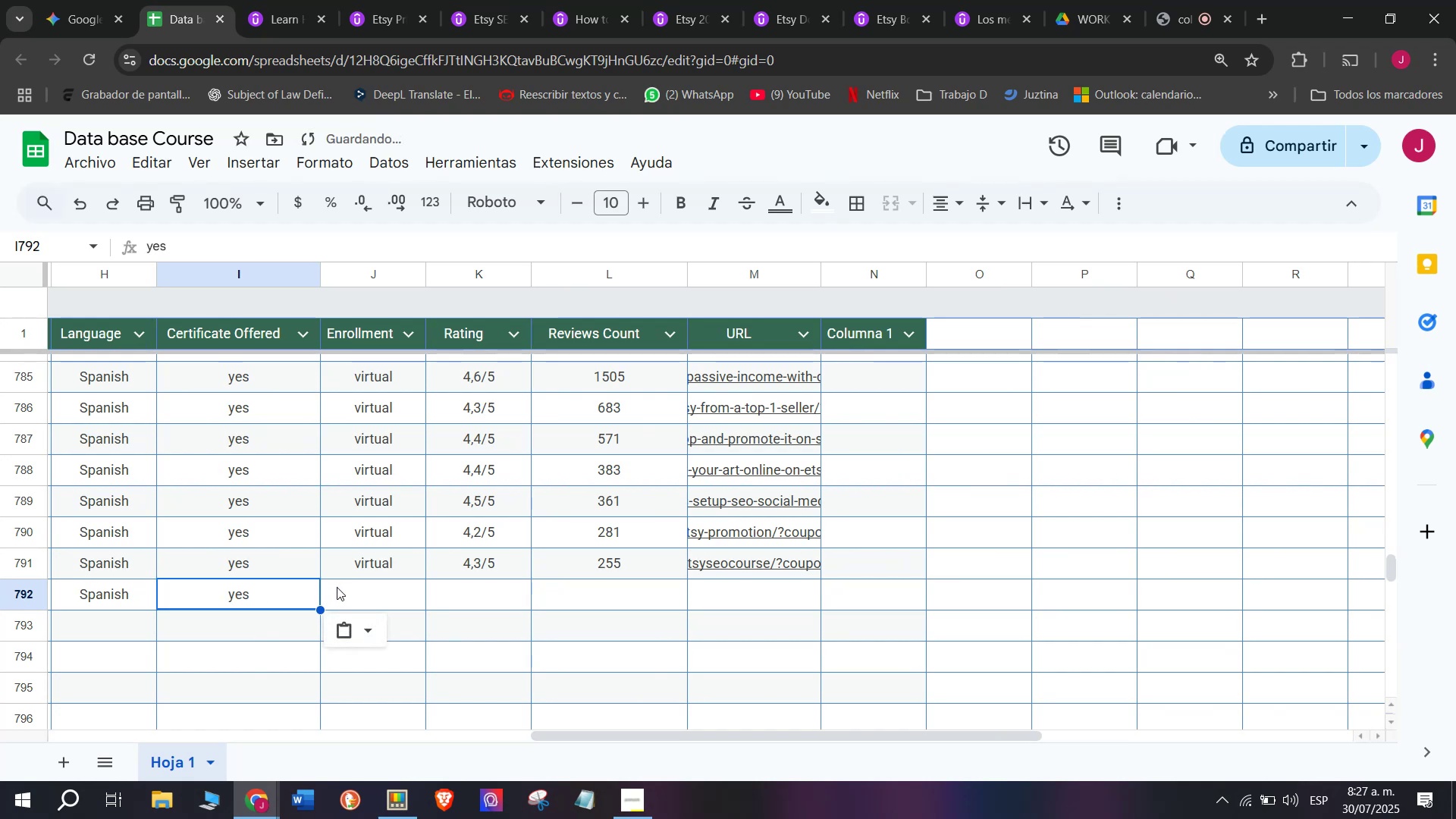 
left_click([337, 587])
 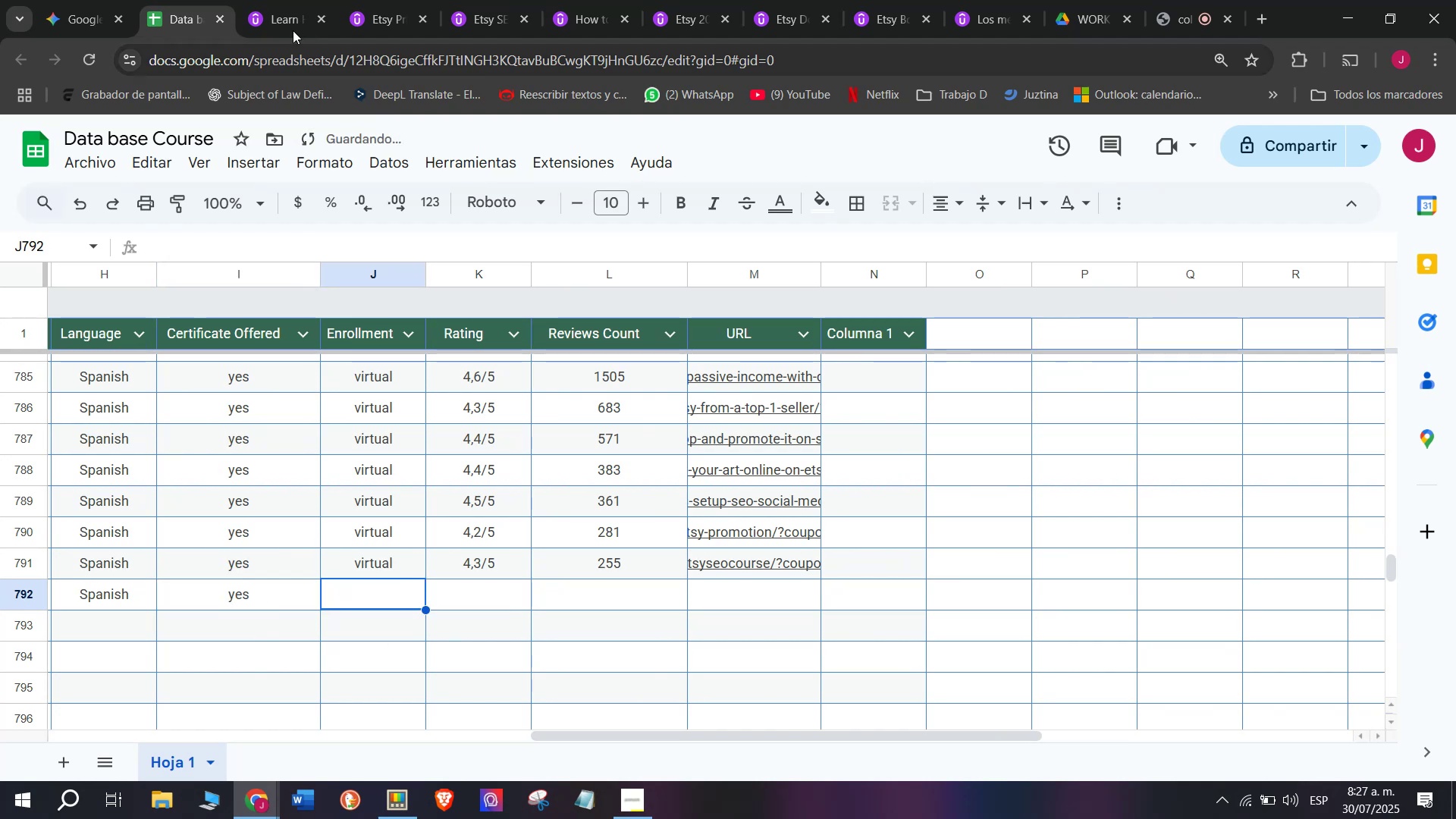 
left_click([284, 2])
 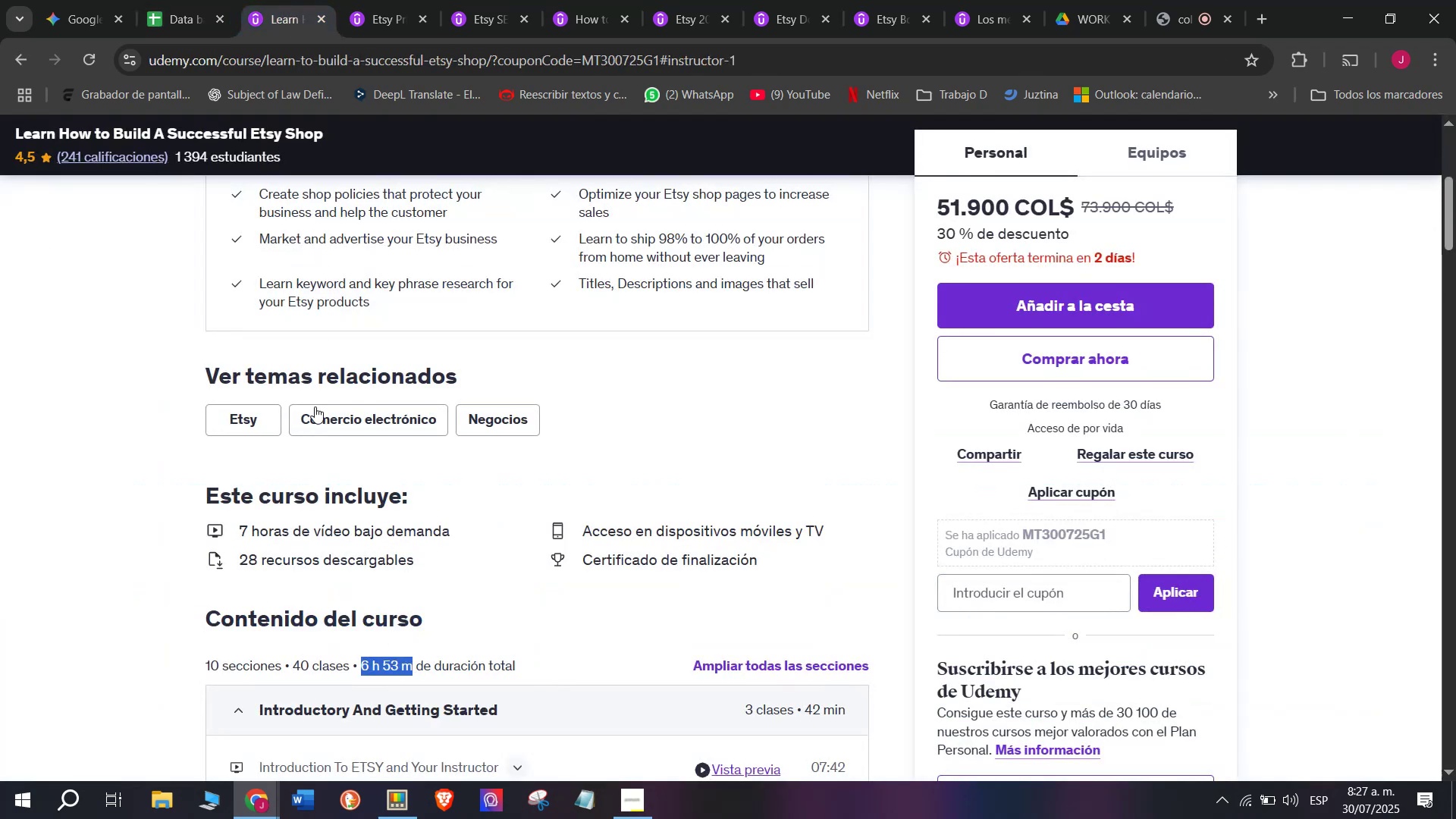 
scroll: coordinate [315, 428], scroll_direction: up, amount: 3.0
 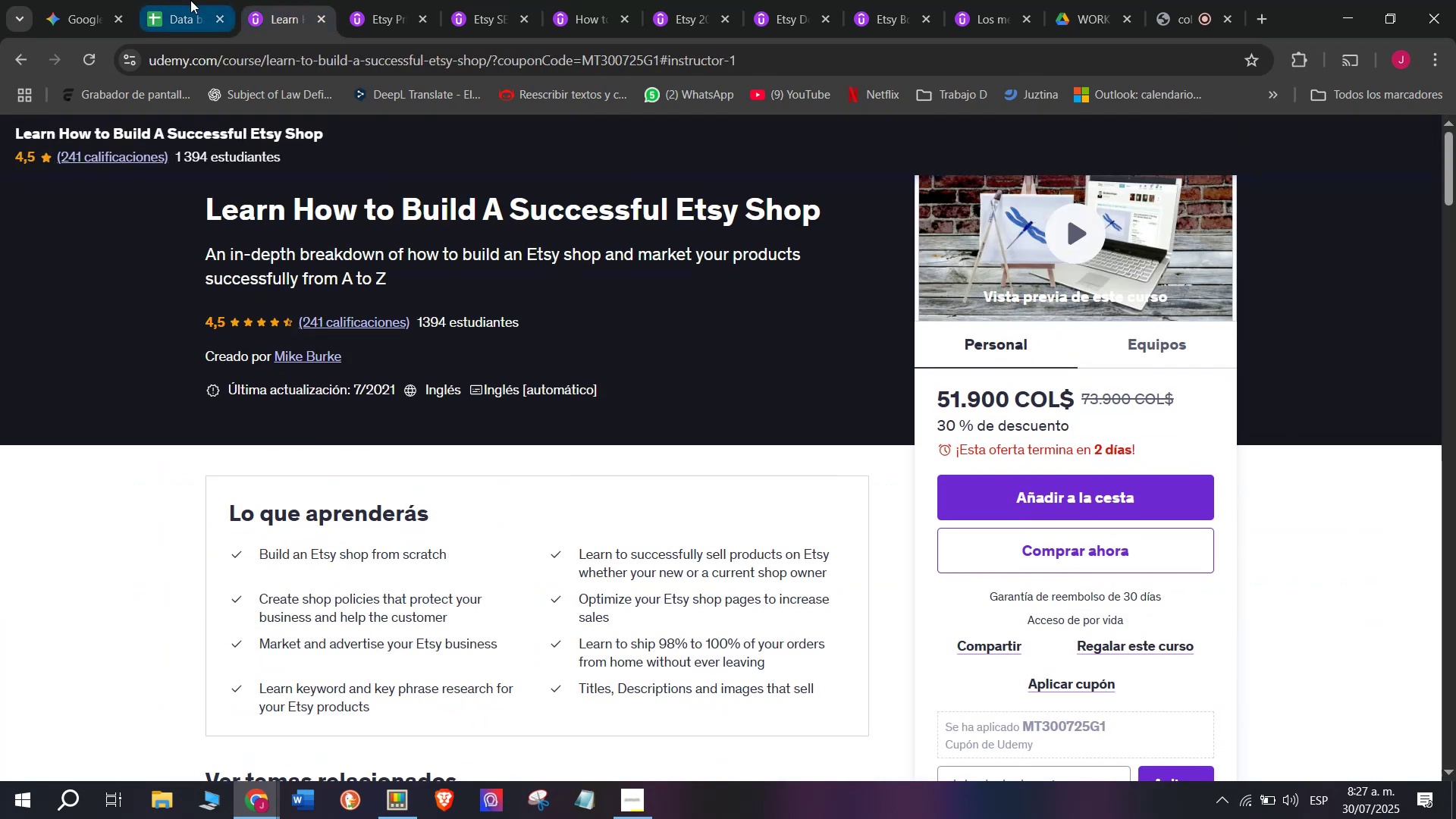 
left_click([190, 0])
 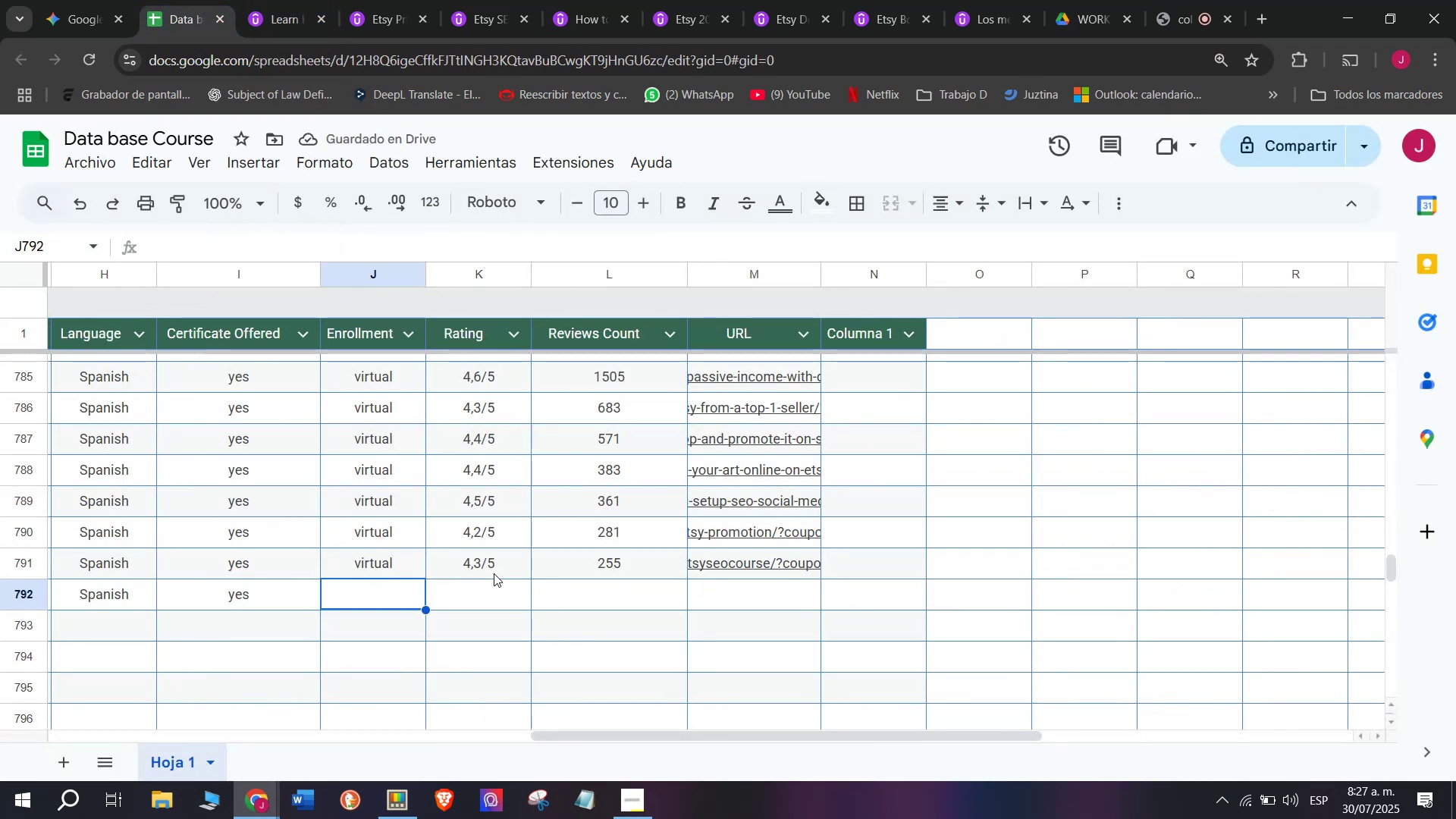 
left_click([489, 557])
 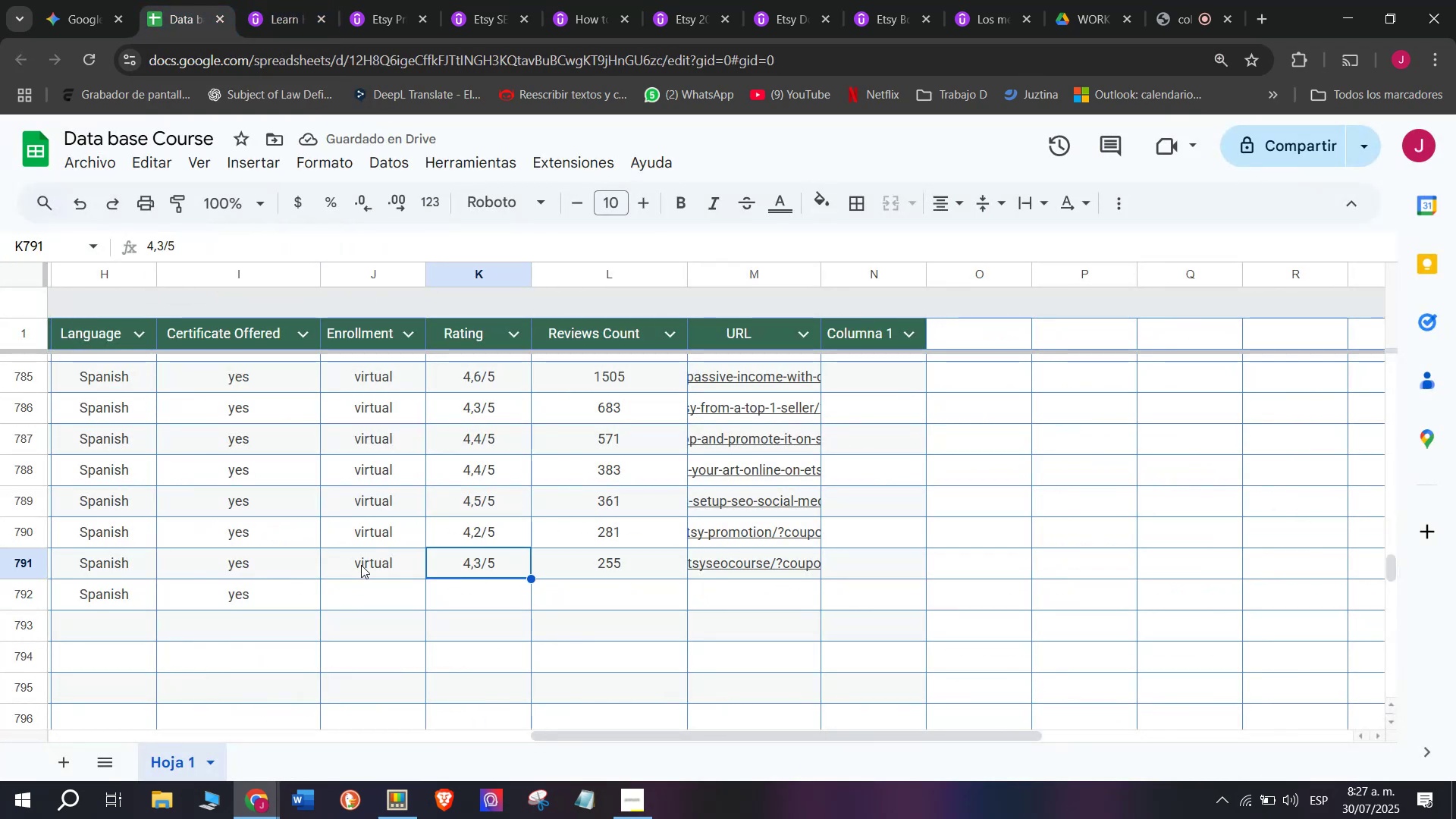 
key(Break)
 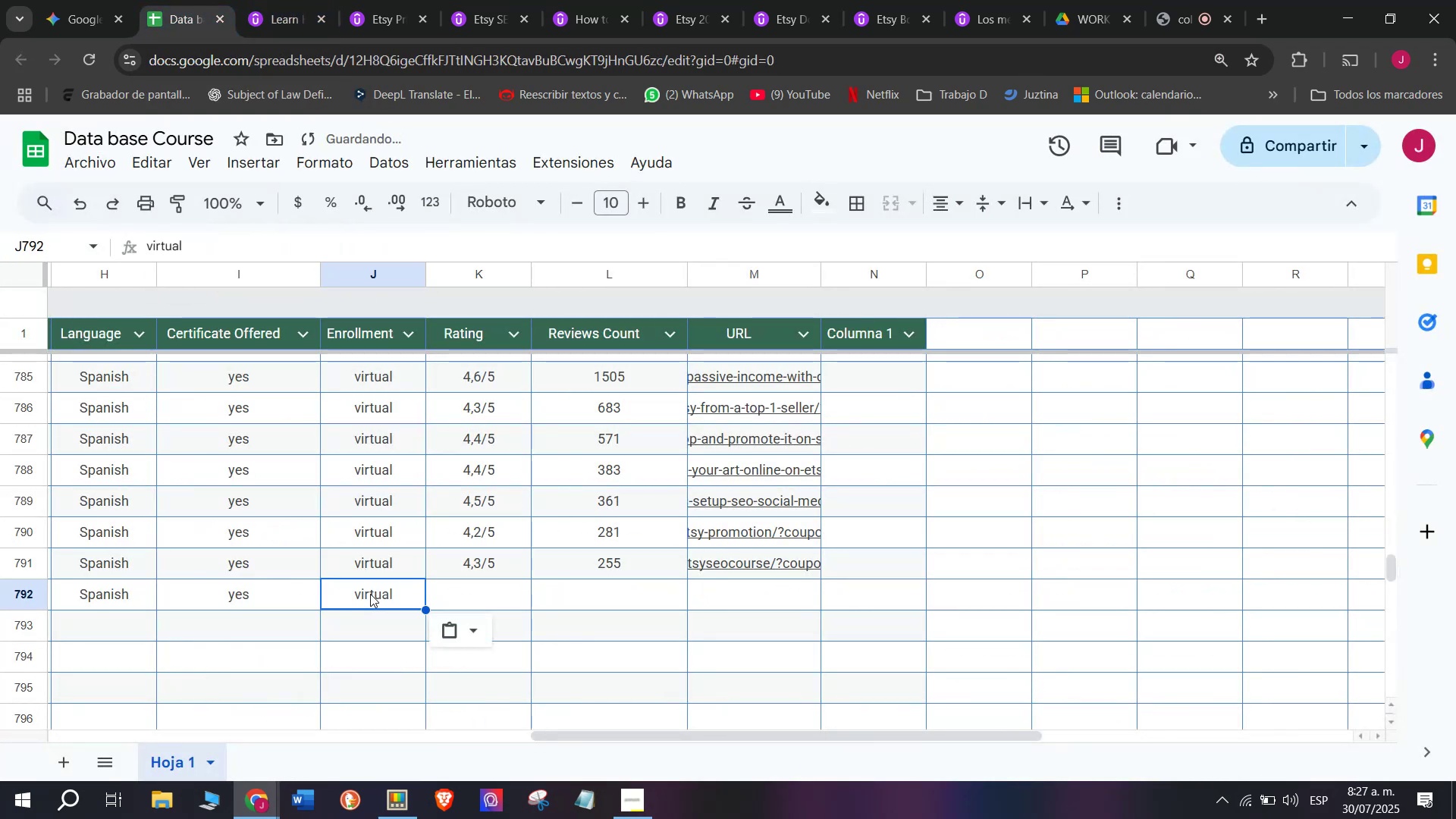 
key(Control+ControlLeft)
 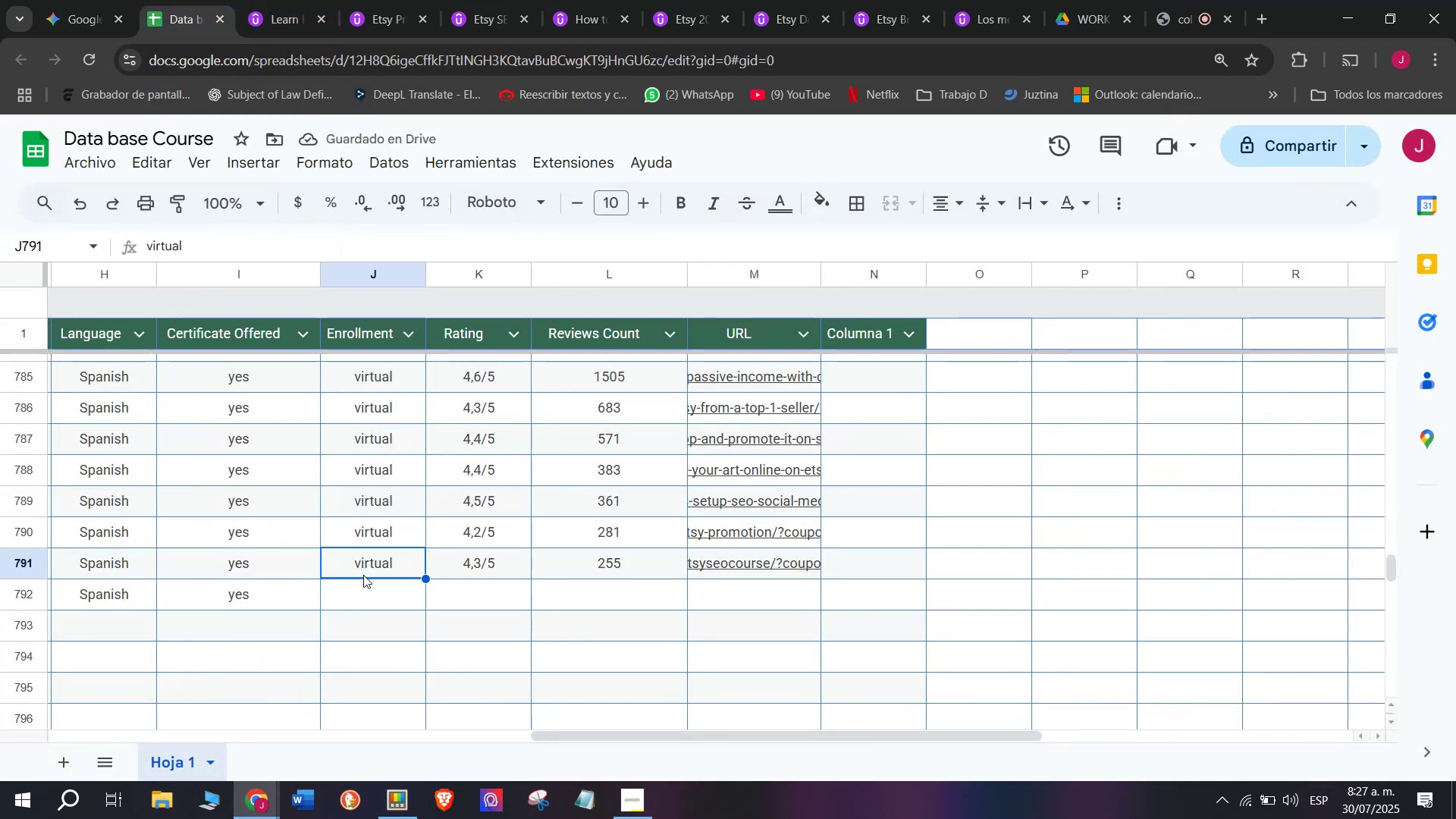 
key(Control+C)
 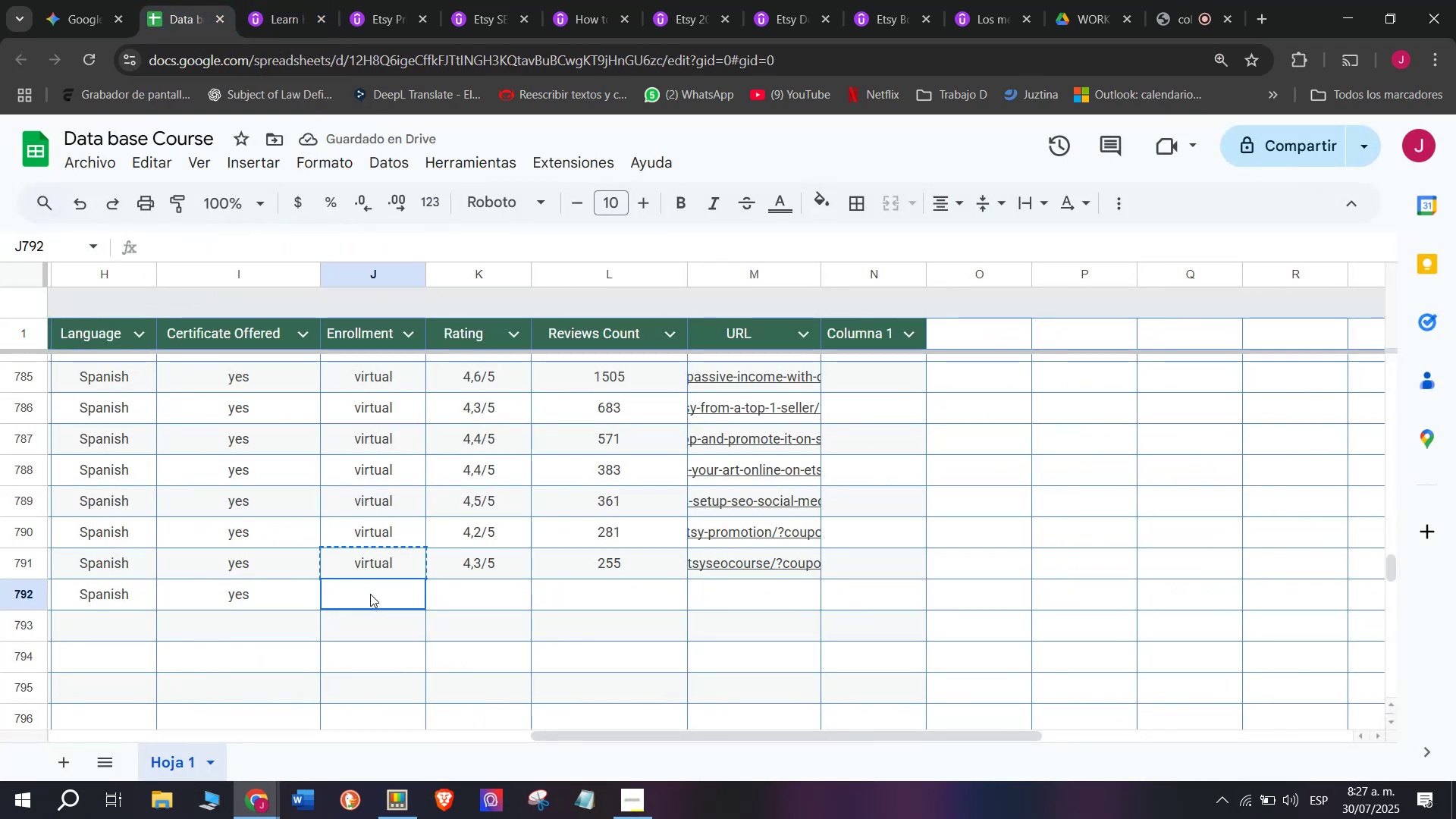 
double_click([370, 594])
 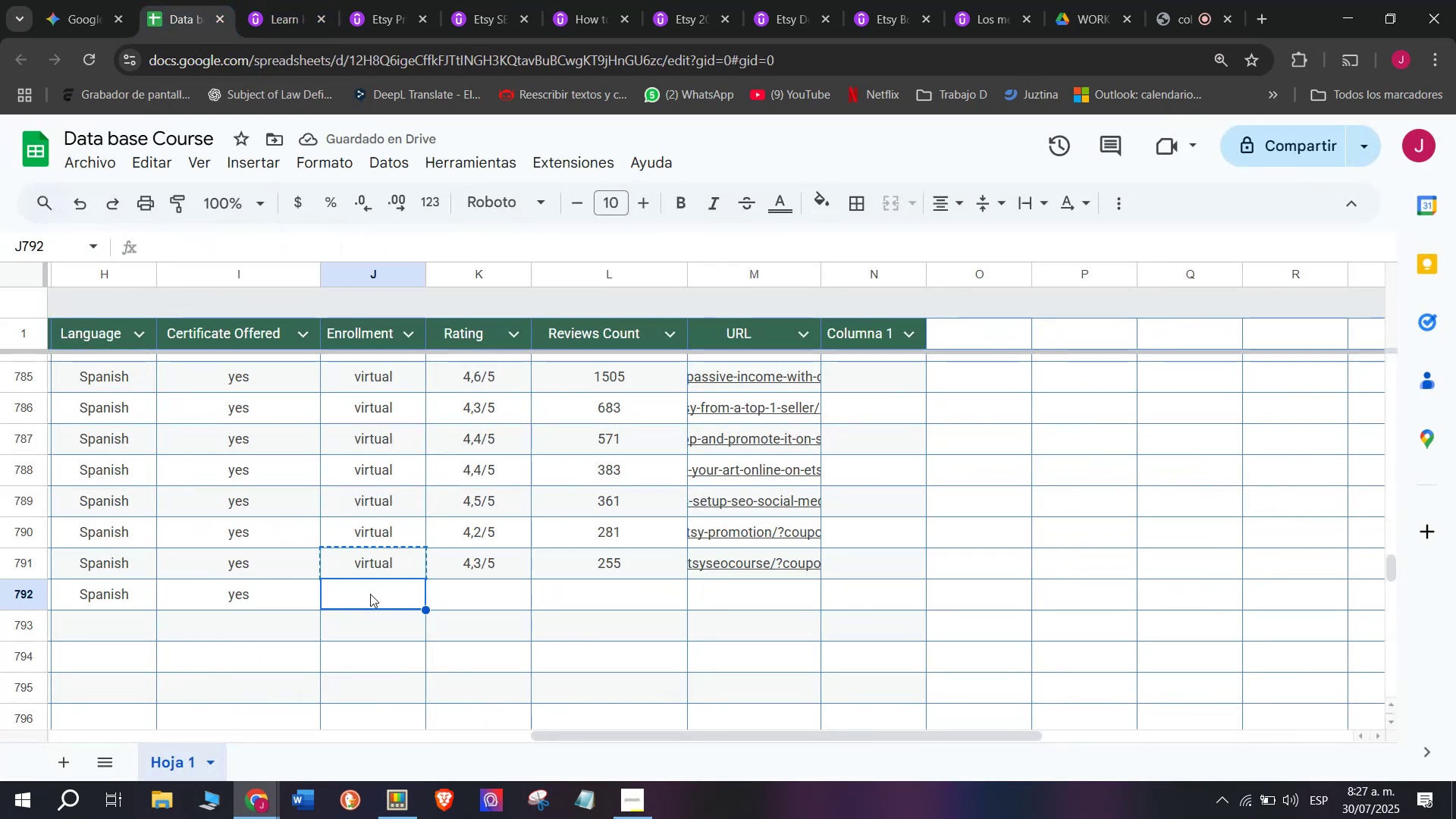 
key(Control+ControlLeft)
 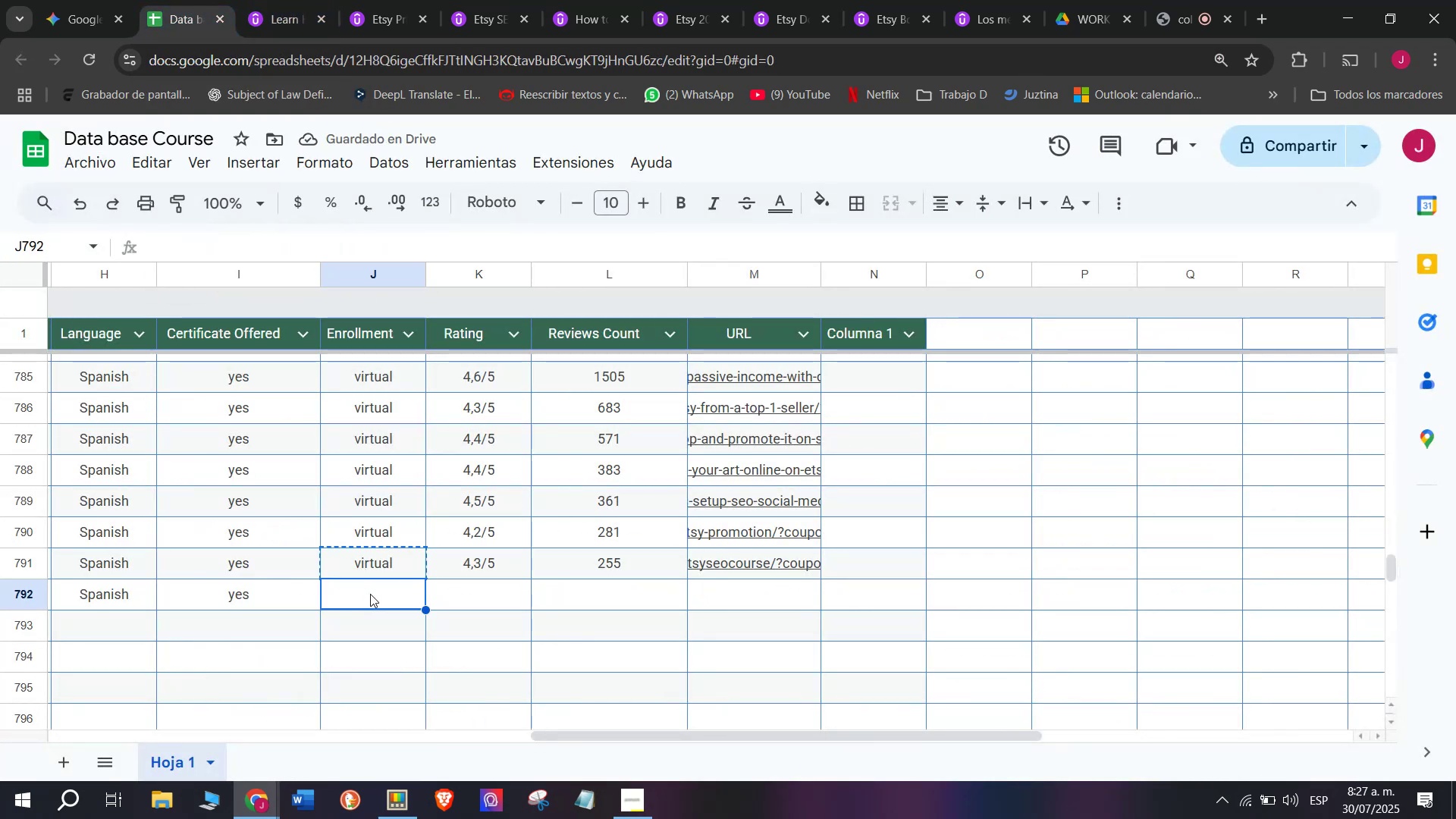 
key(Z)
 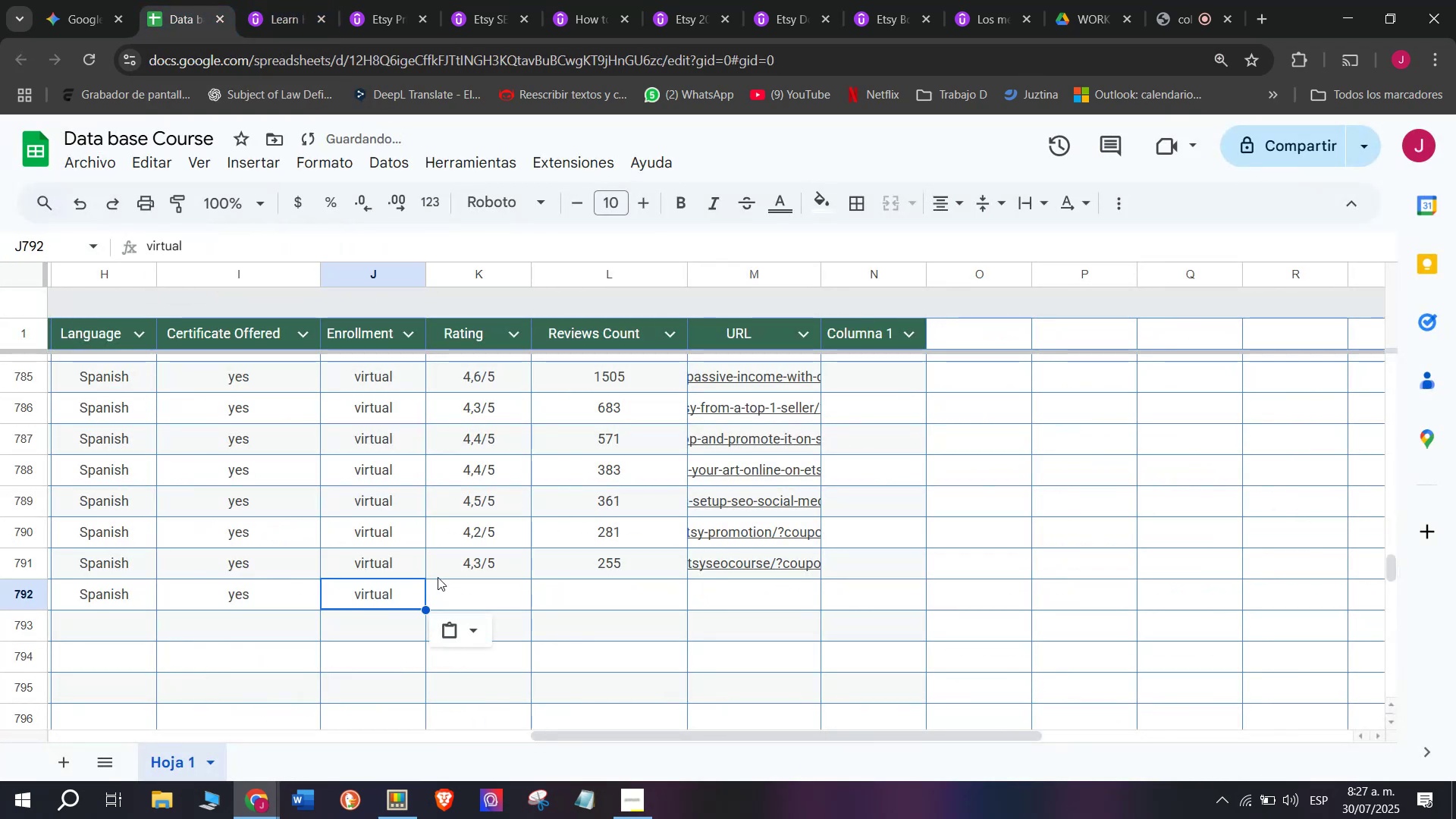 
key(Control+V)
 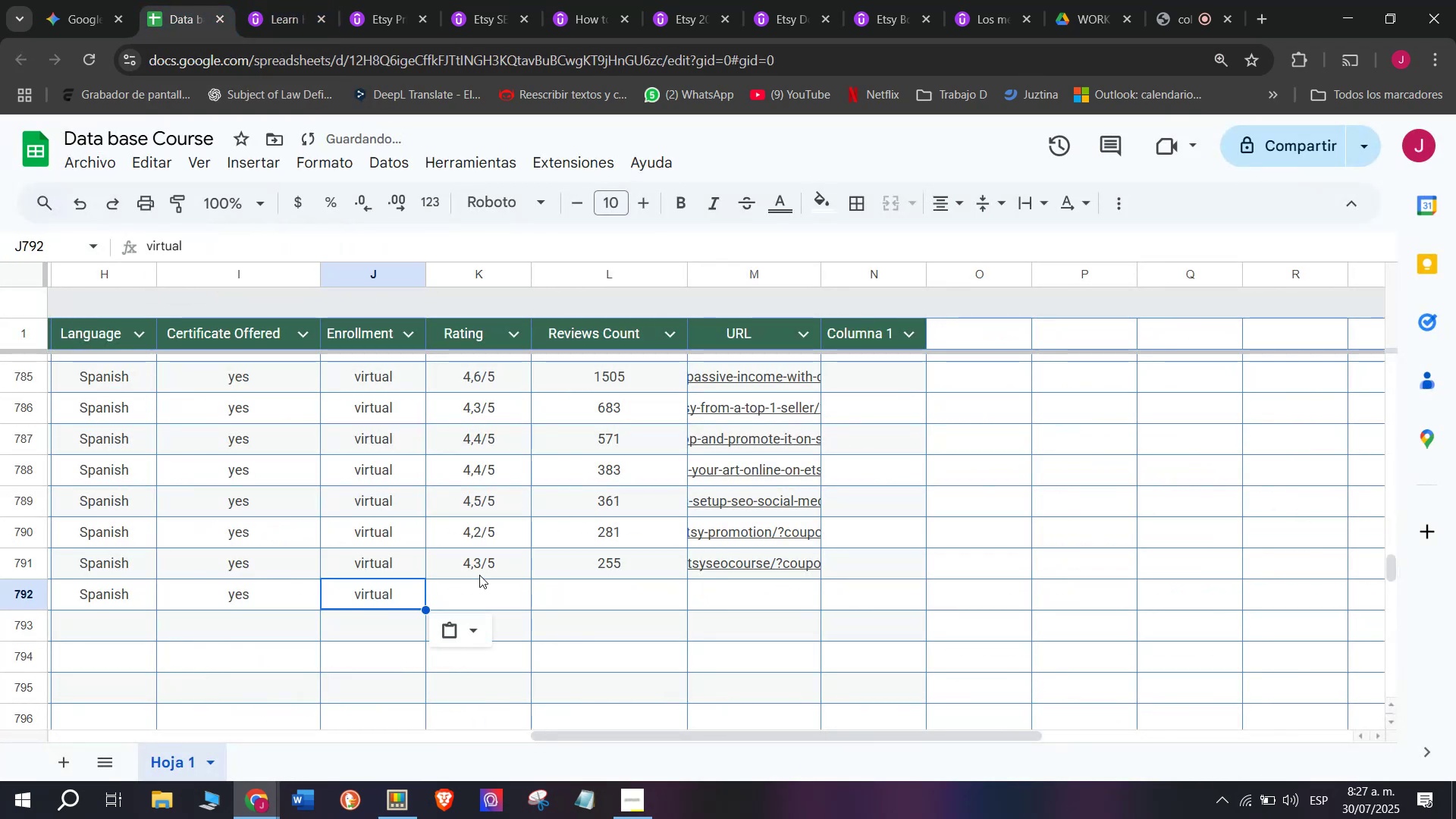 
left_click([479, 573])
 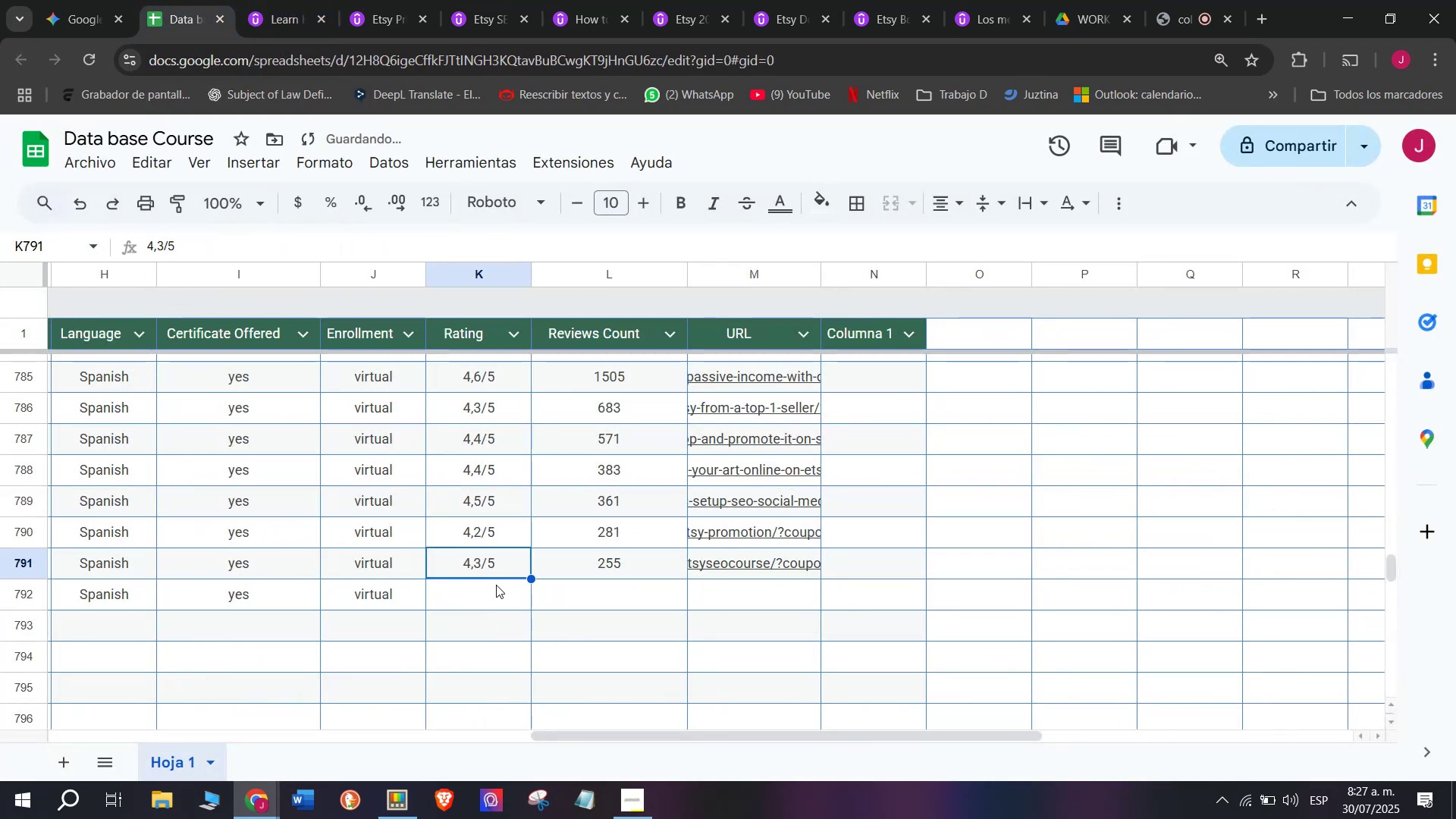 
key(Break)
 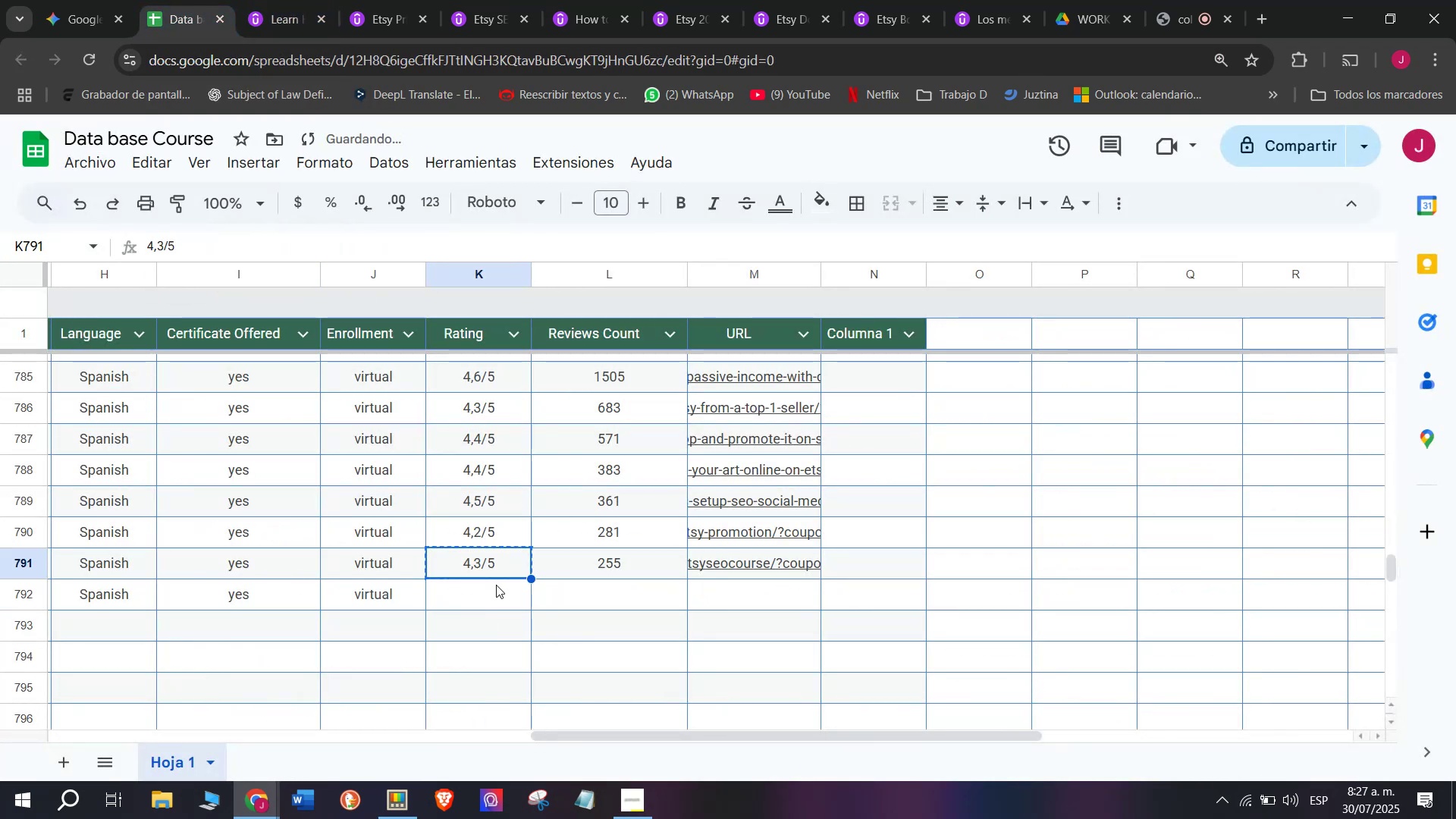 
key(Control+ControlLeft)
 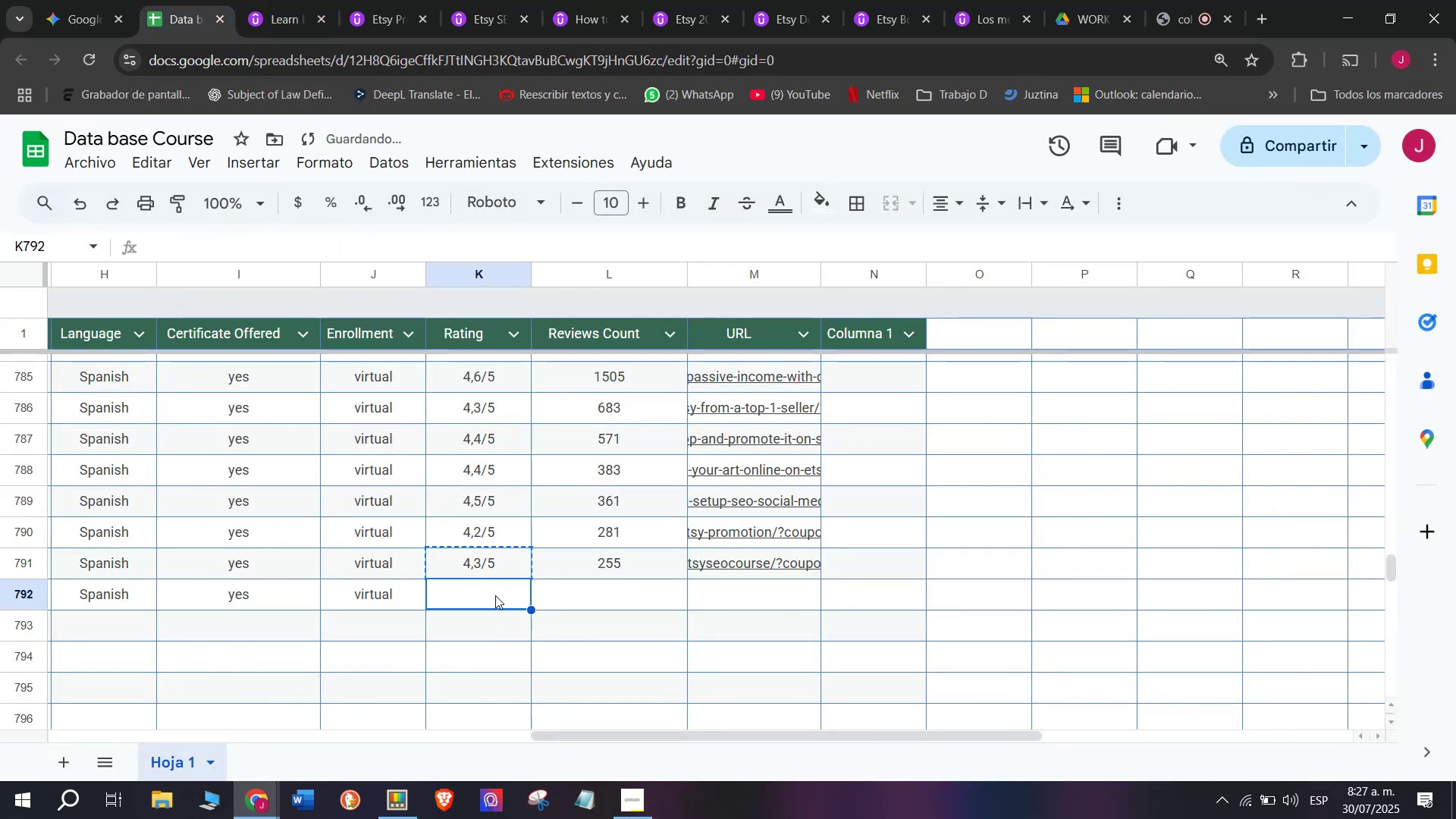 
key(Control+C)
 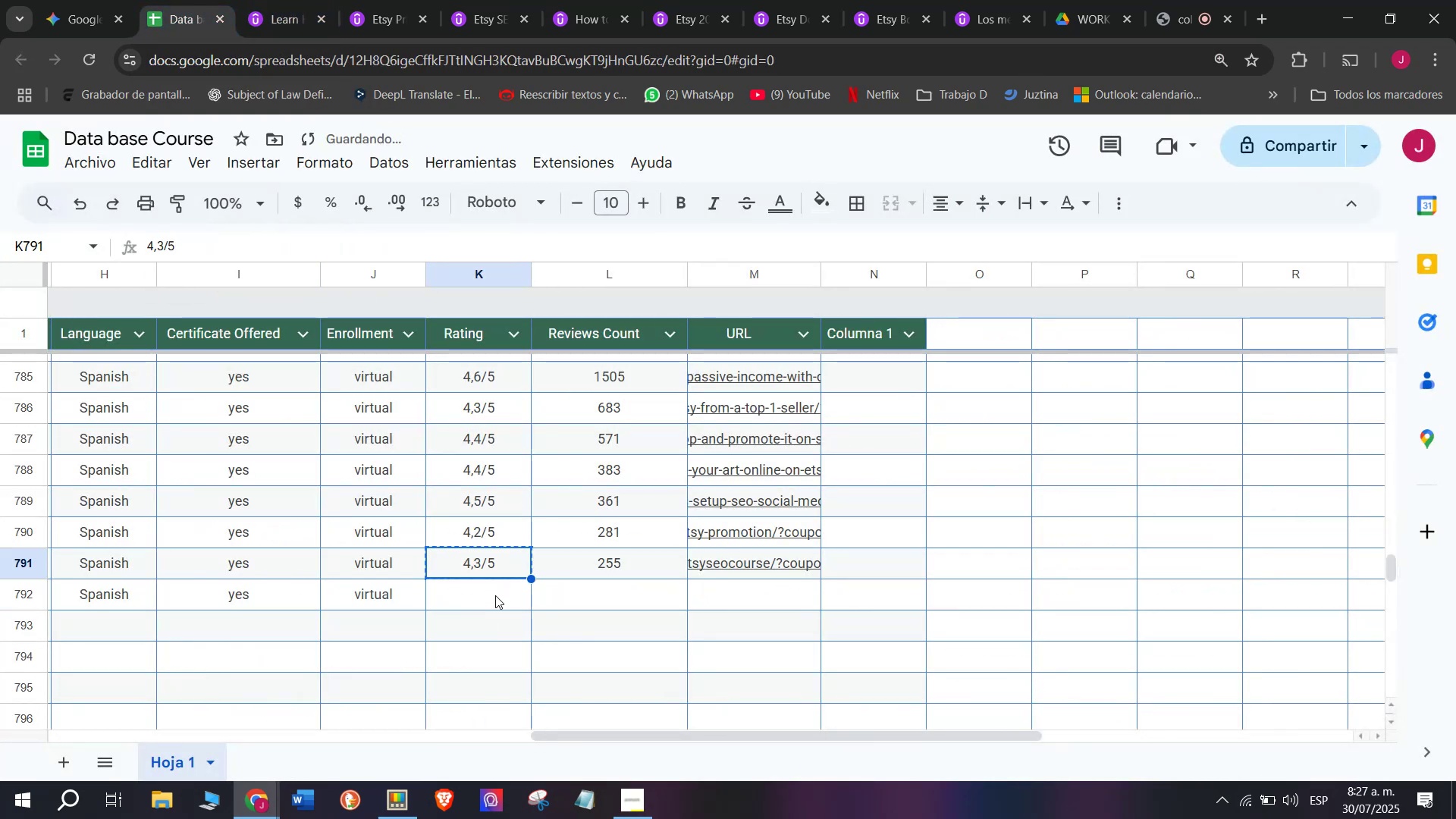 
left_click([495, 595])
 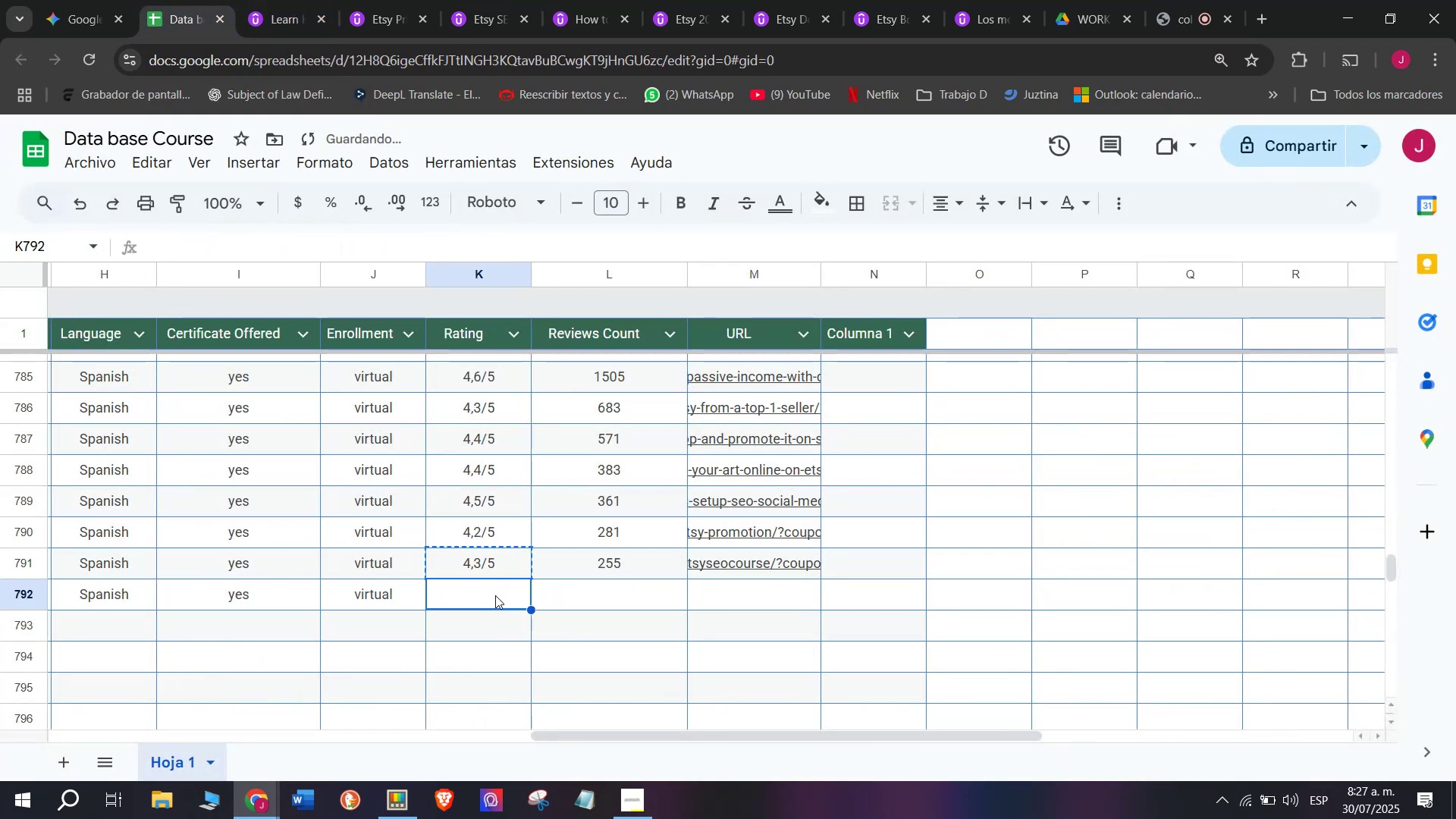 
key(Control+ControlLeft)
 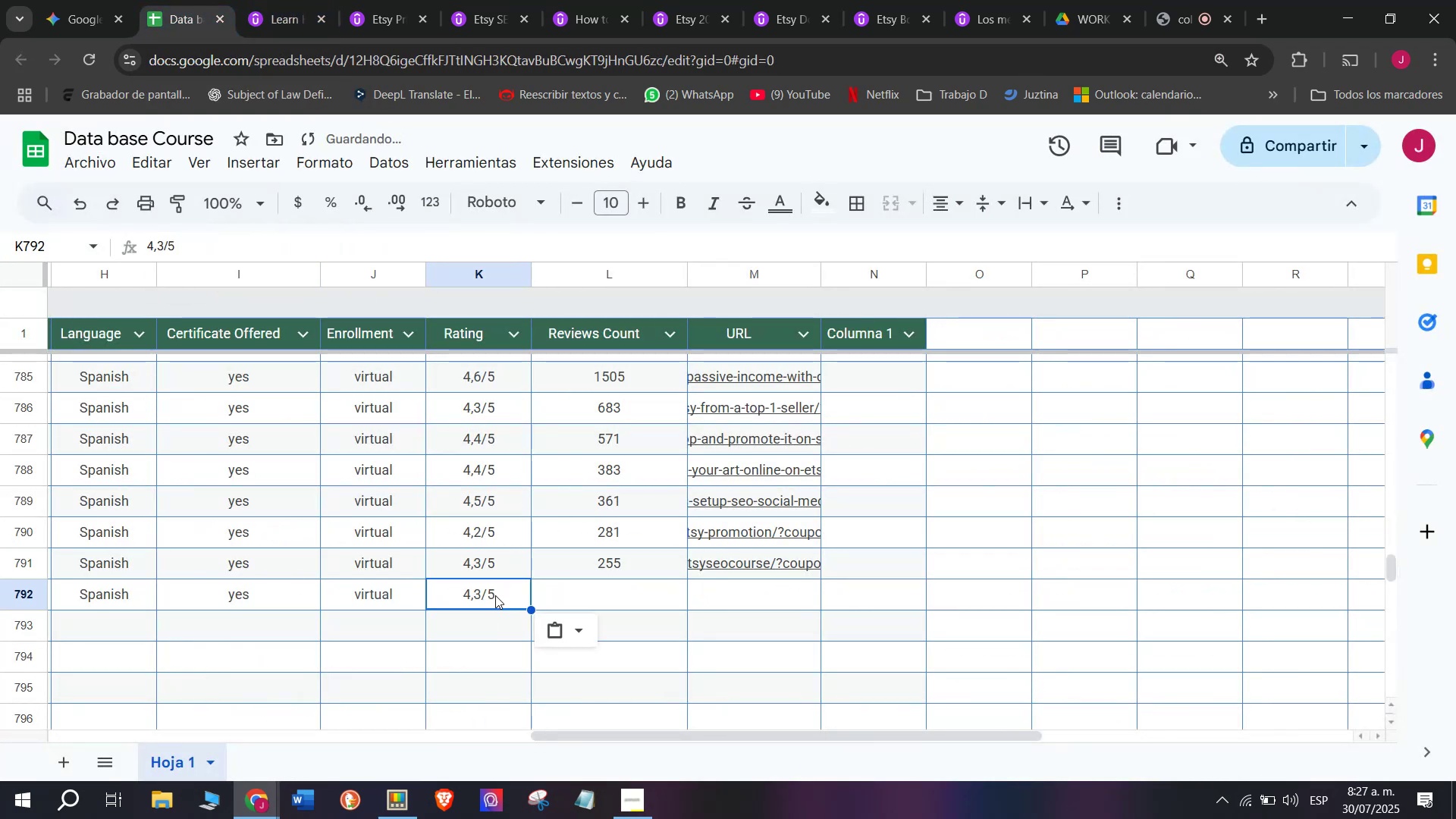 
key(Z)
 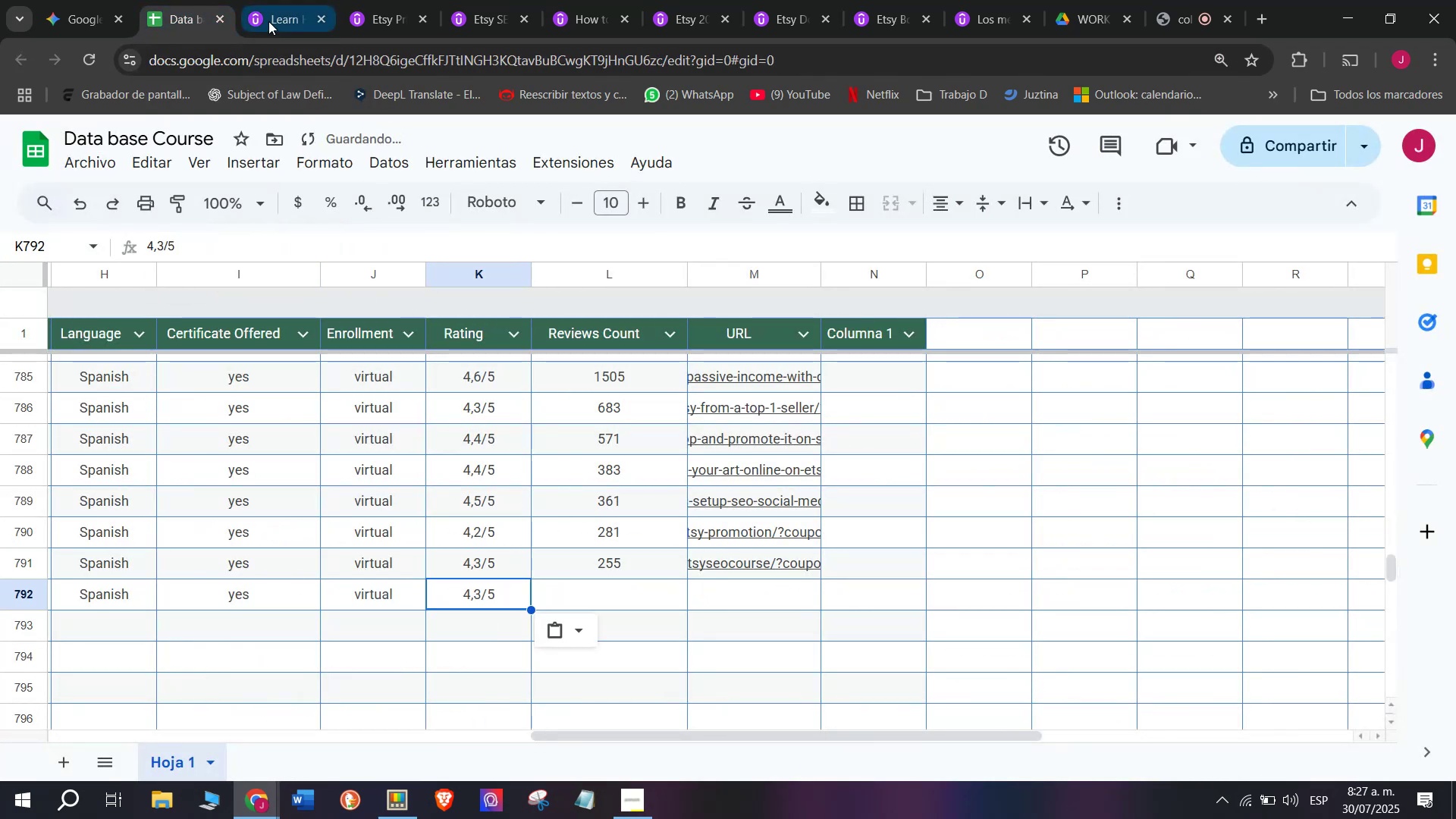 
key(Control+V)
 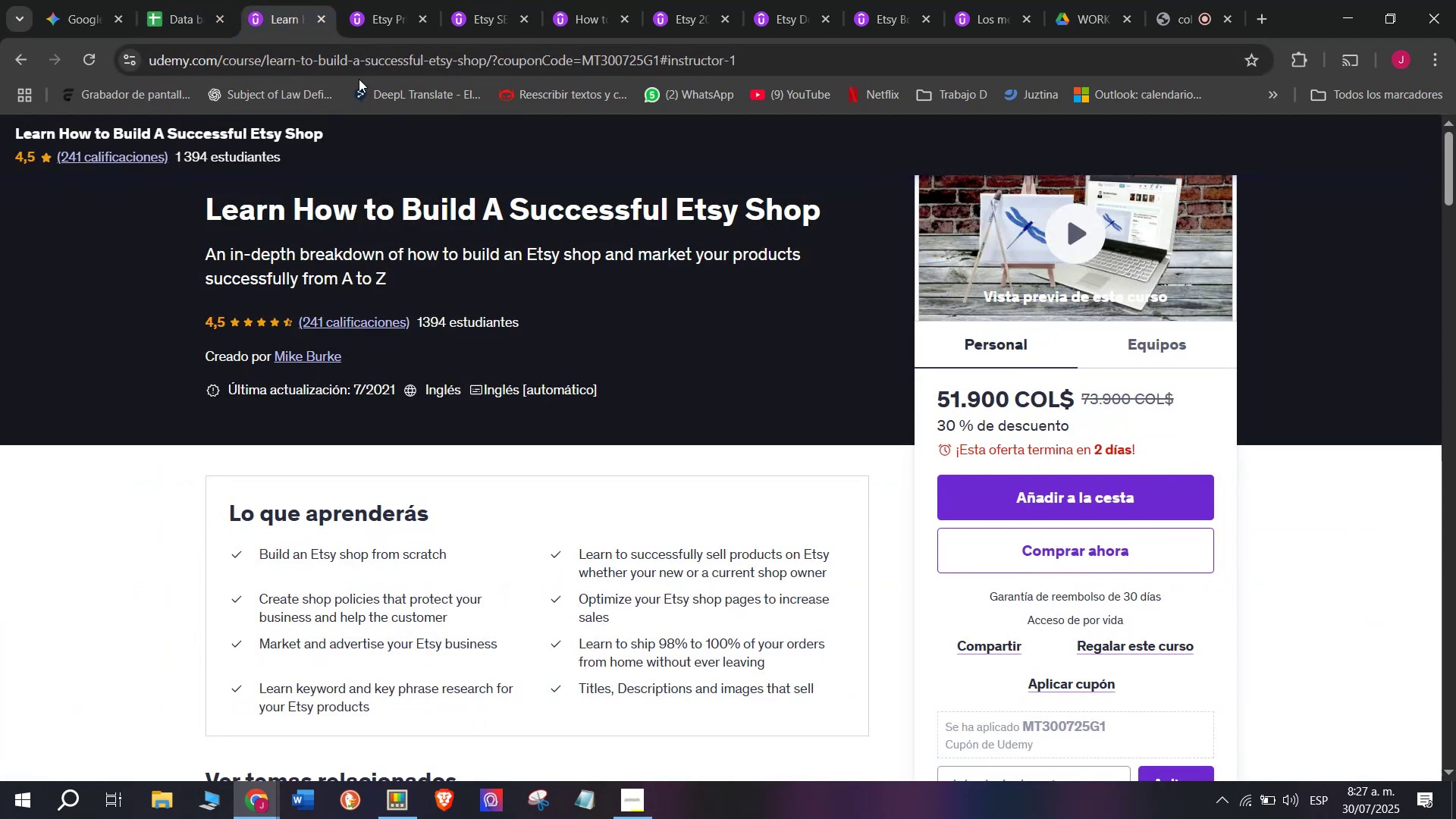 
left_click([225, 0])
 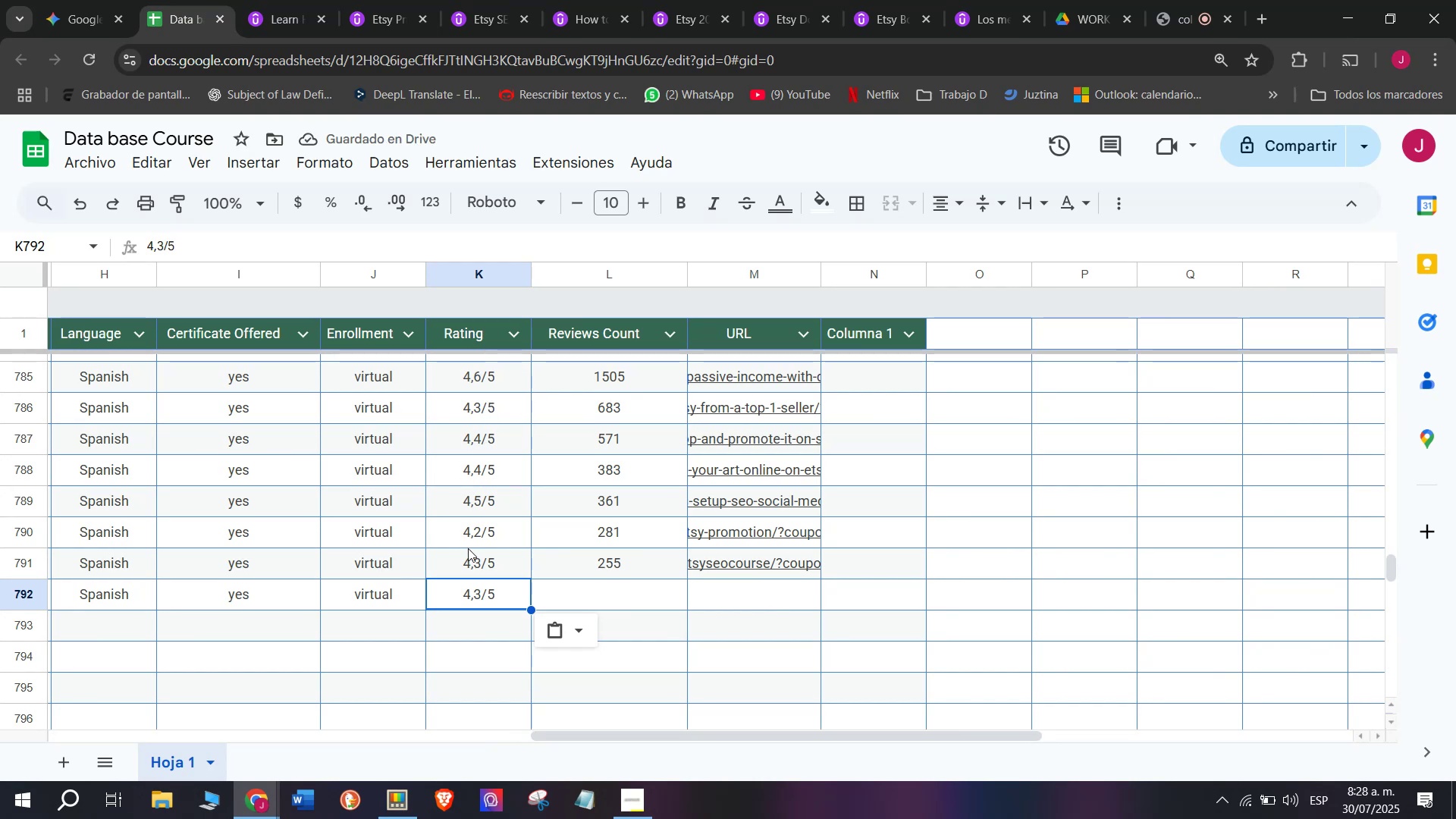 
left_click([488, 516])
 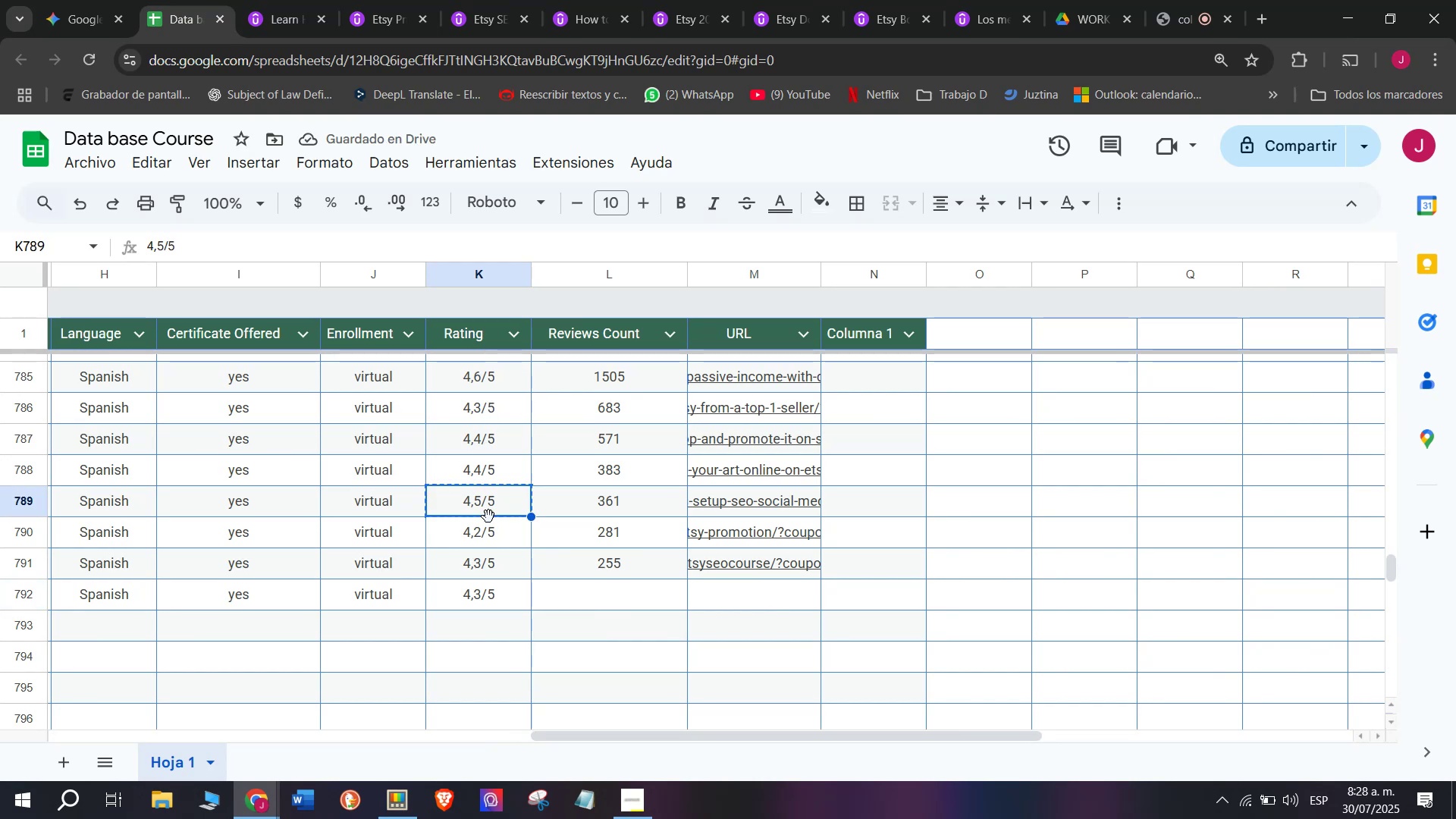 
key(Break)
 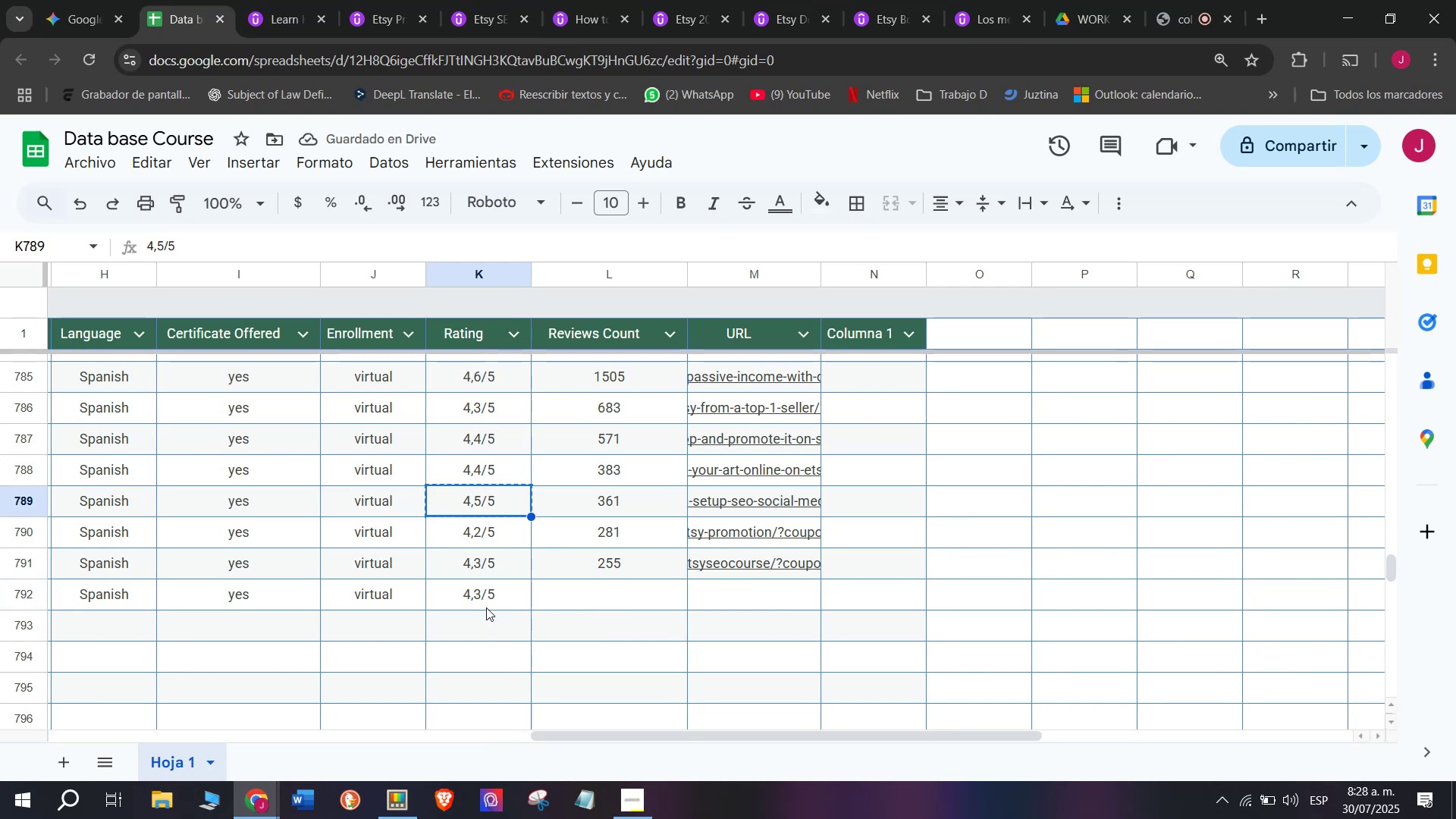 
key(Control+ControlLeft)
 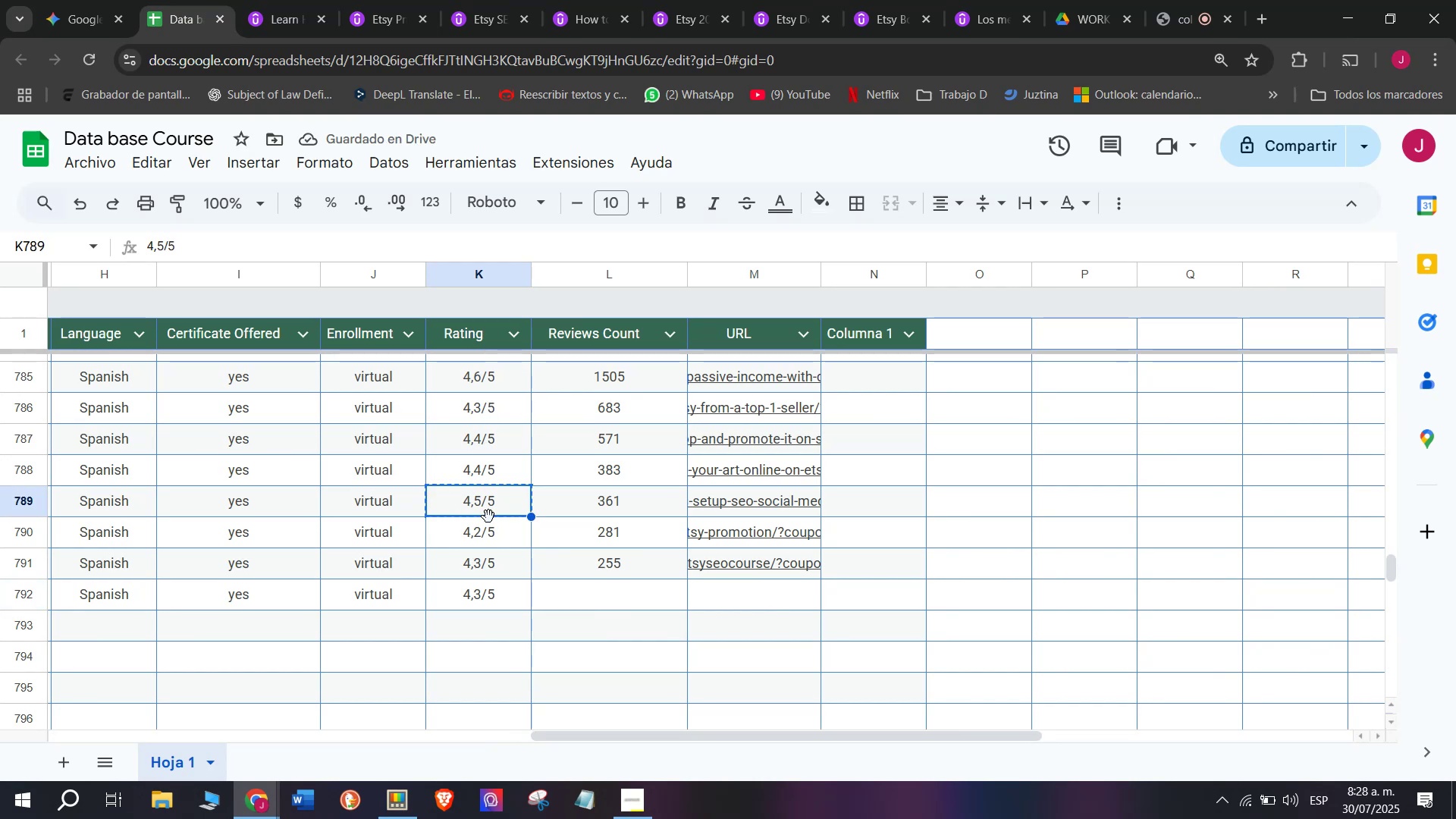 
key(Control+C)
 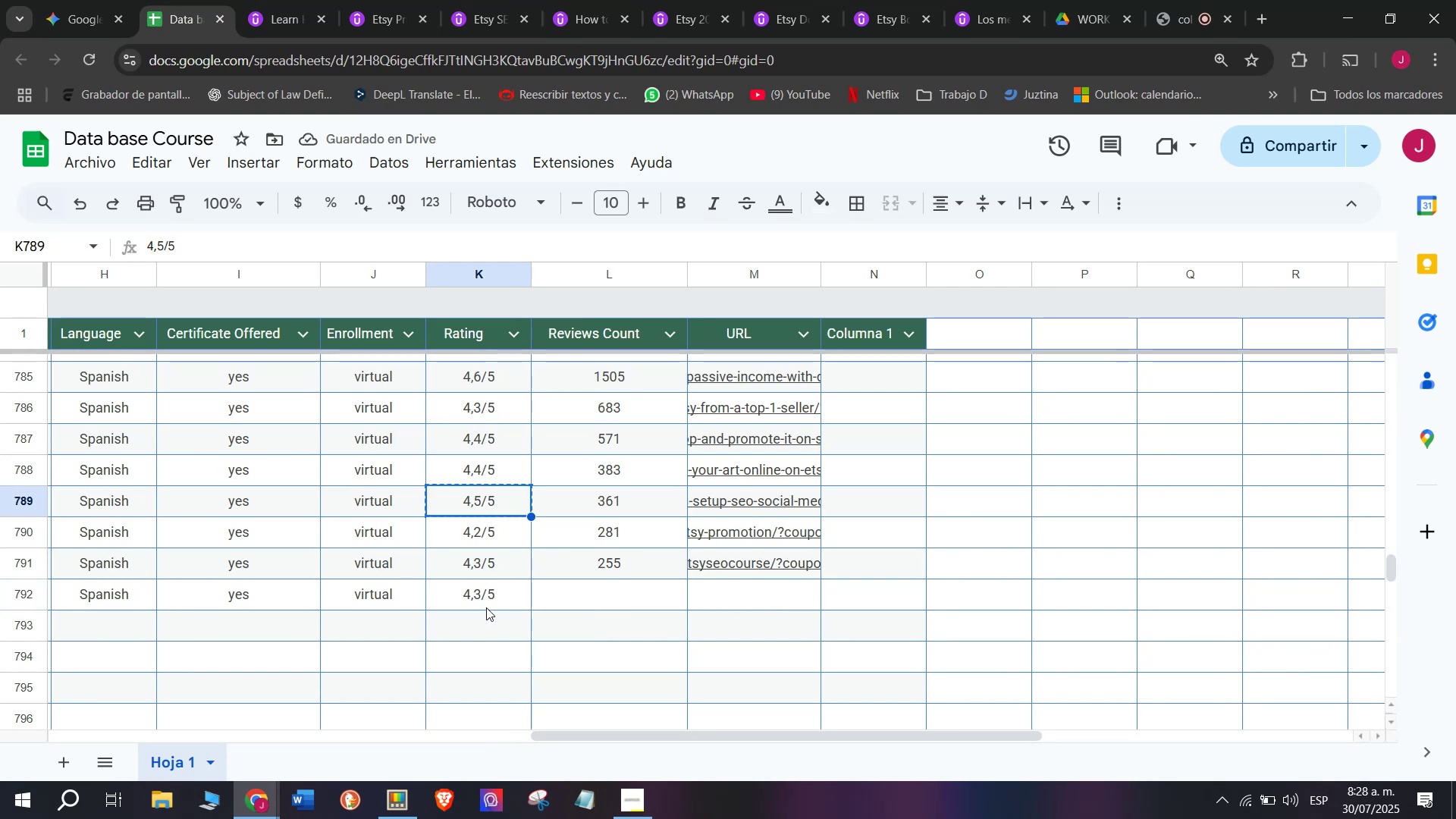 
left_click([486, 607])
 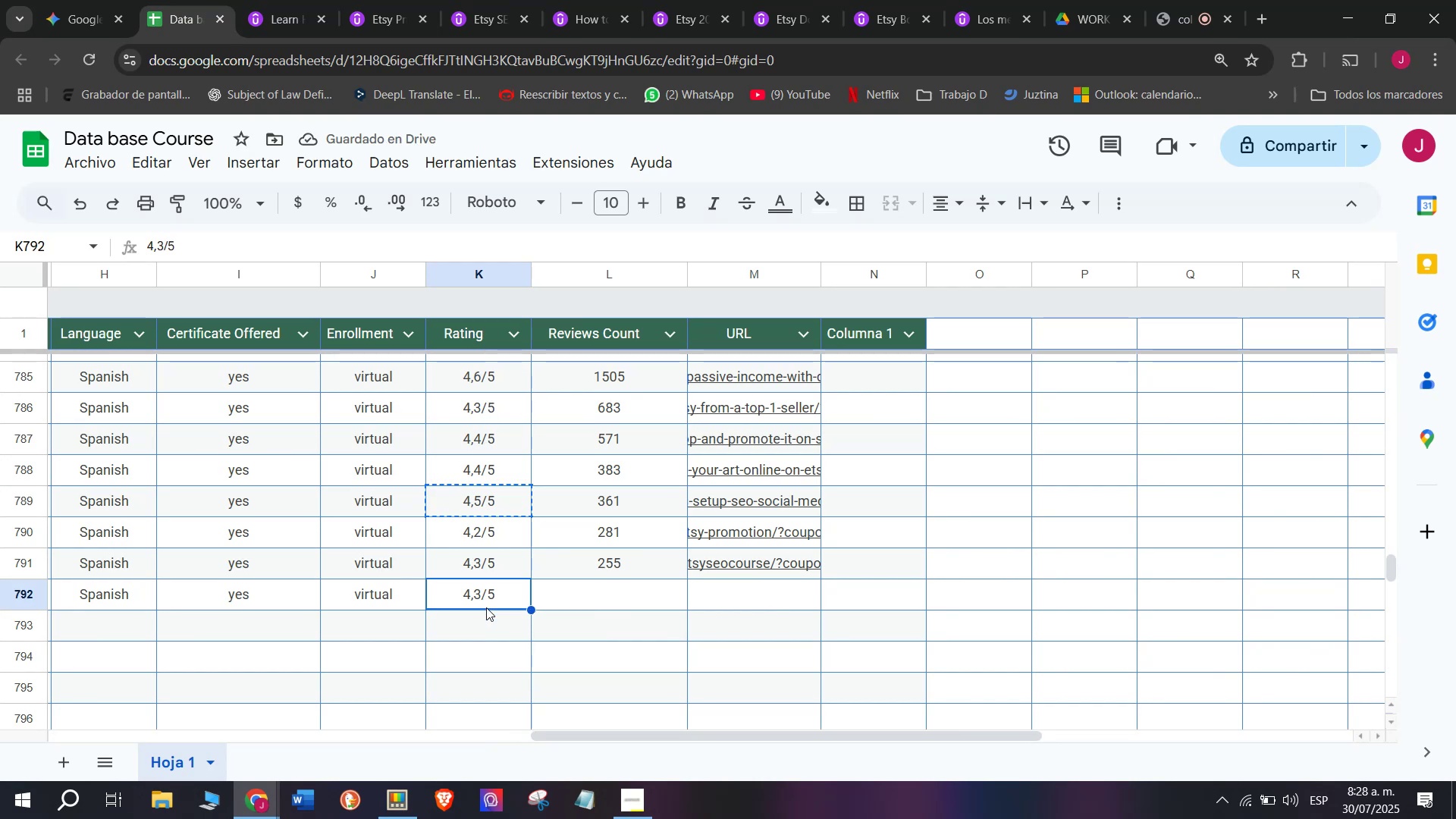 
key(Control+ControlLeft)
 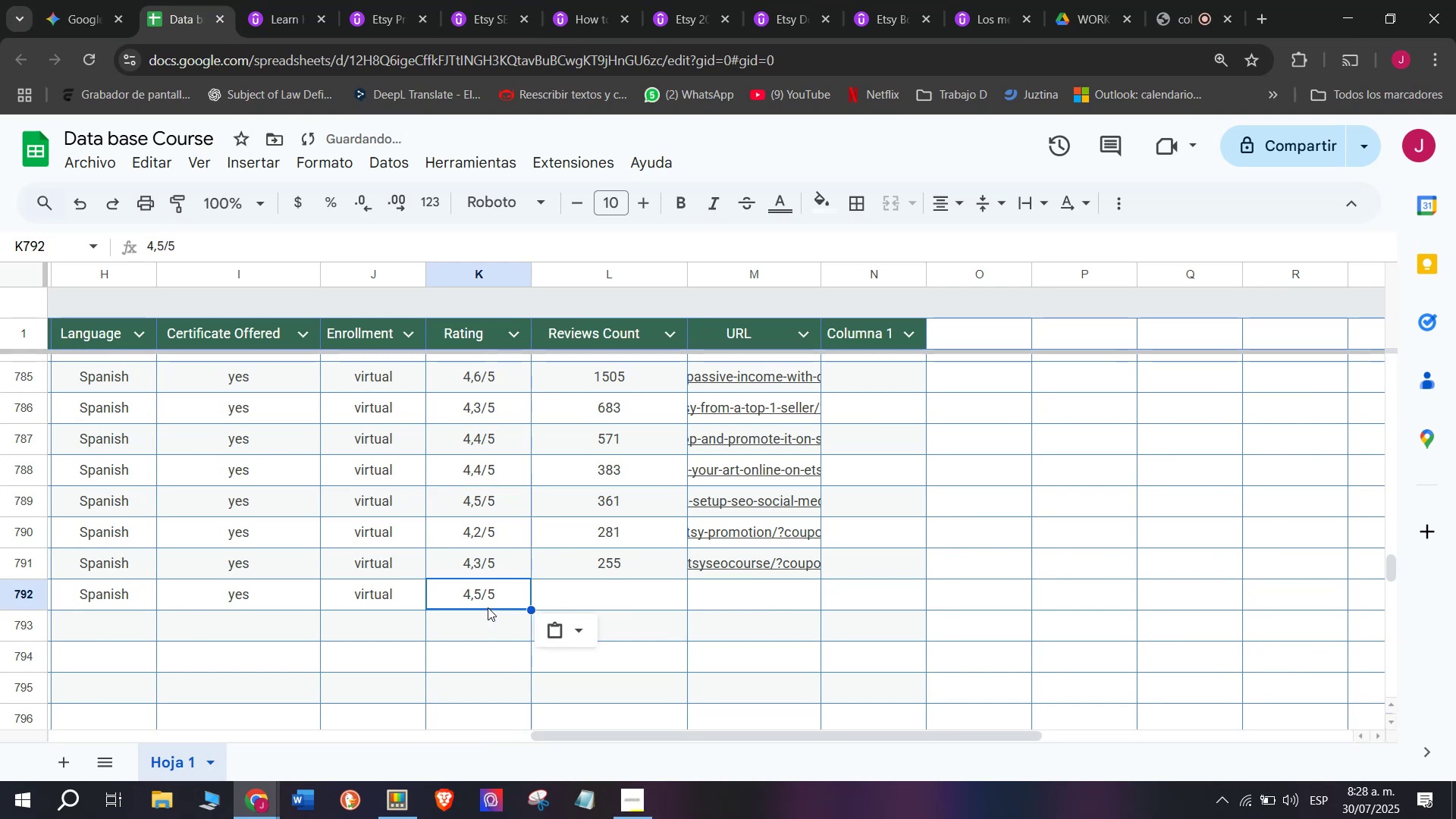 
key(Z)
 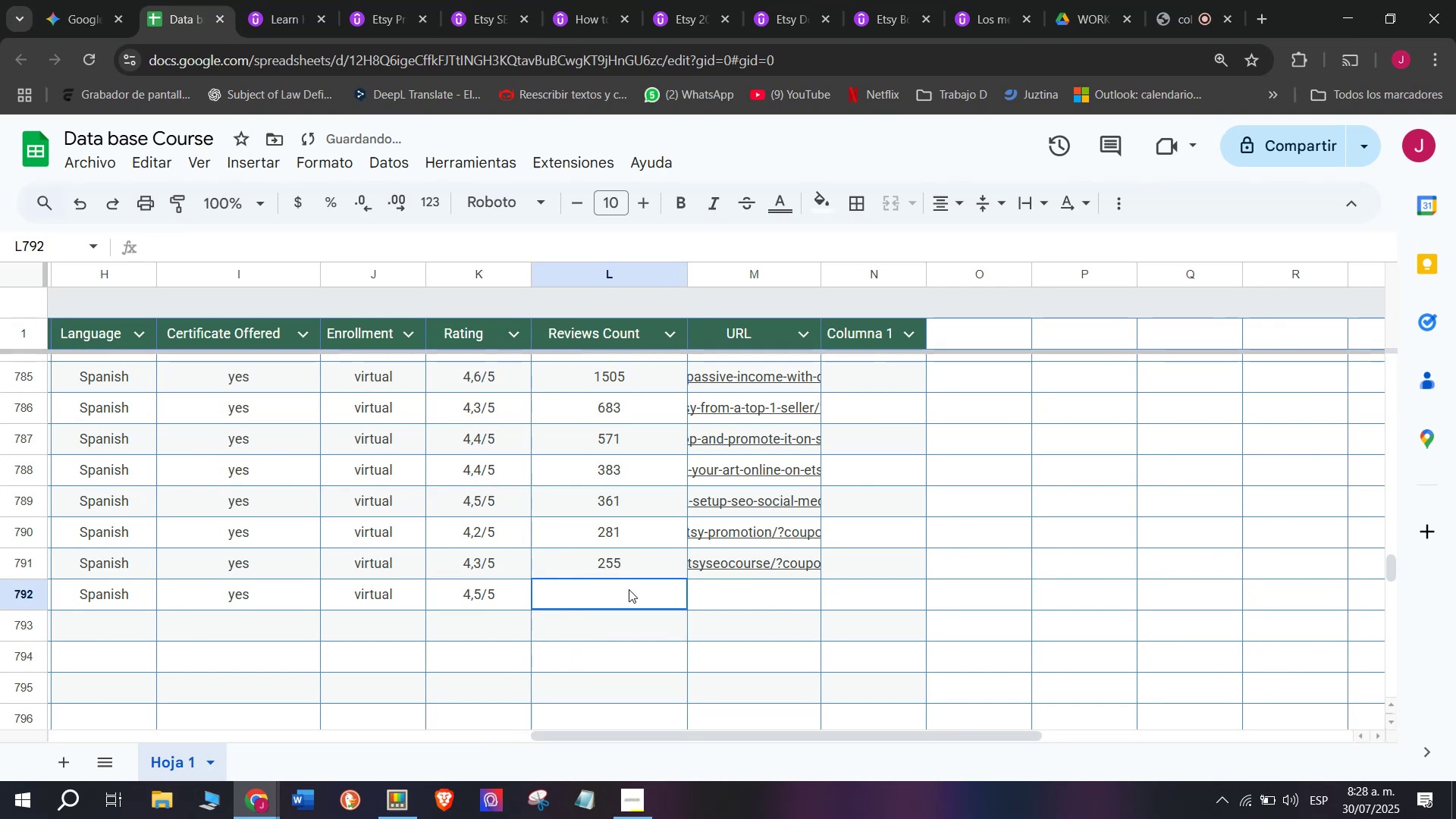 
key(Control+V)
 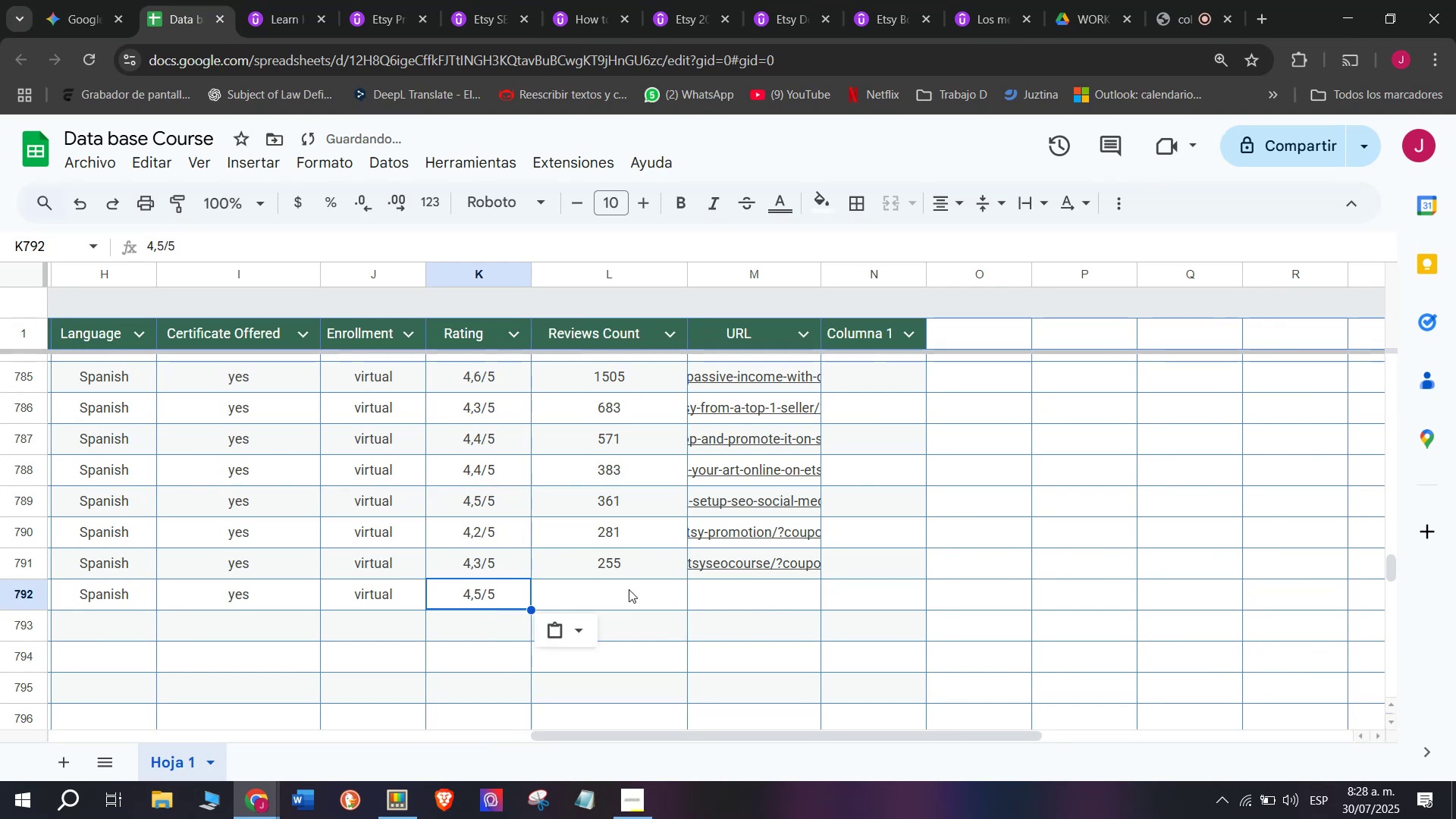 
left_click([629, 589])
 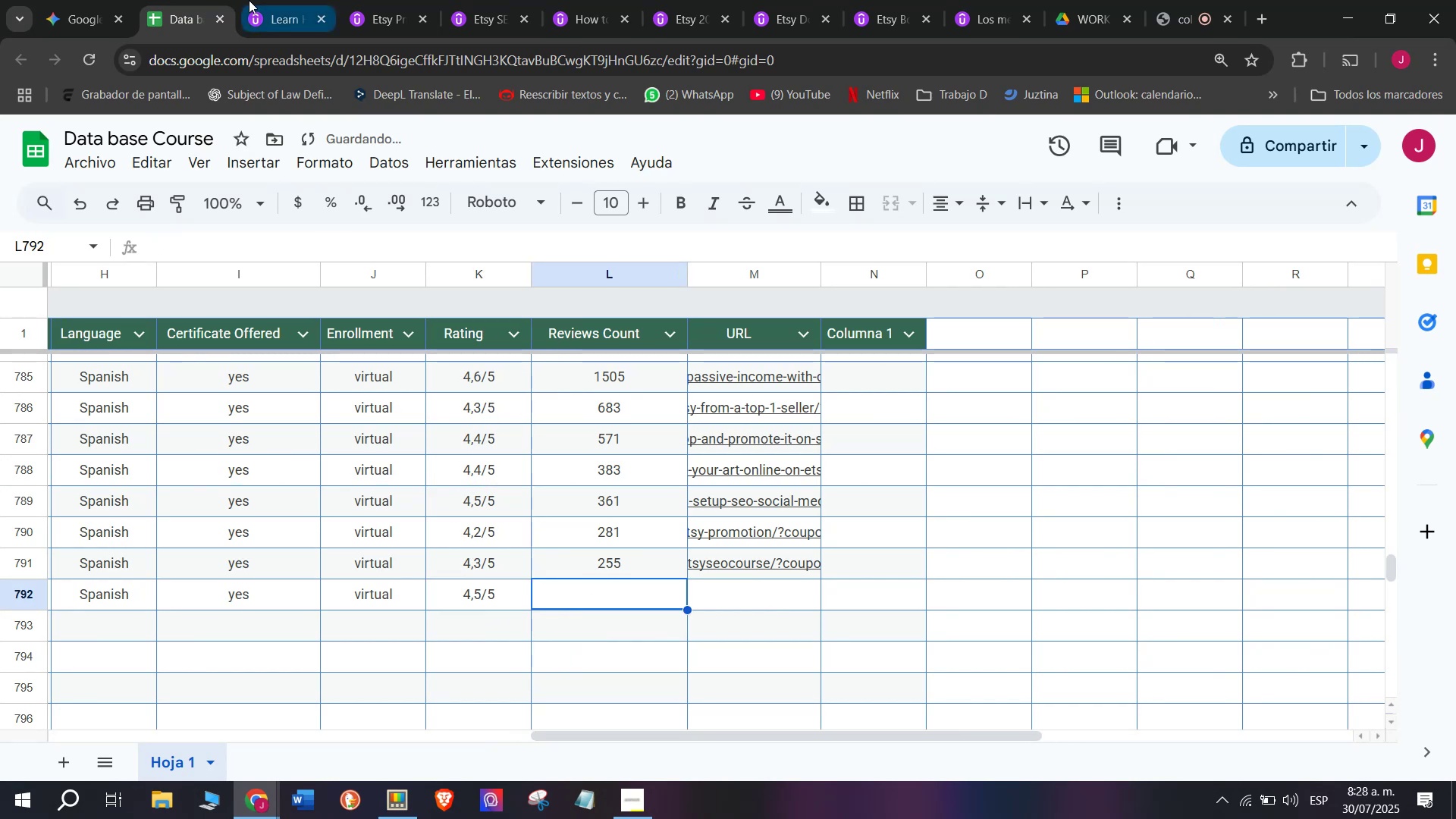 
left_click([246, 0])
 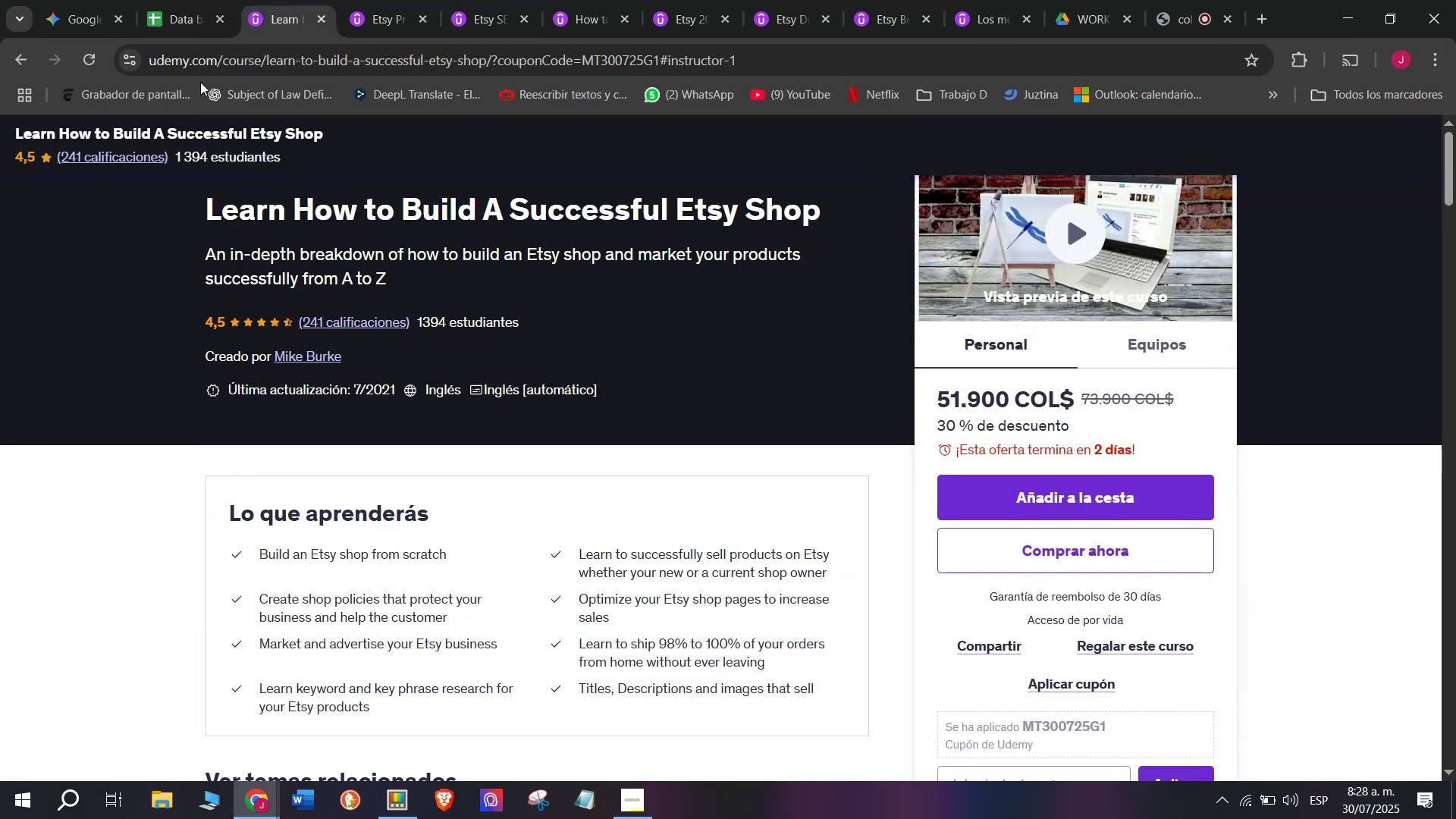 
left_click([202, 2])
 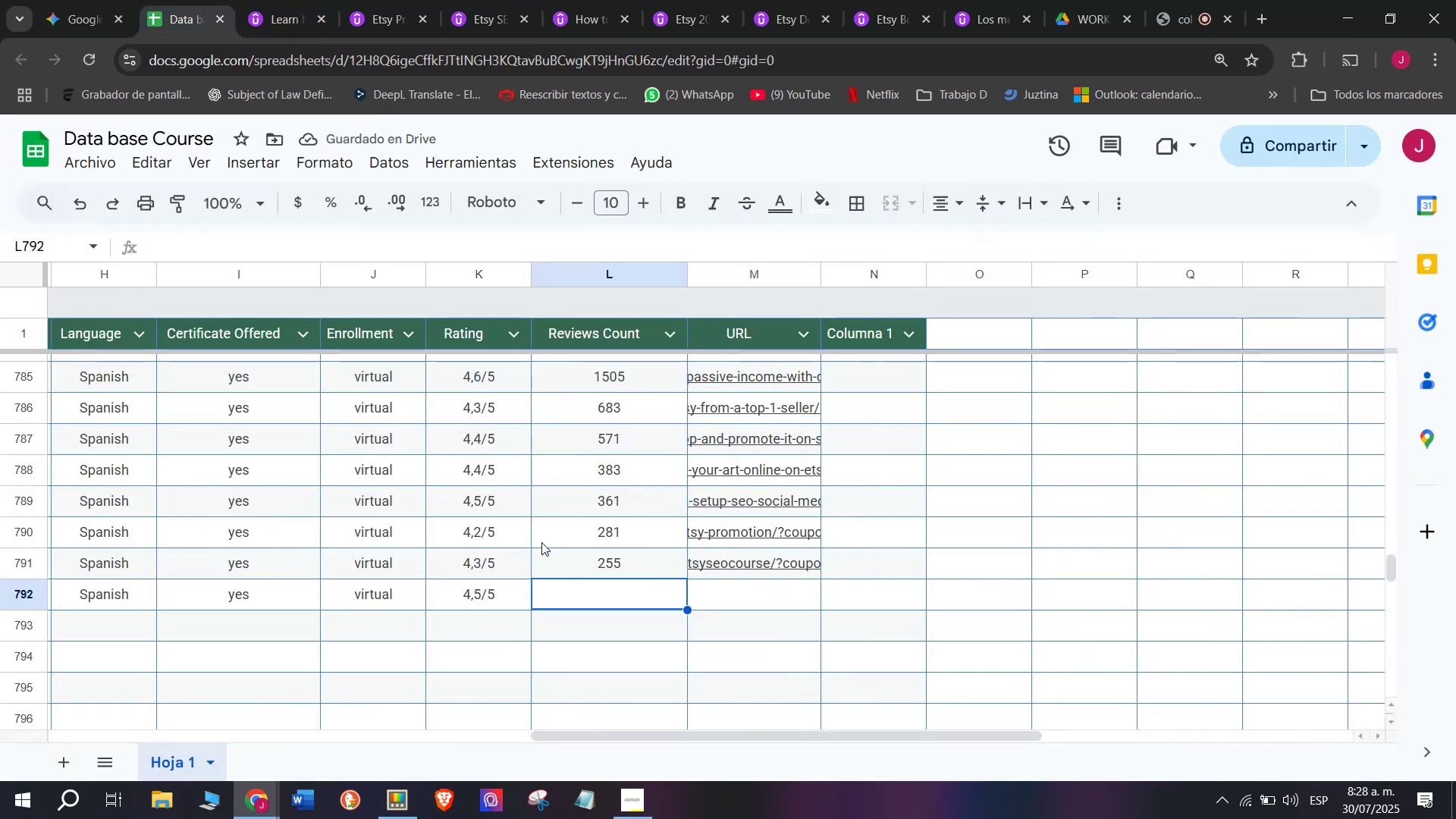 
type(241)
 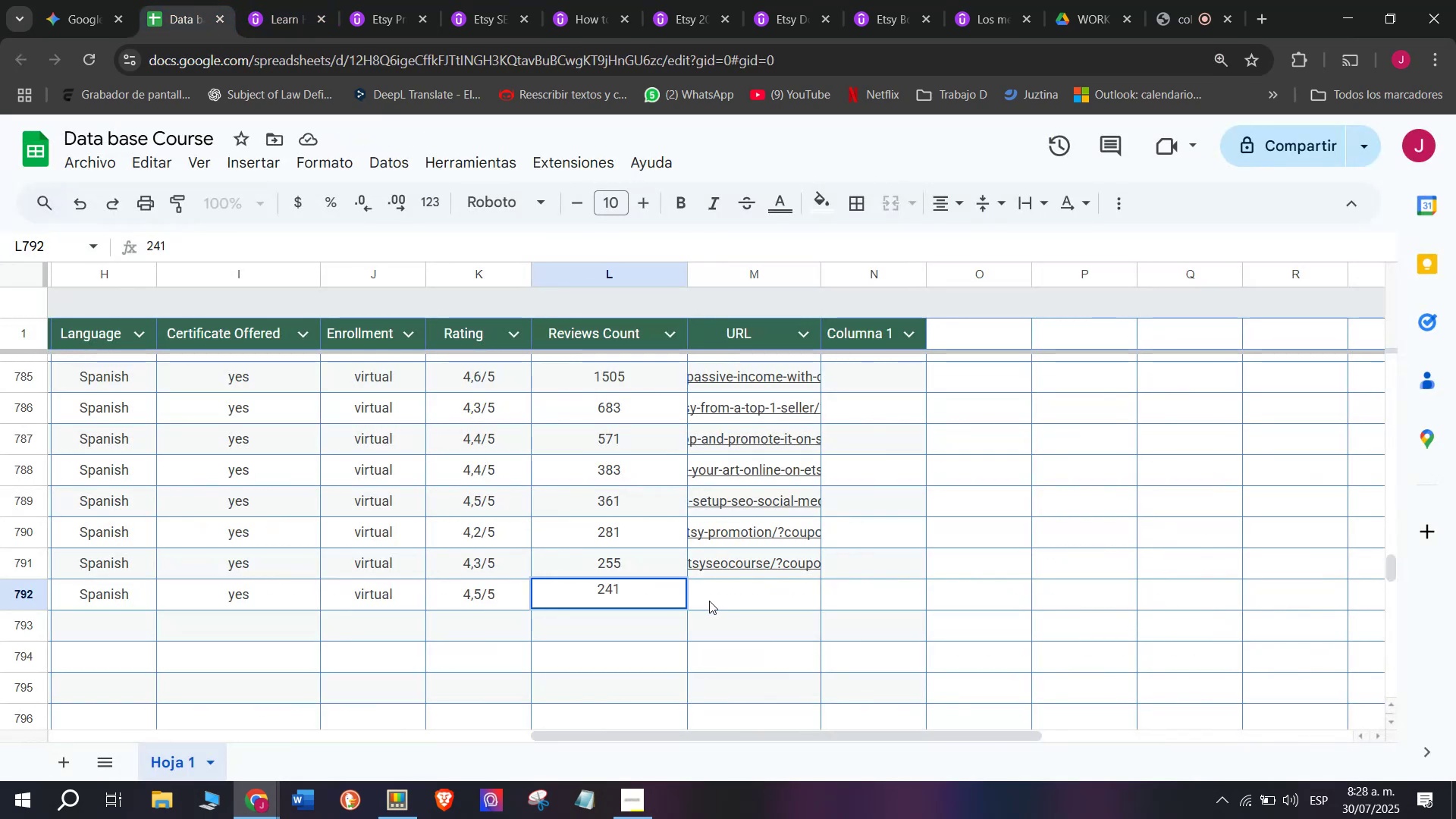 
left_click([722, 600])
 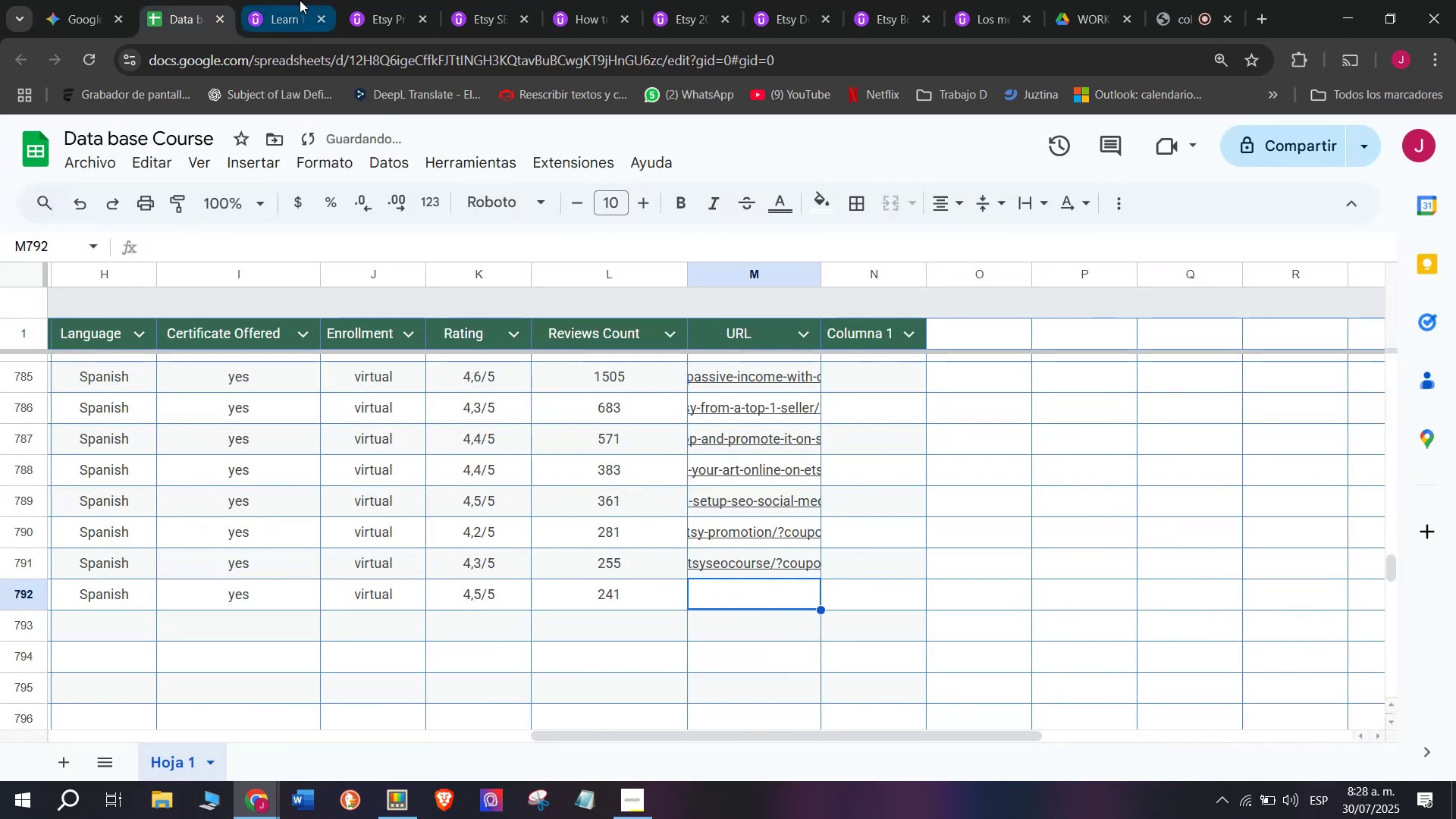 
left_click([264, 0])
 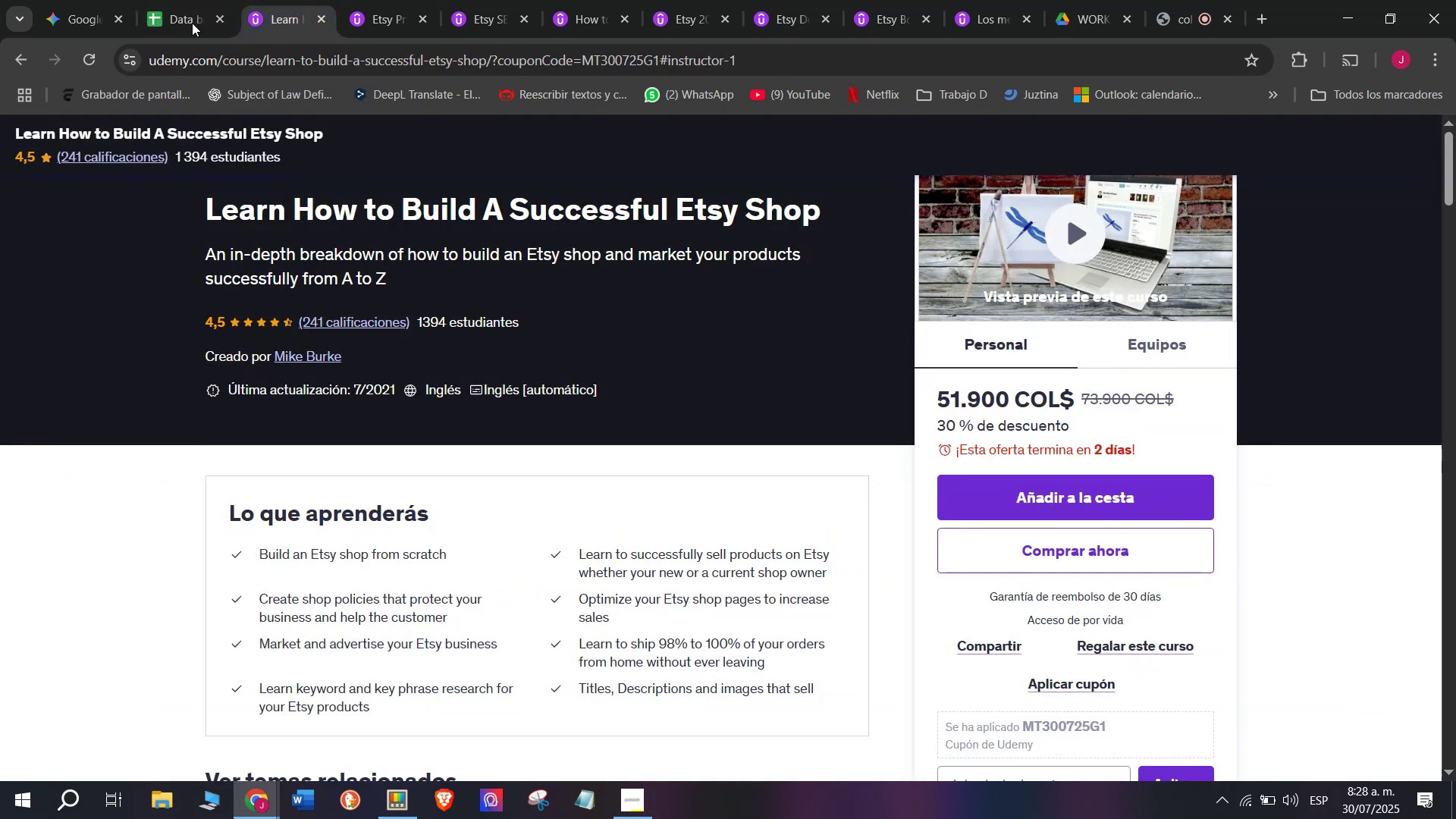 
left_click([158, 0])
 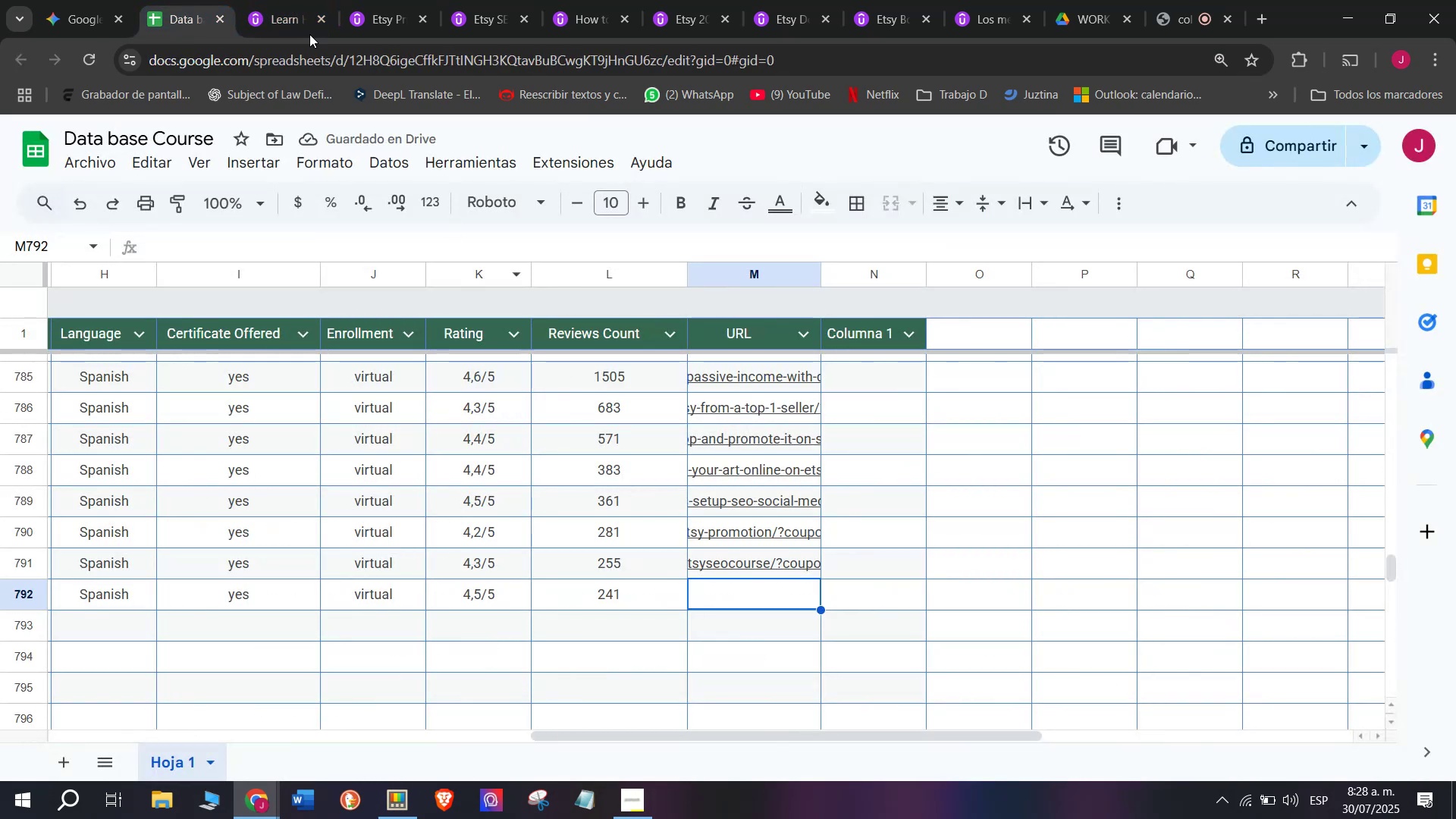 
left_click([281, 0])
 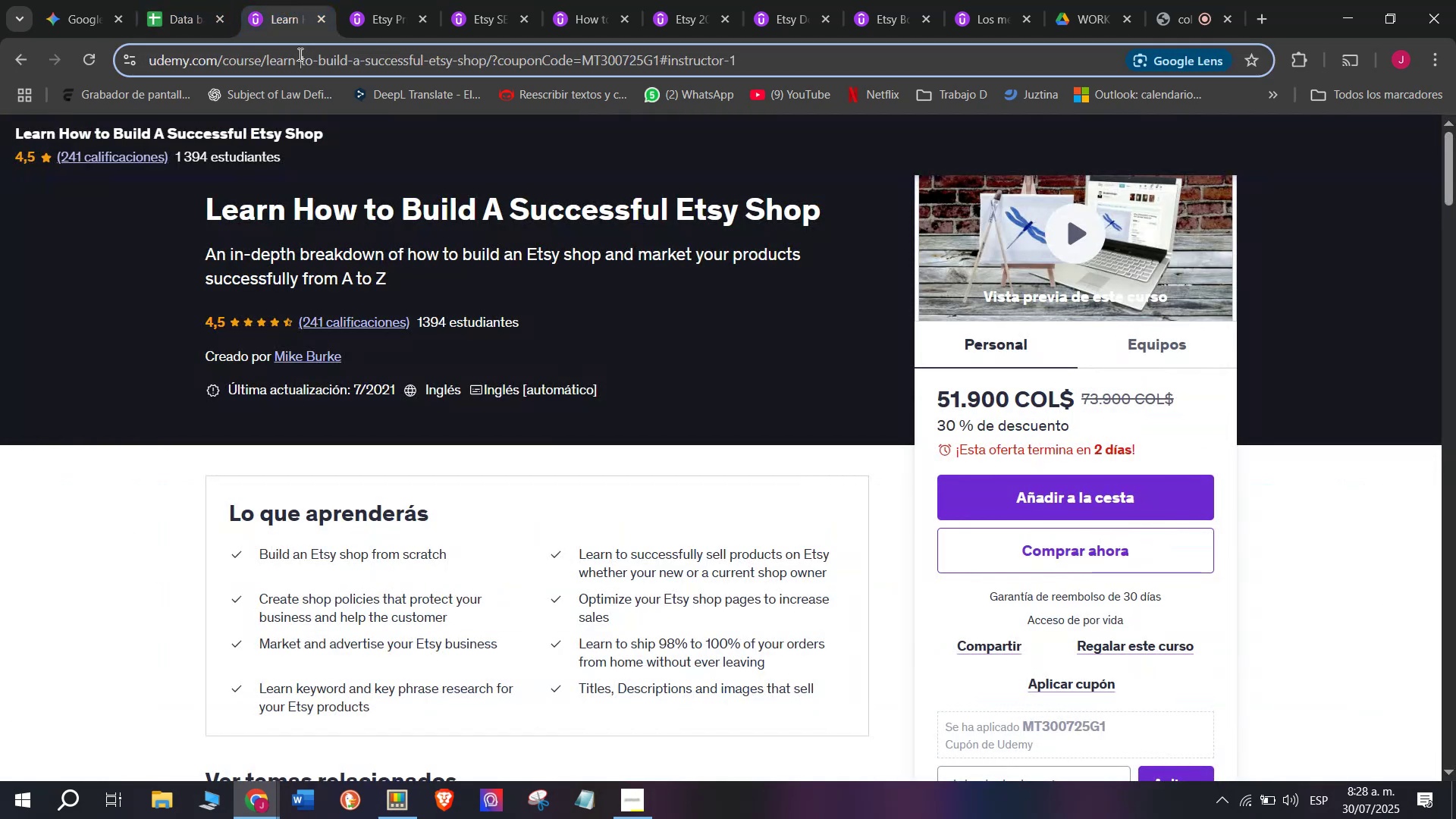 
double_click([299, 54])
 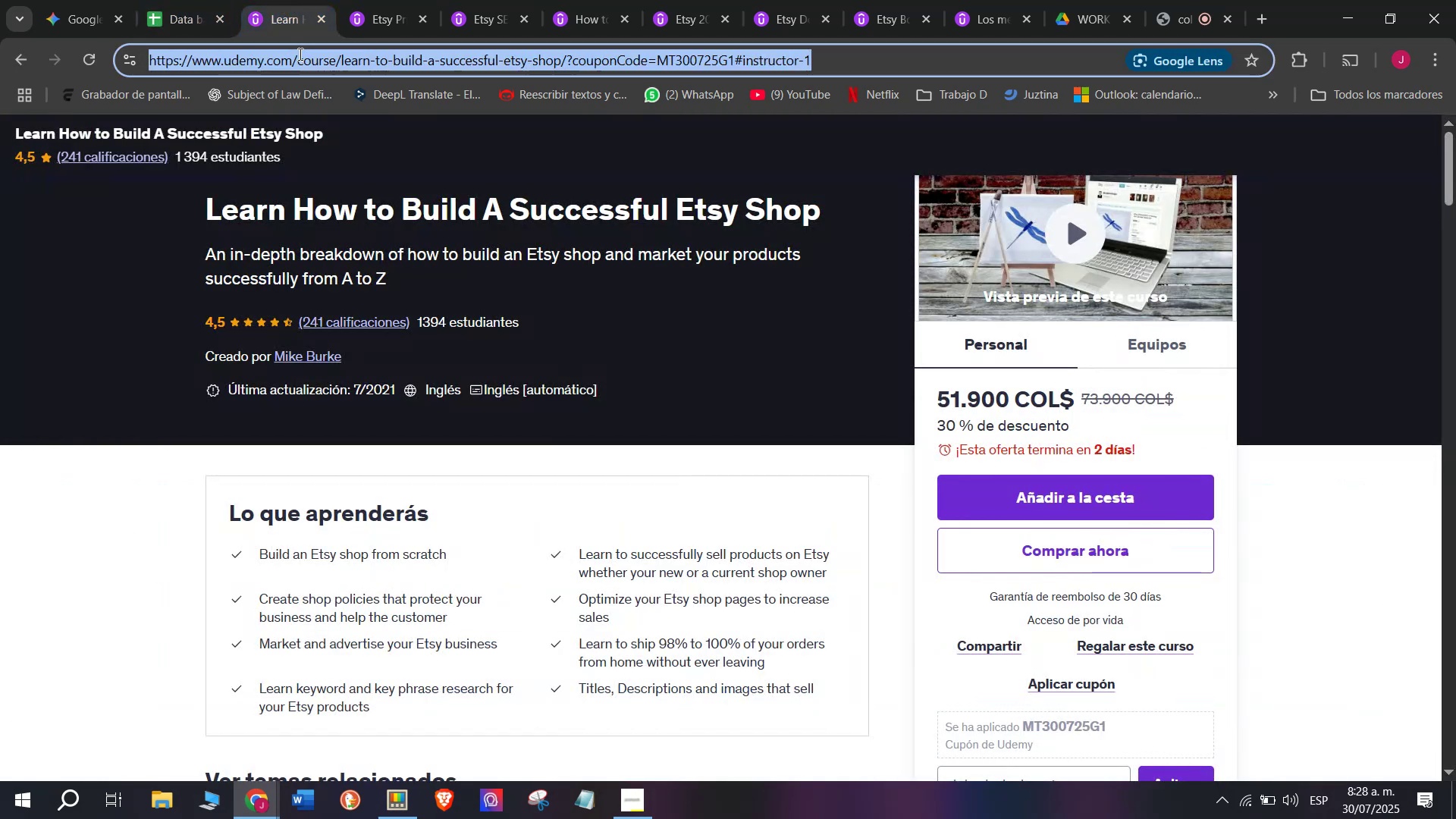 
triple_click([299, 54])
 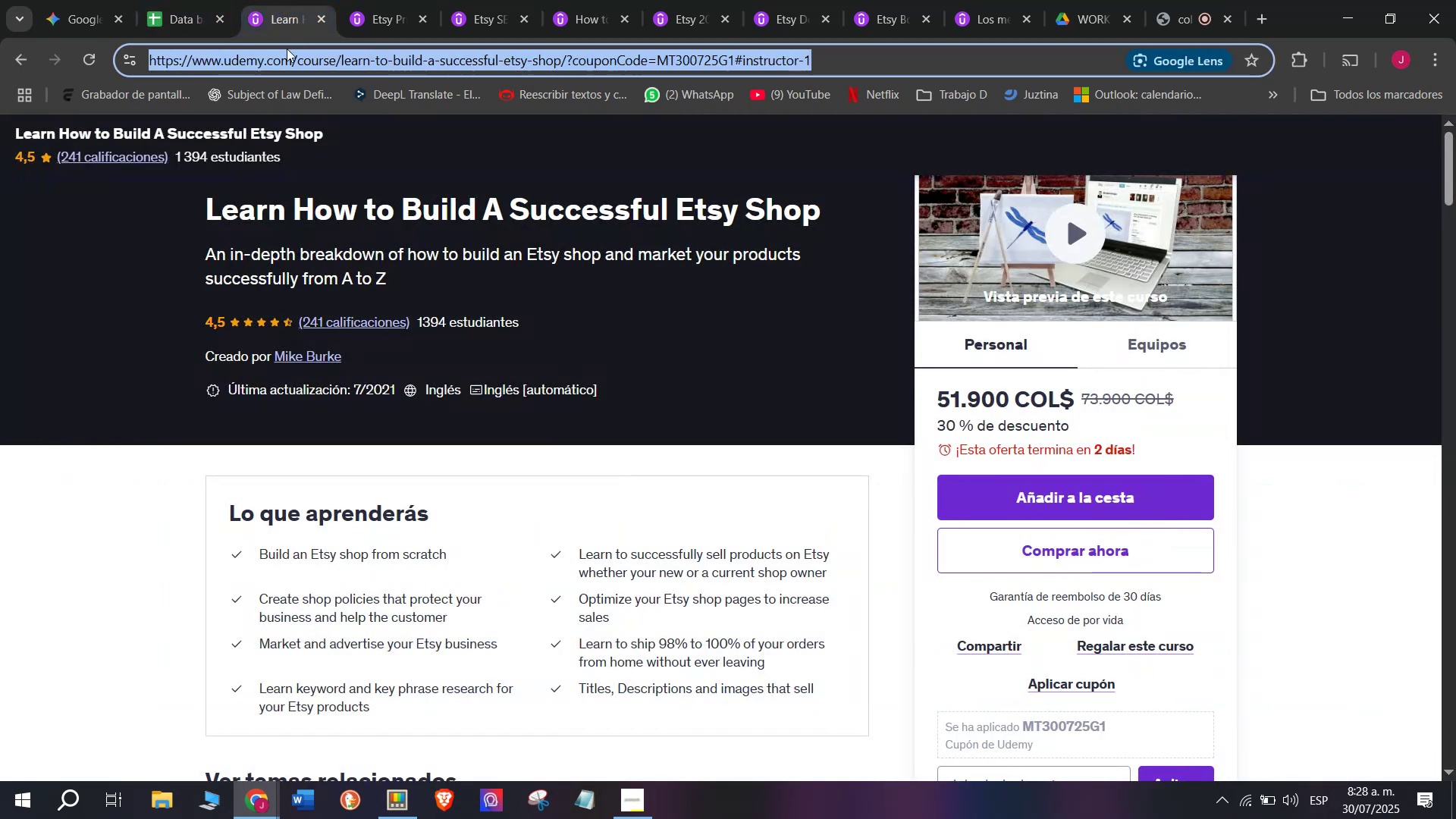 
key(Break)
 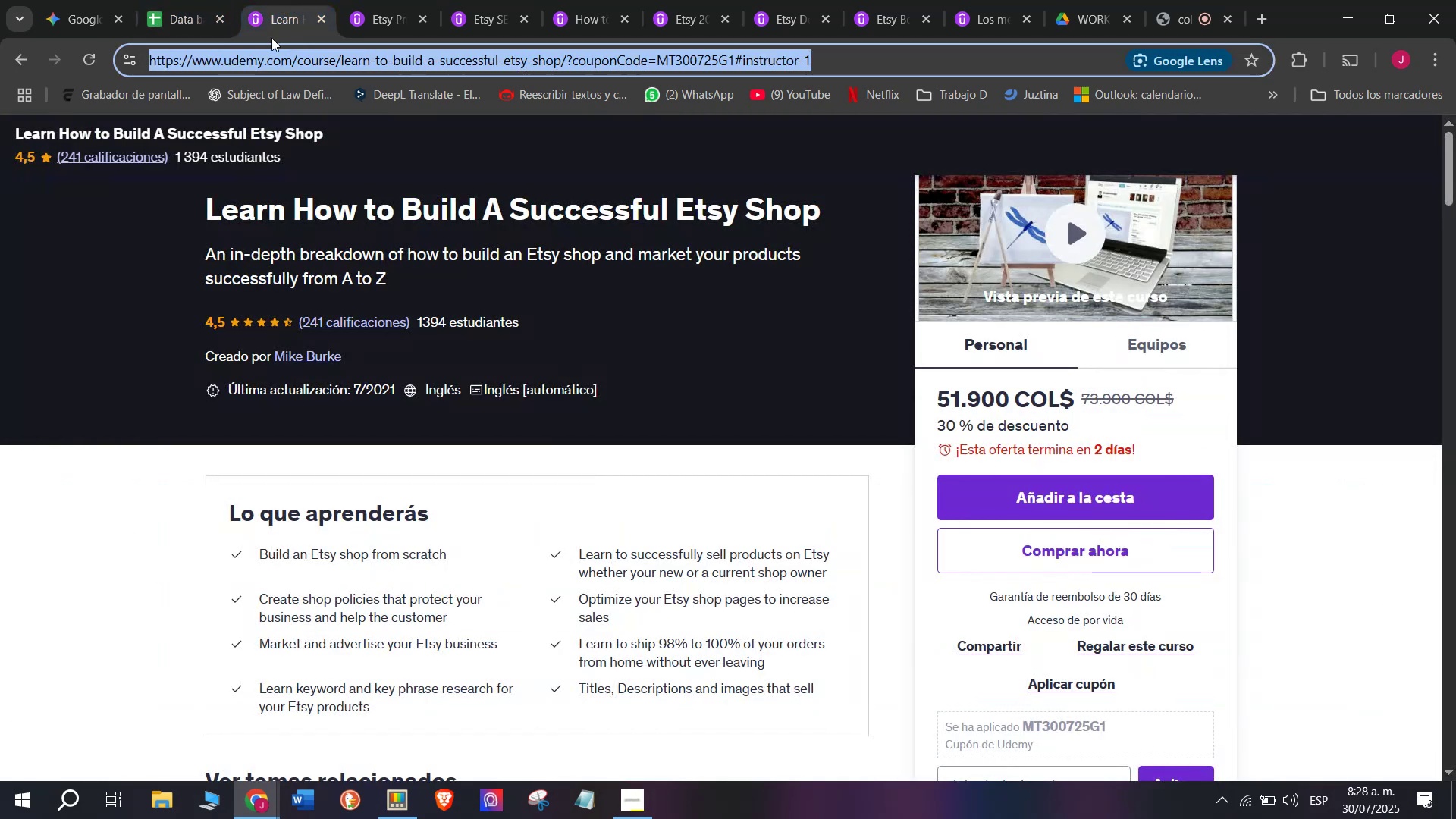 
key(Control+ControlLeft)
 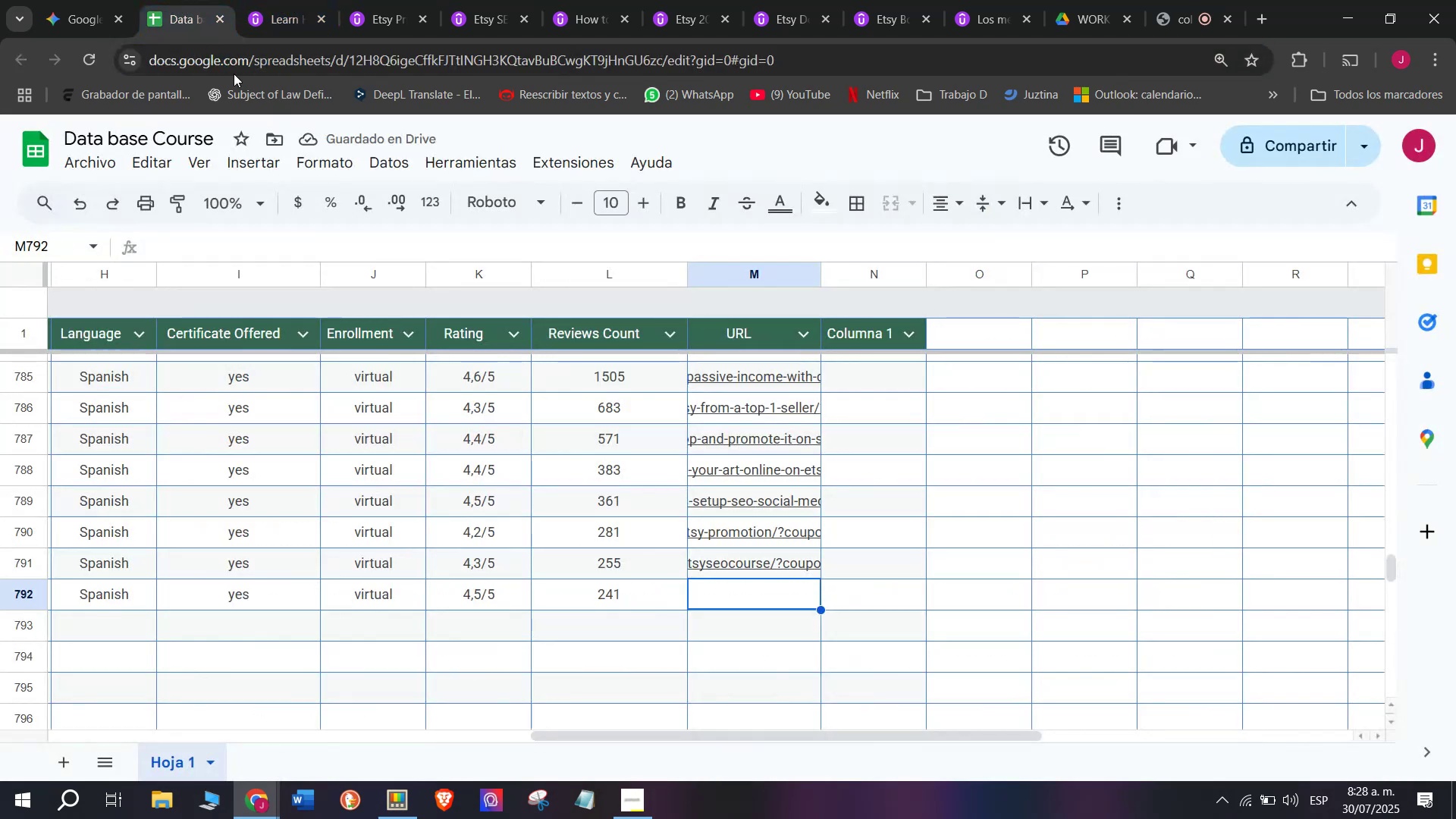 
key(Control+C)
 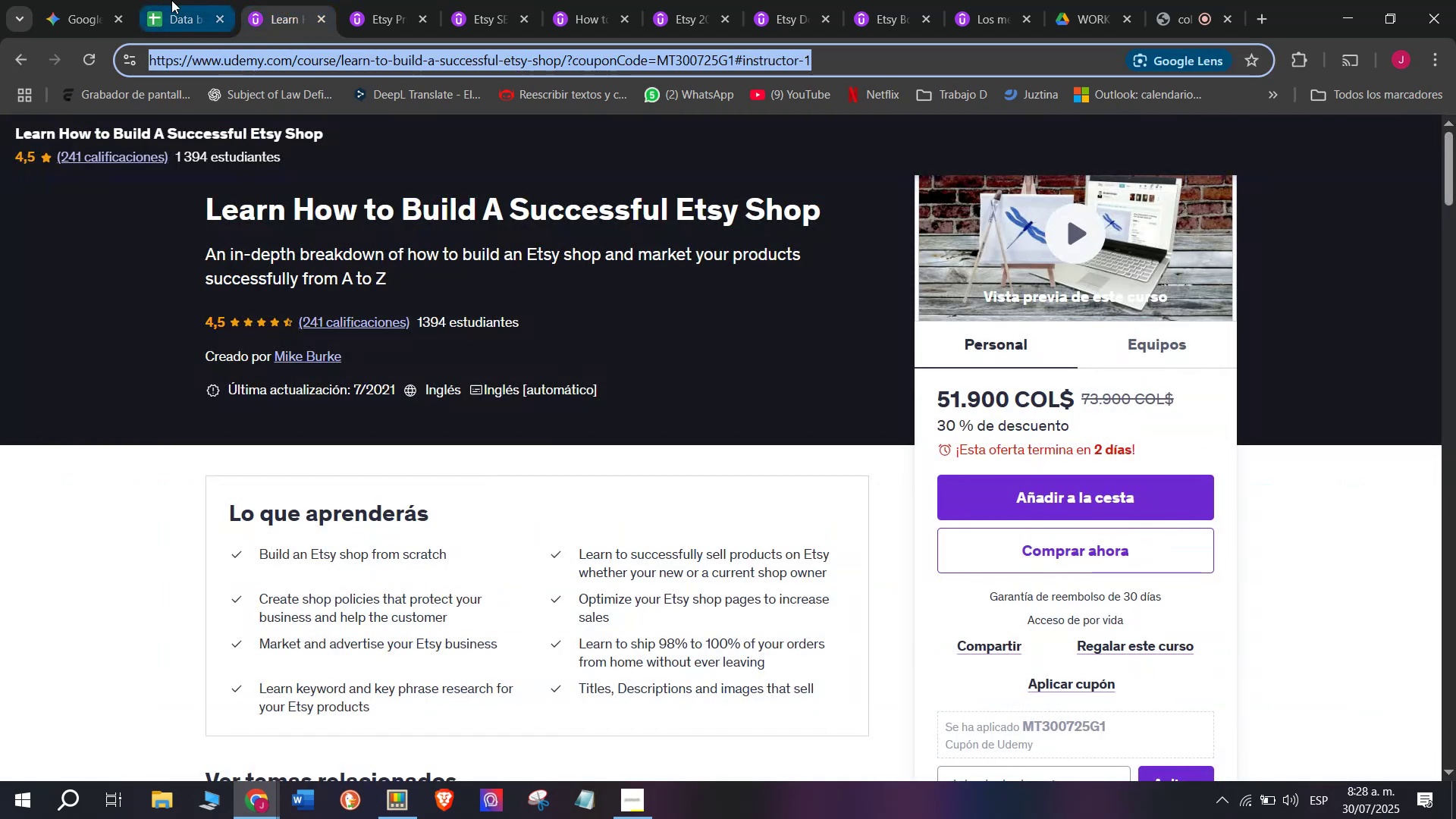 
left_click([171, 0])
 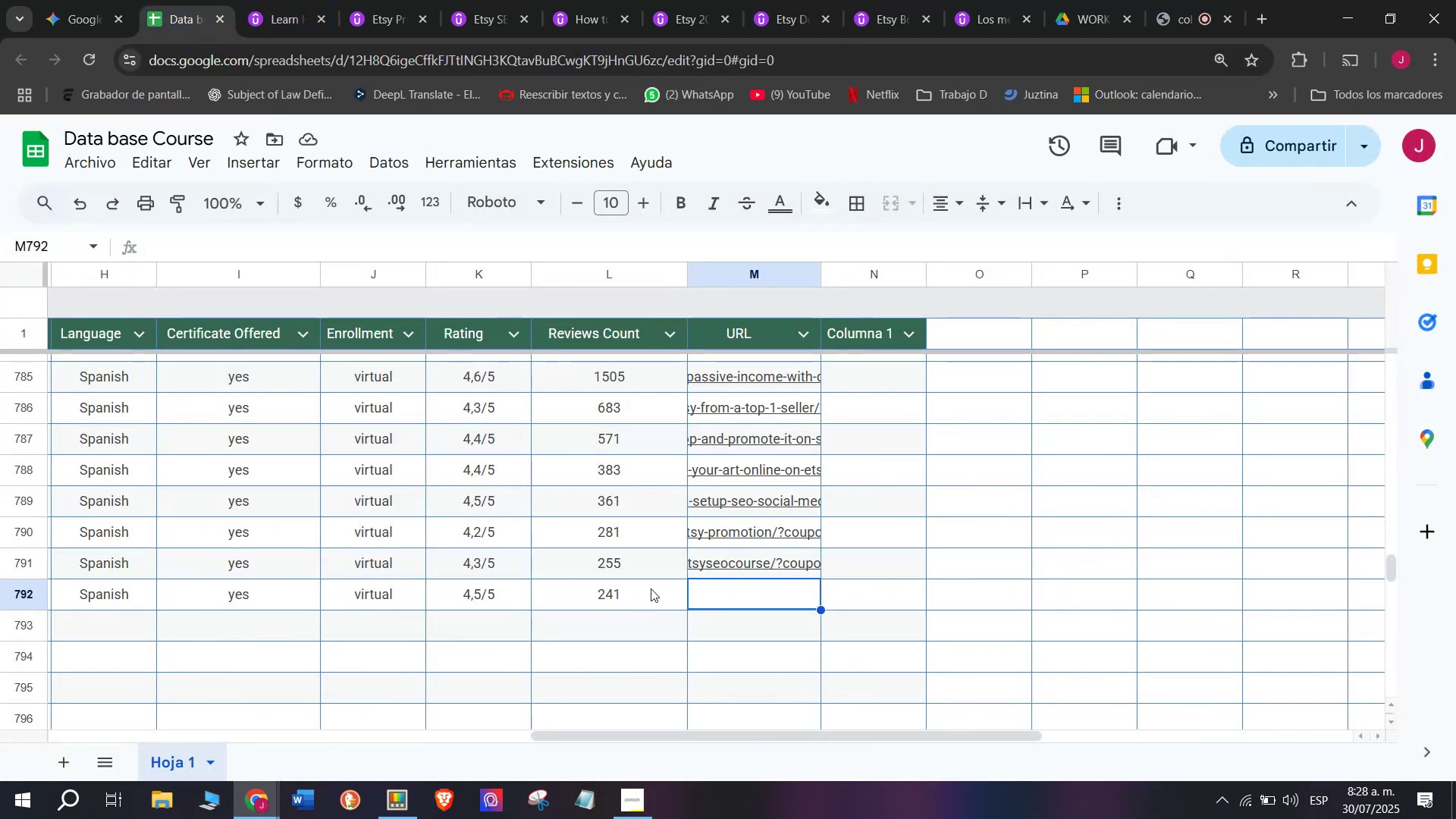 
key(Z)
 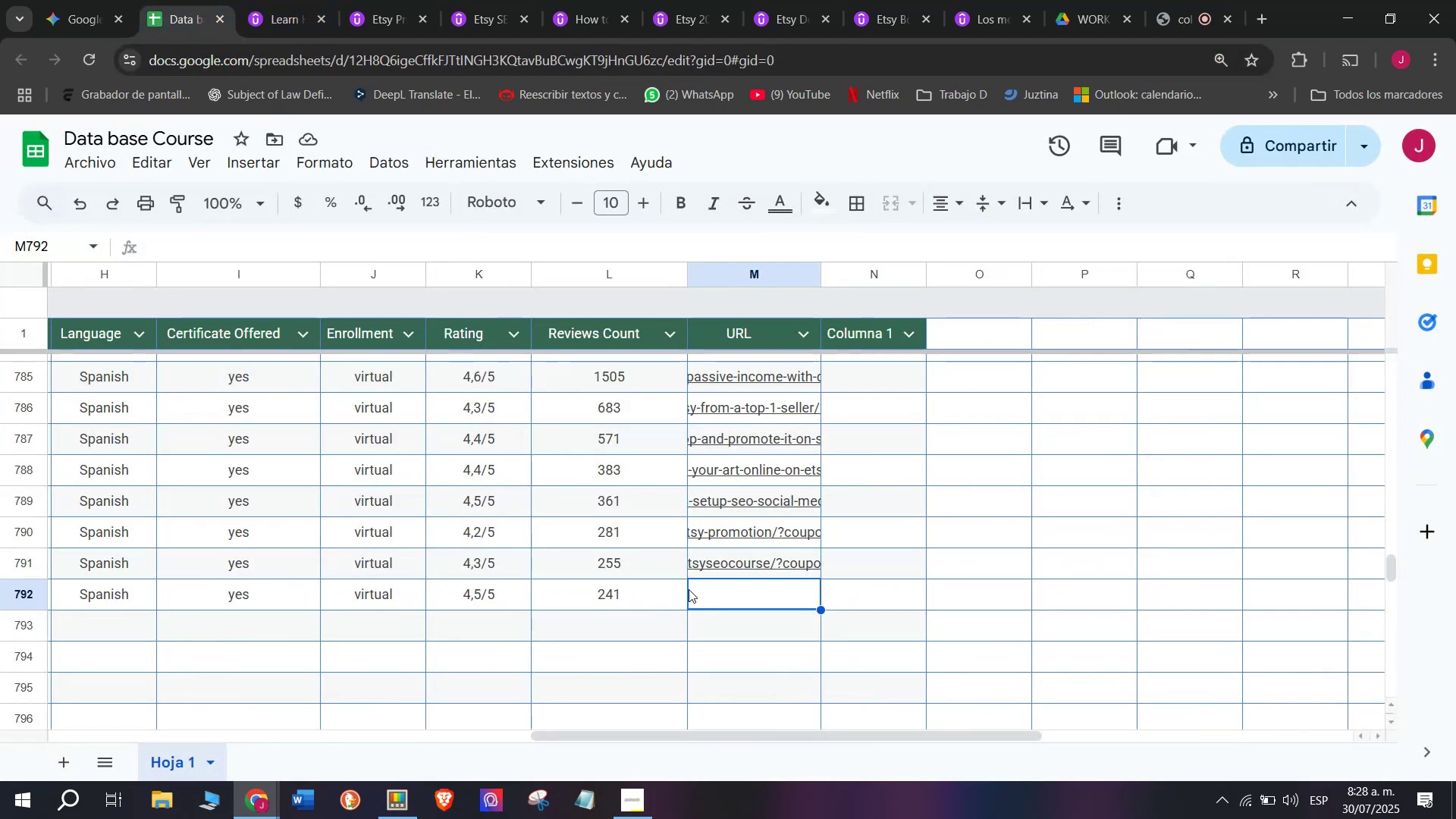 
key(Control+ControlLeft)
 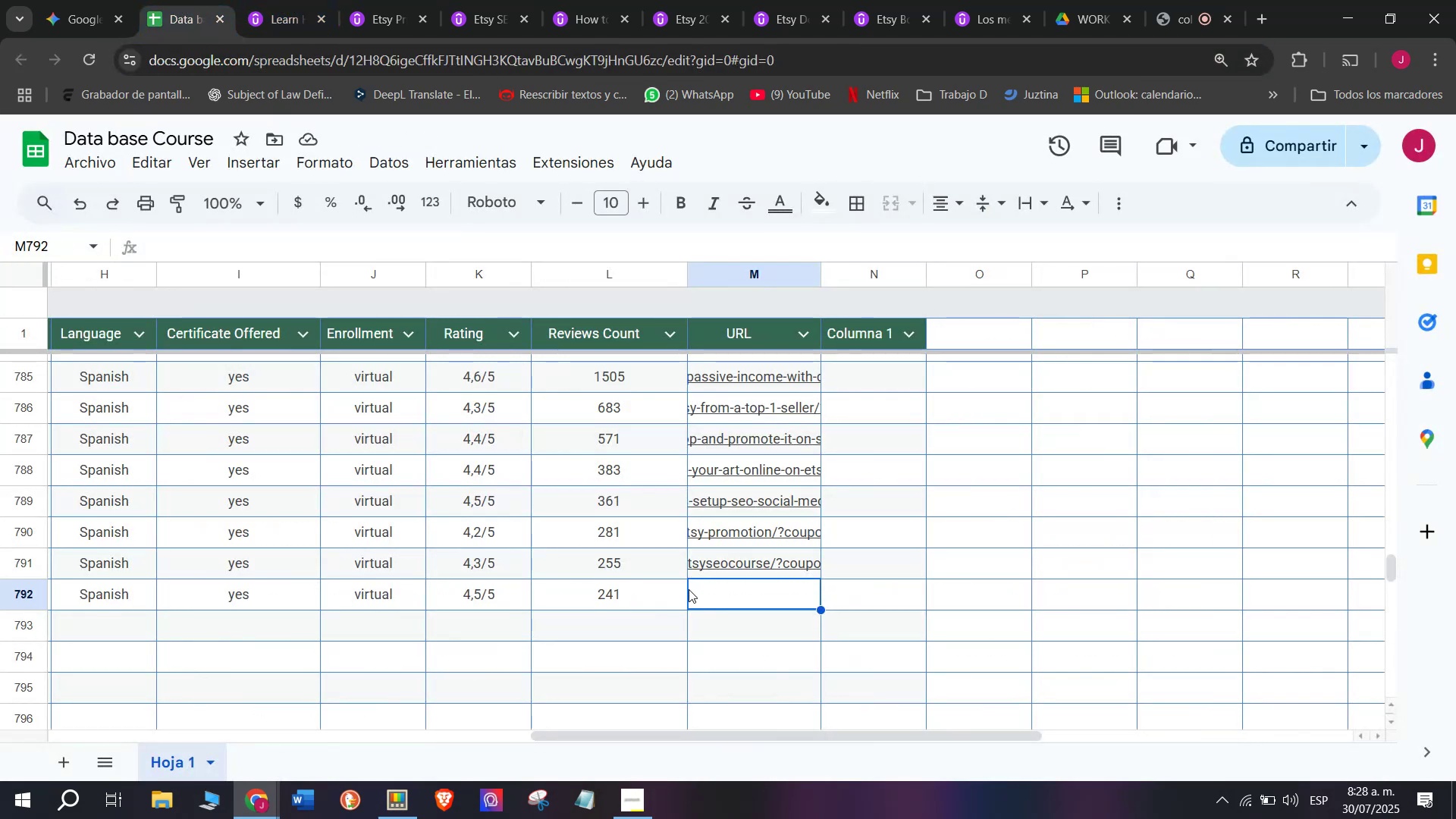 
key(Control+V)
 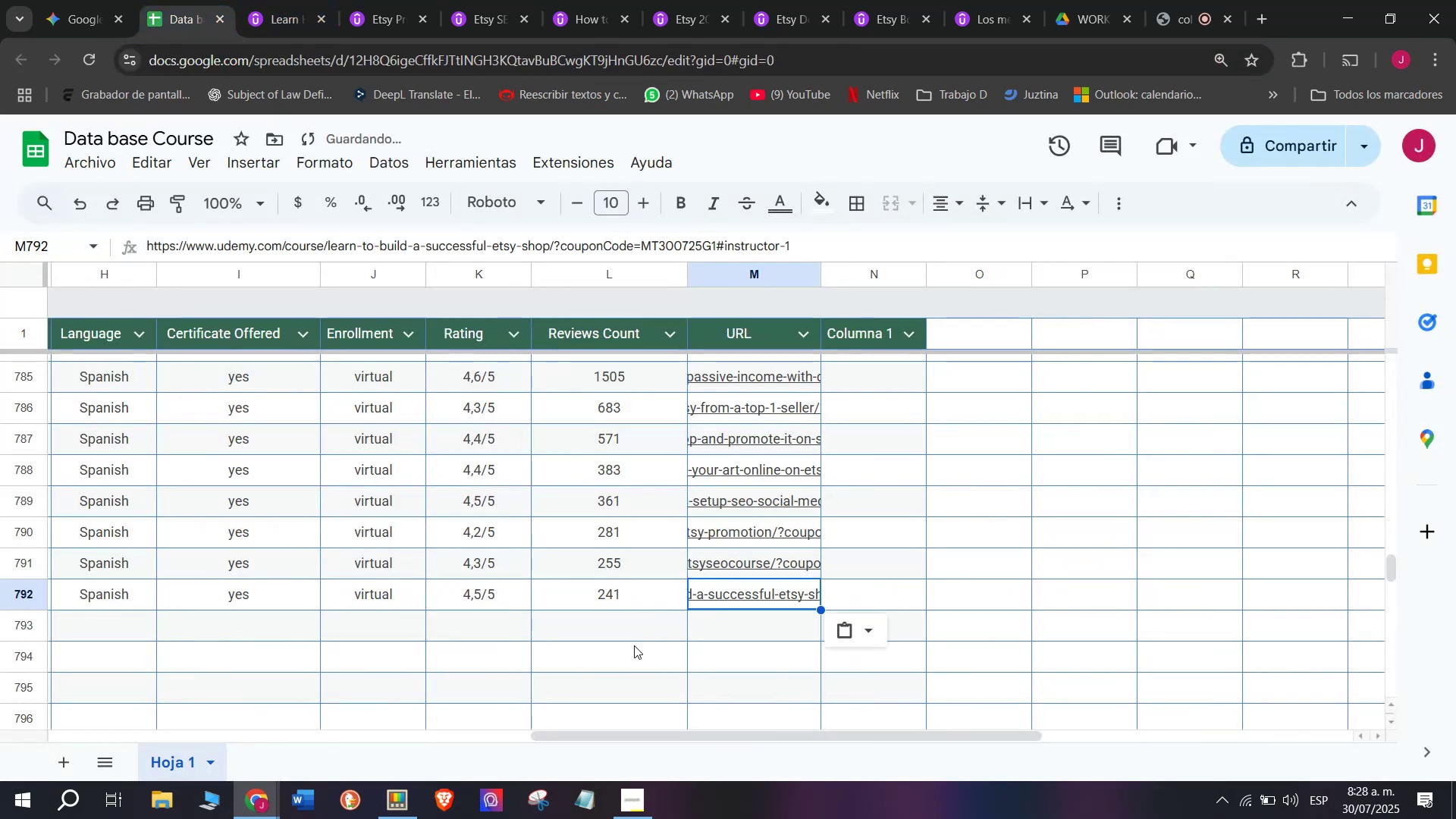 
scroll: coordinate [268, 621], scroll_direction: up, amount: 7.0
 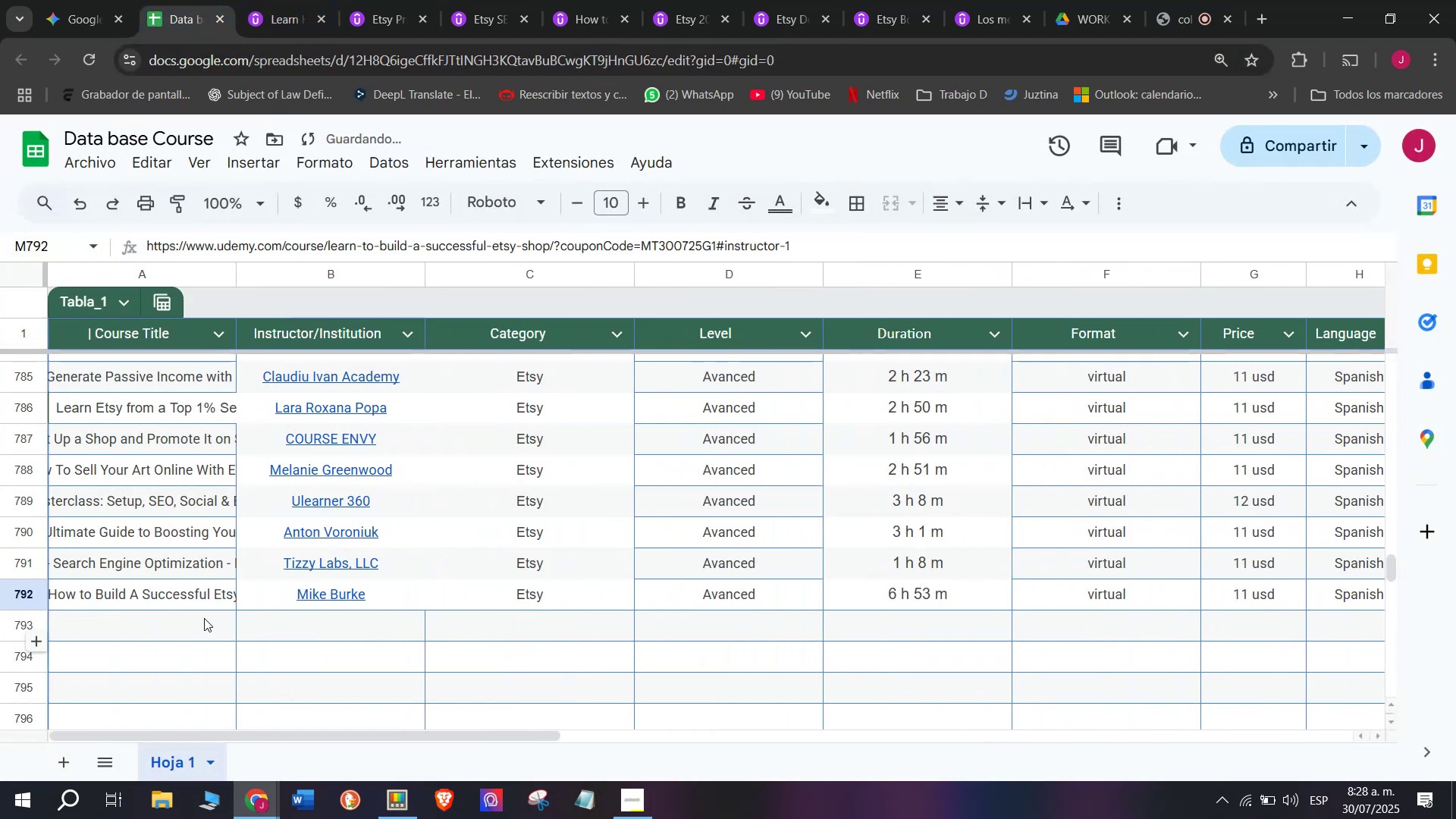 
left_click([204, 618])
 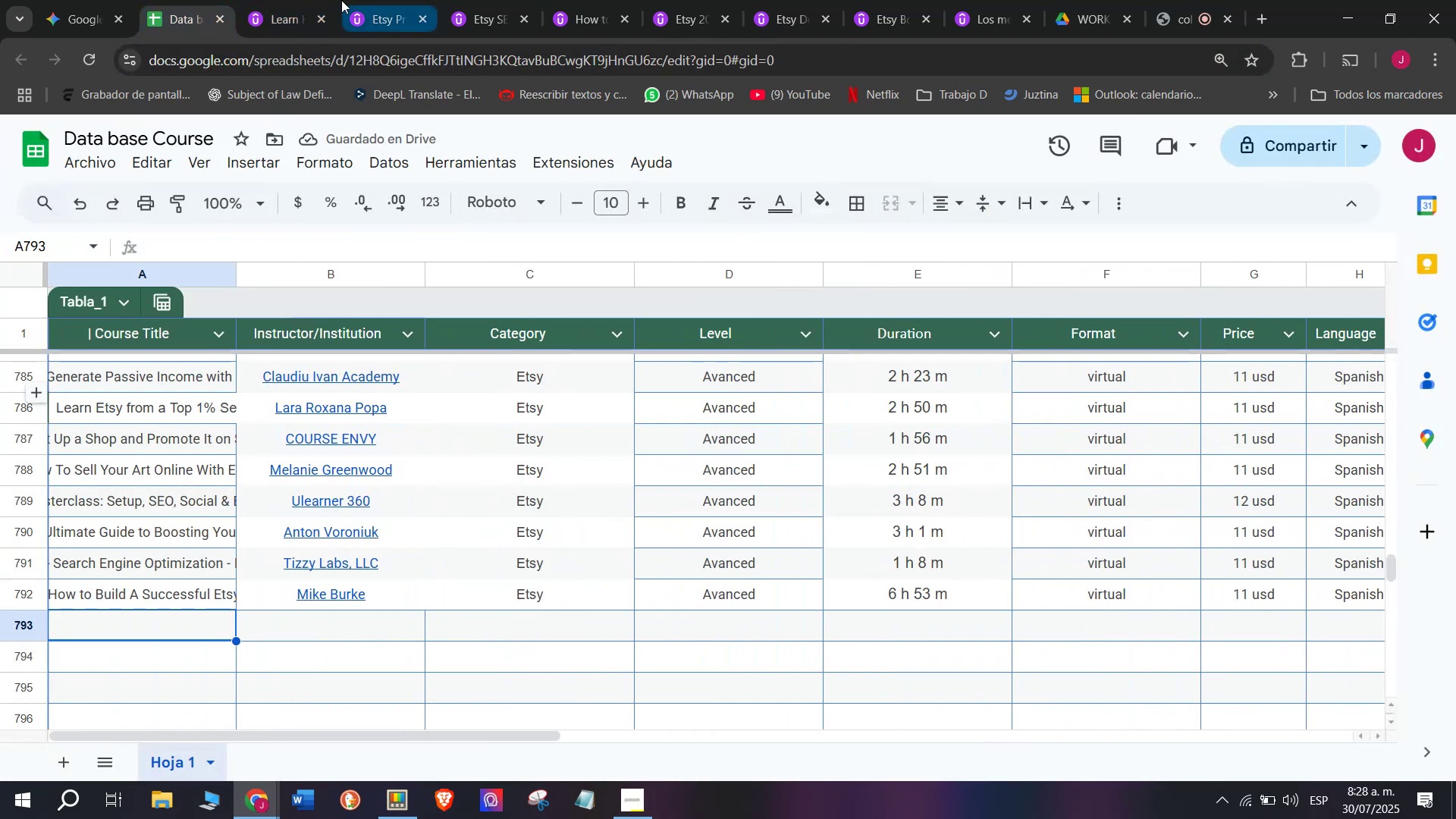 
left_click([299, 0])
 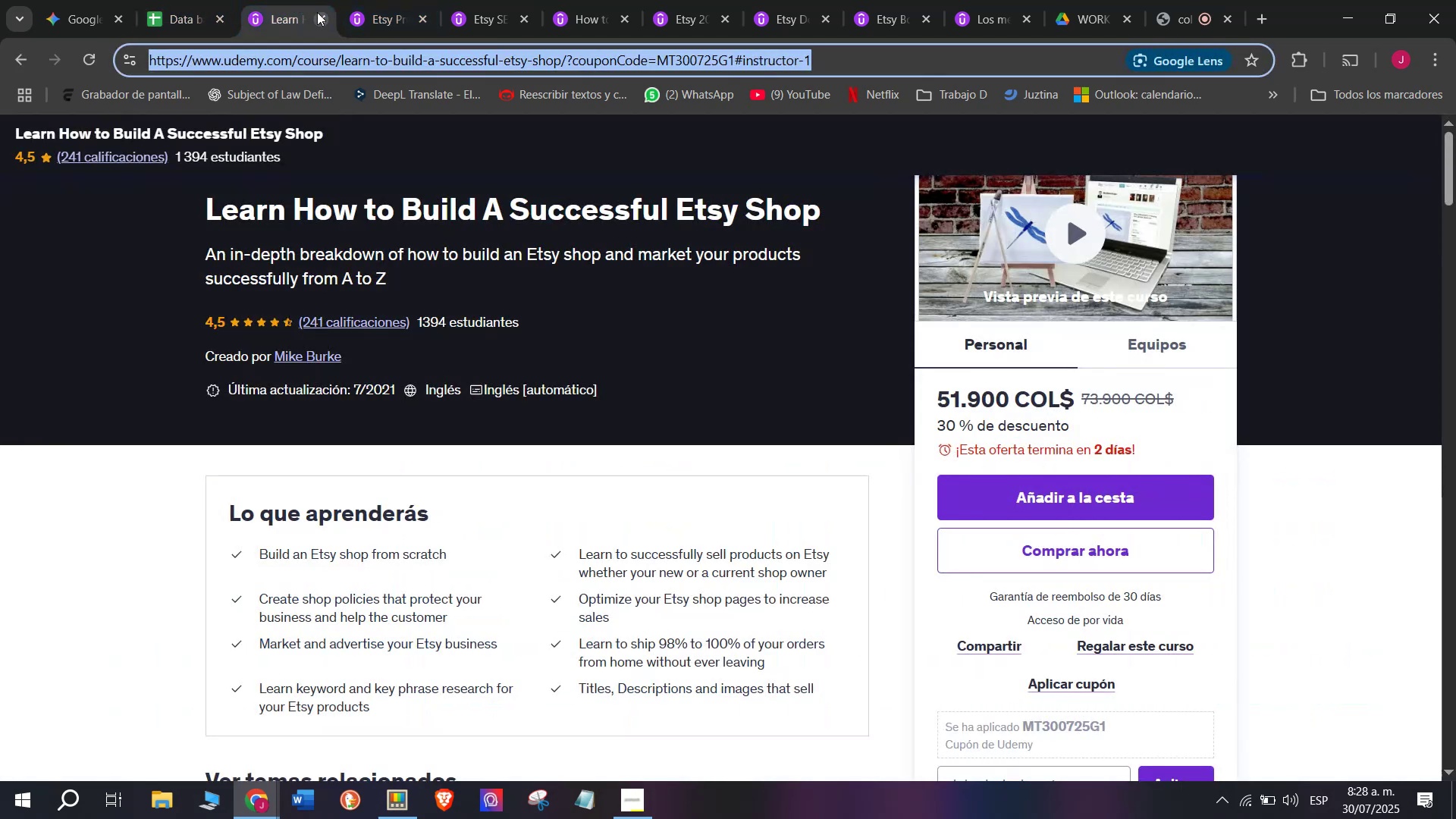 
left_click([317, 12])
 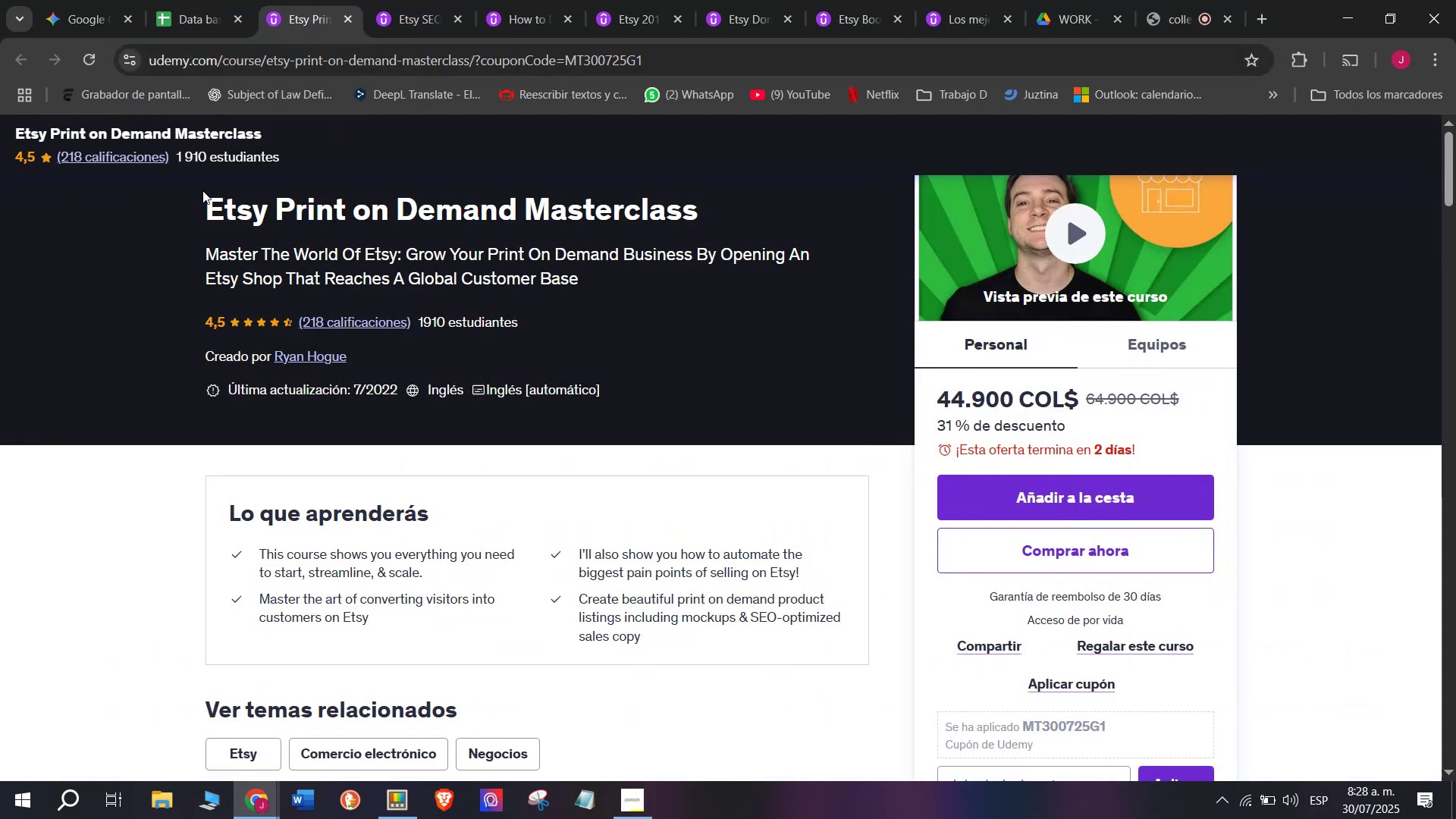 
left_click_drag(start_coordinate=[201, 193], to_coordinate=[710, 199])
 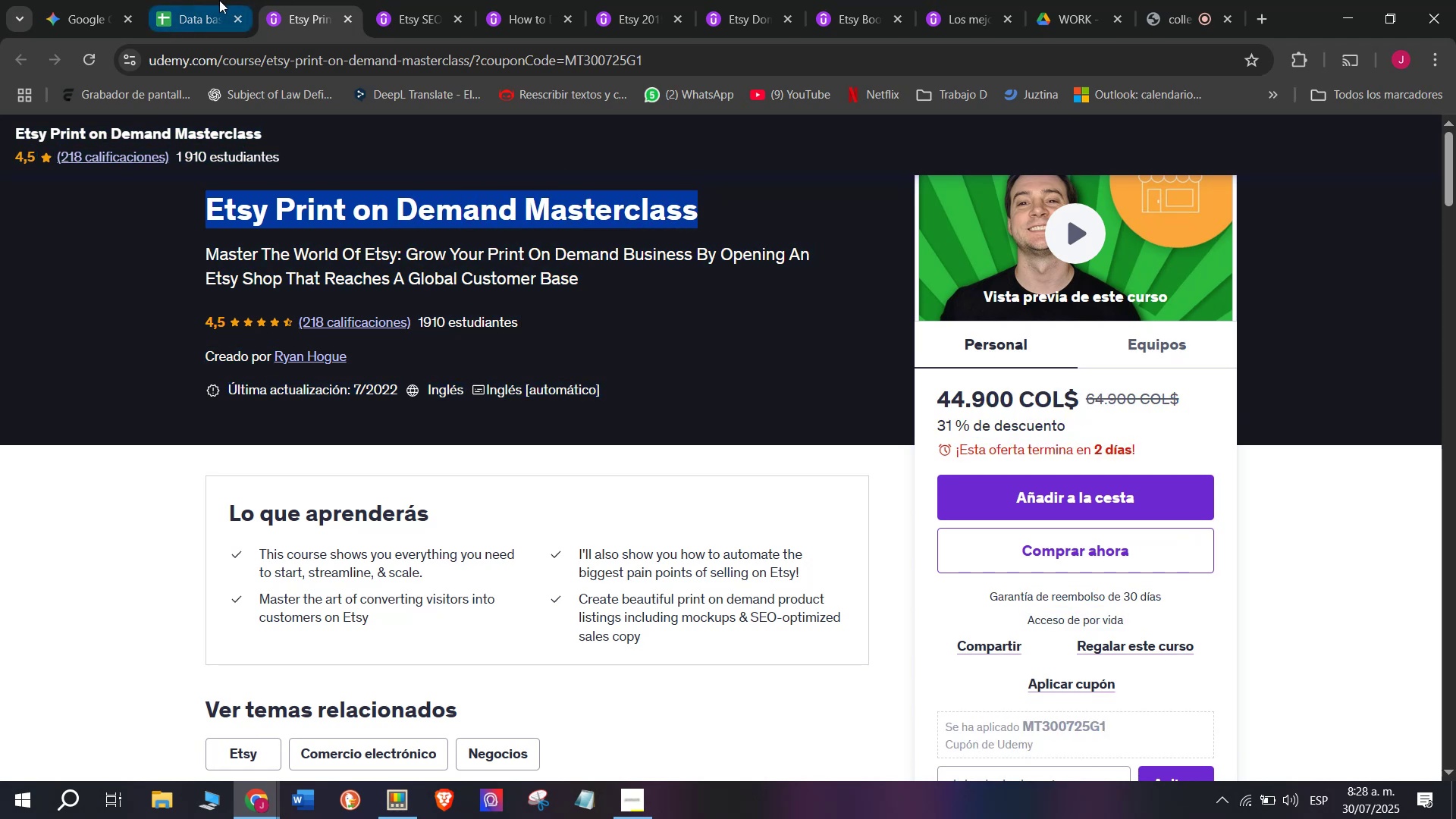 
key(Break)
 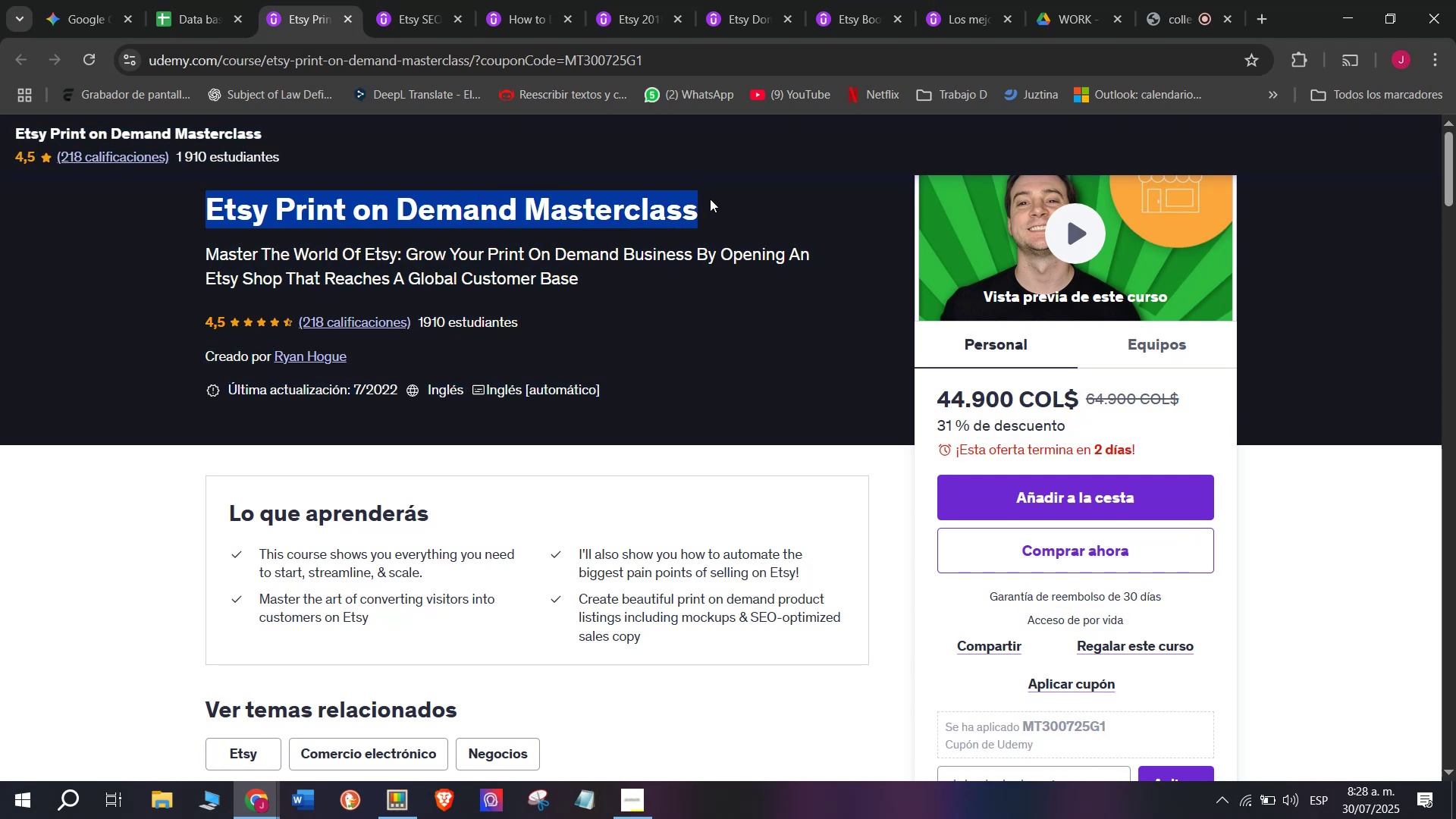 
key(Control+ControlLeft)
 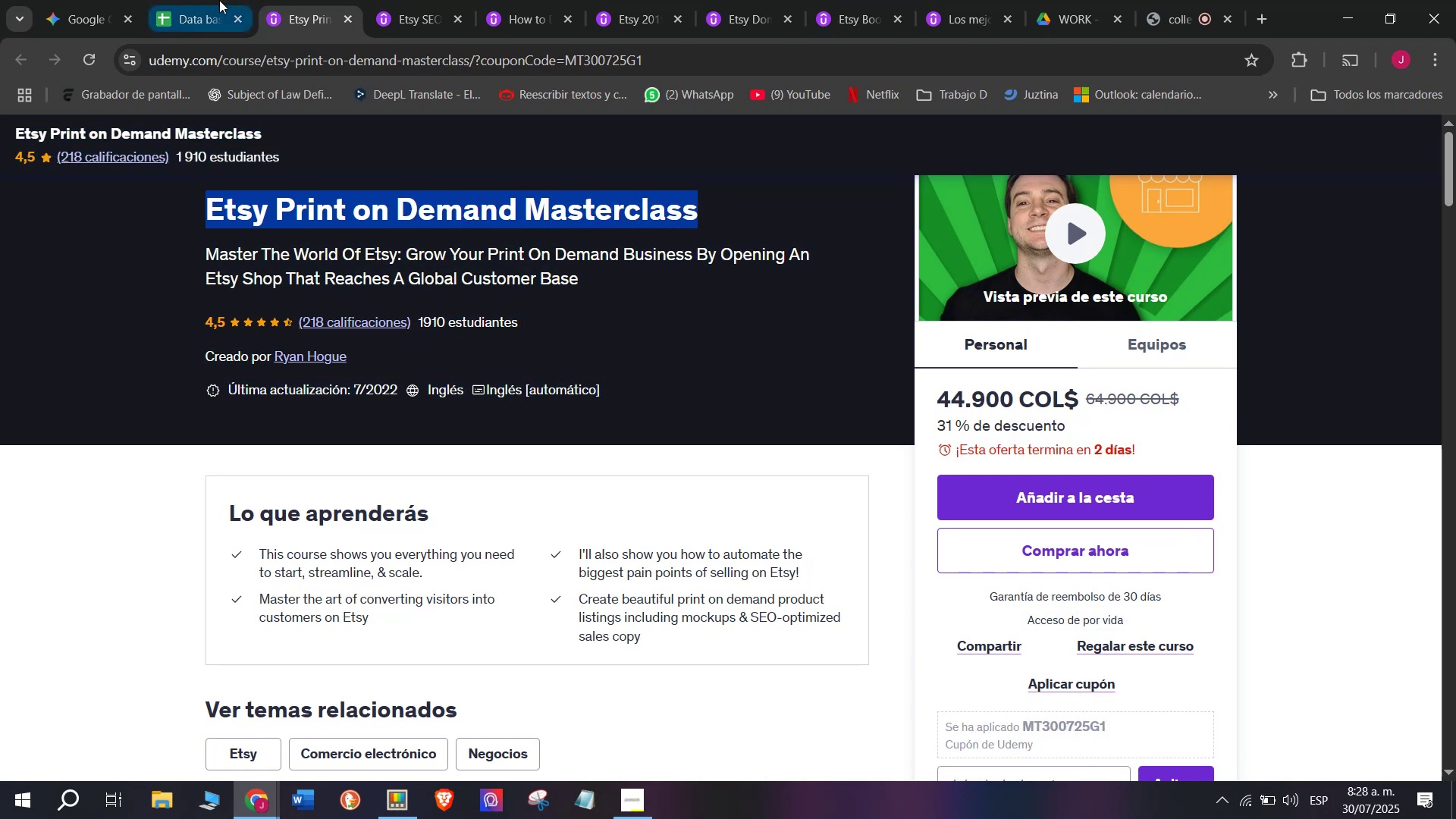 
key(Control+C)
 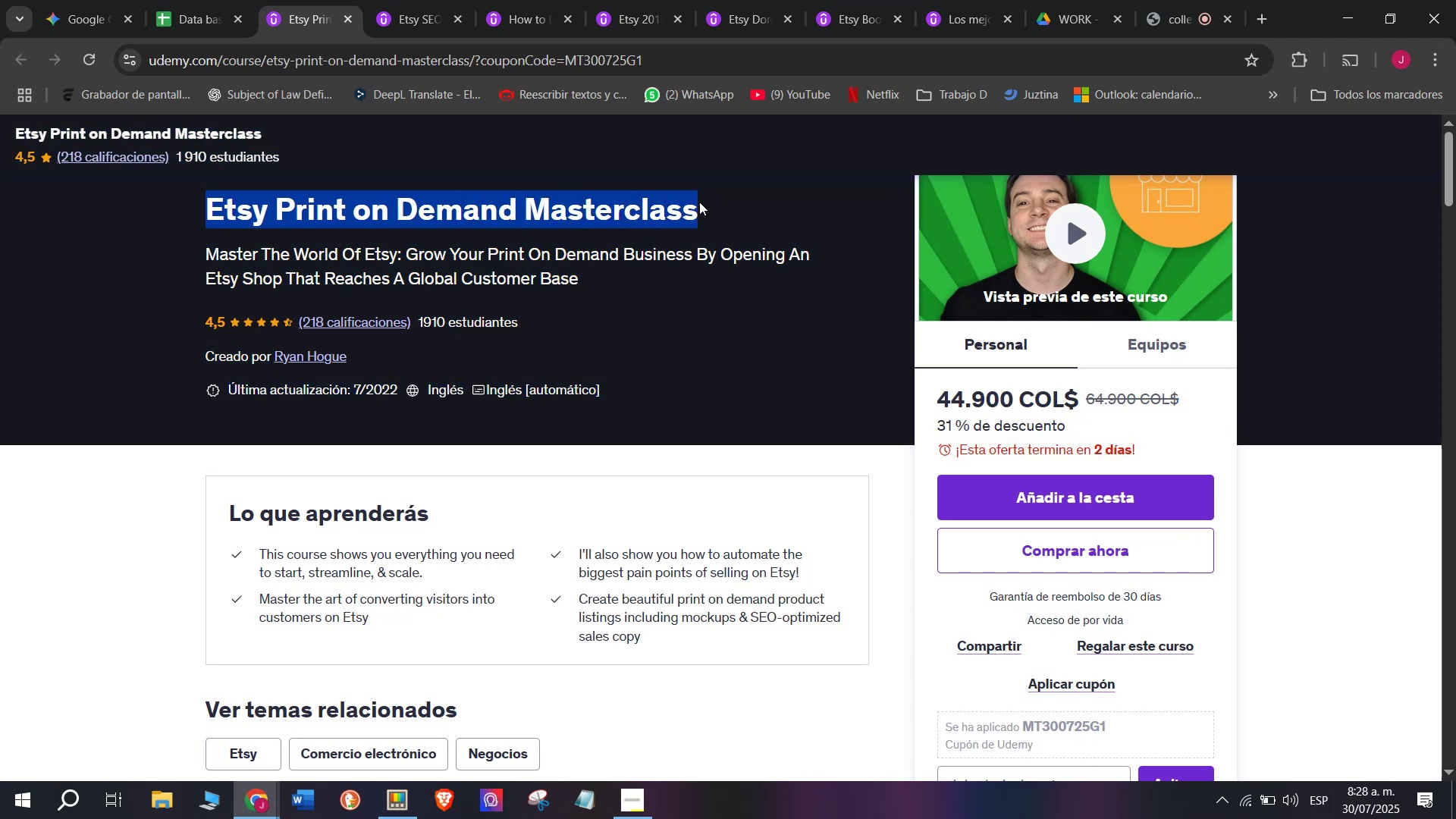 
key(Break)
 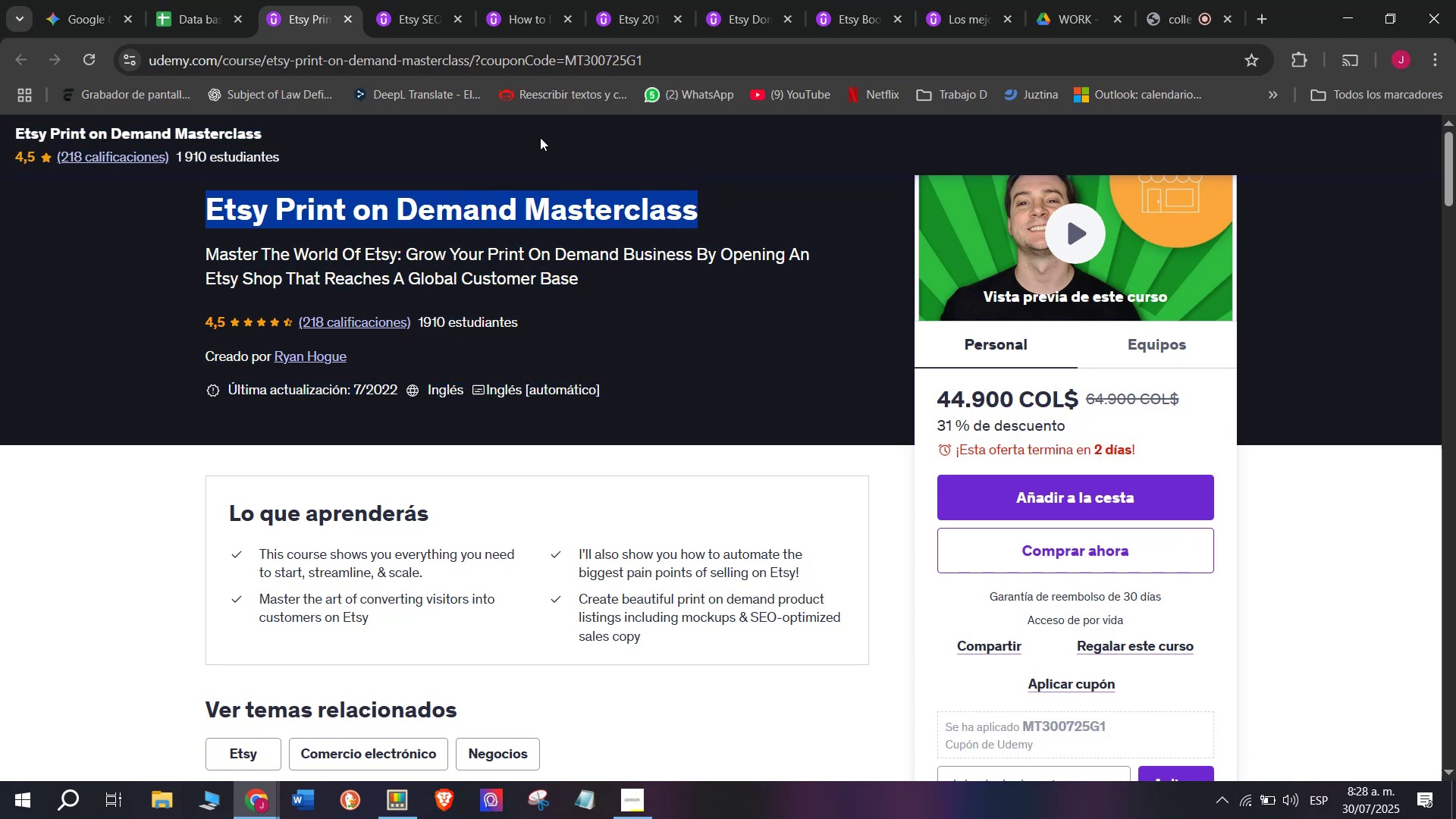 
key(Control+ControlLeft)
 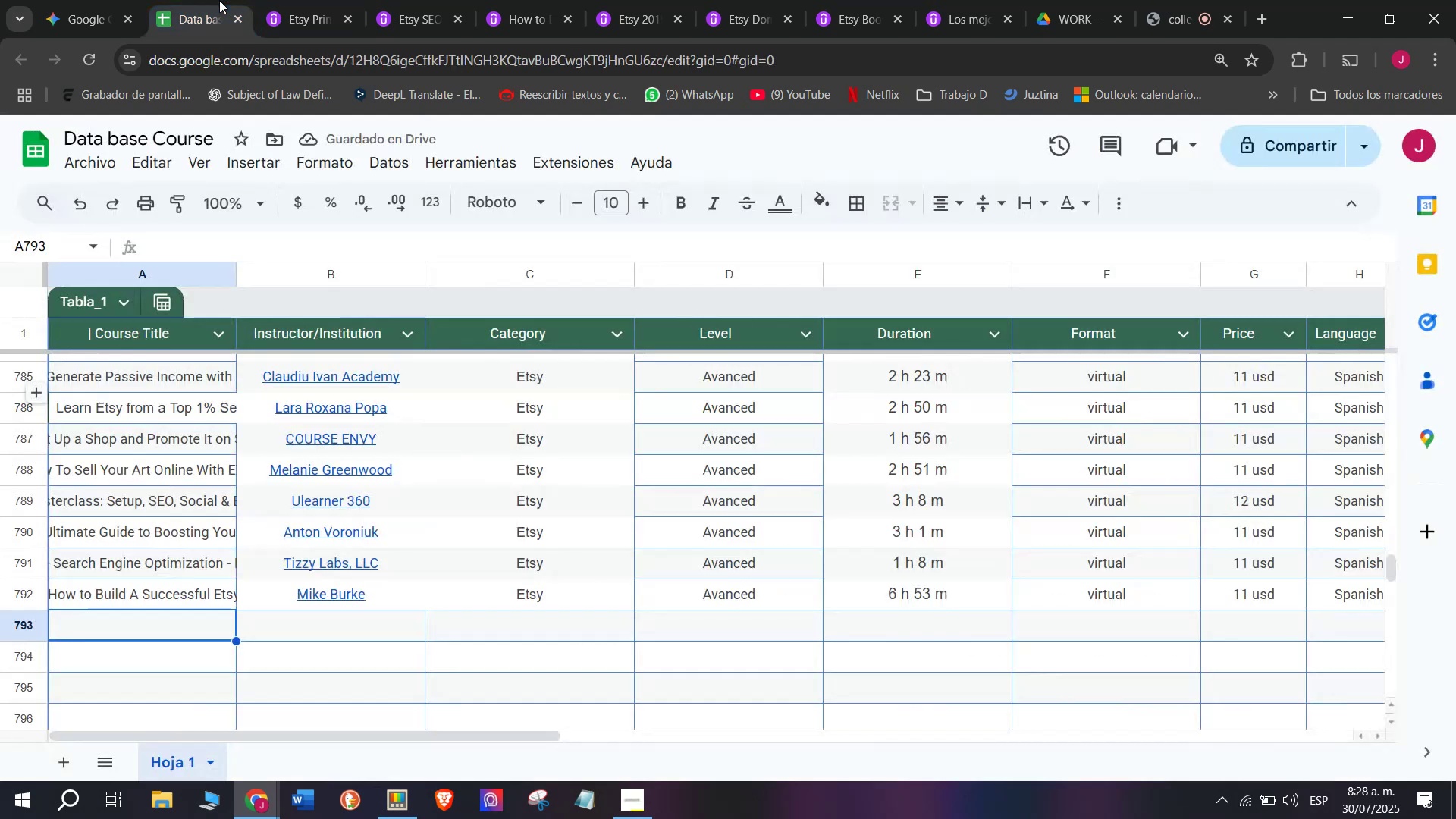 
key(Control+C)
 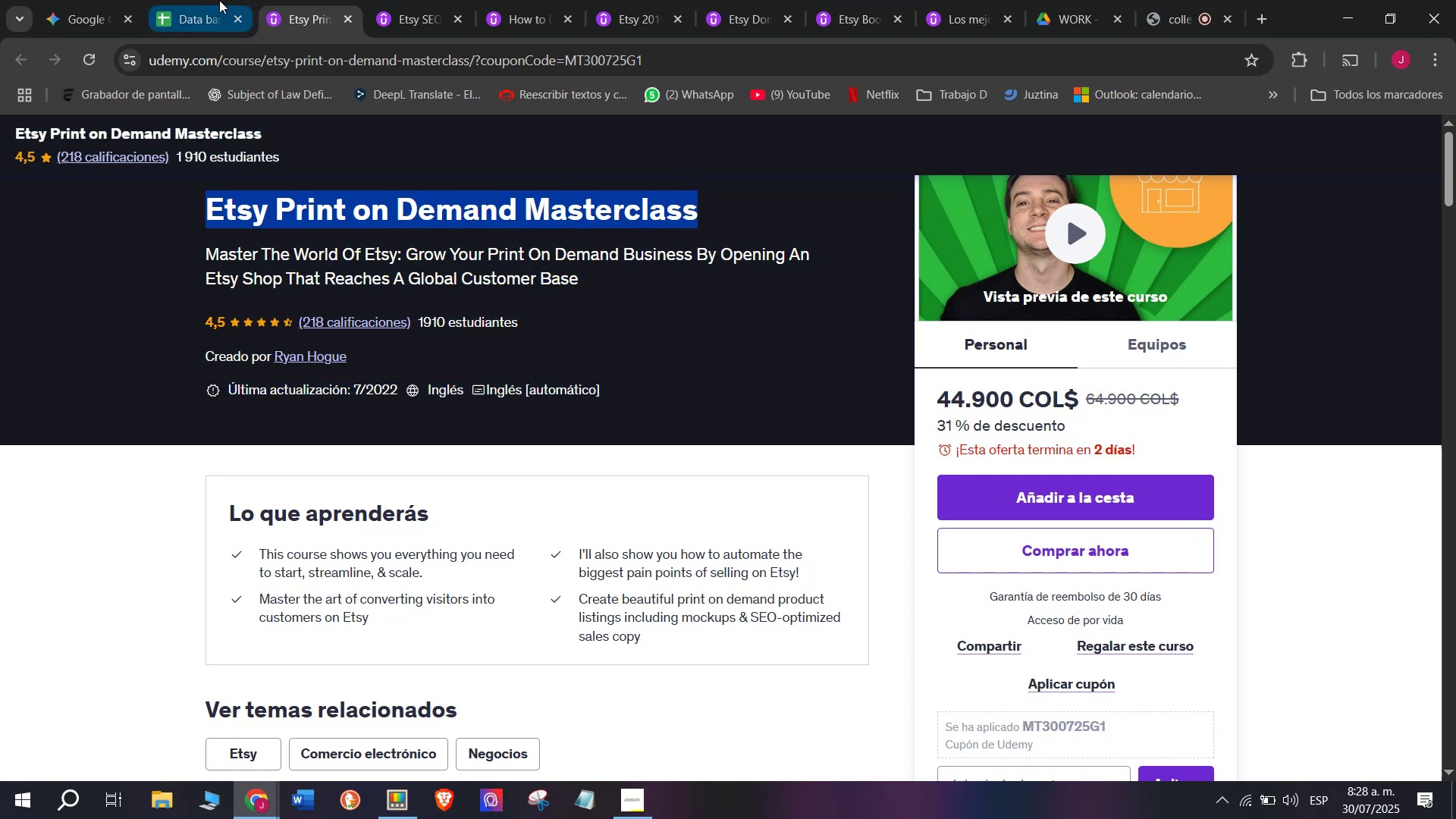 
left_click([219, 0])
 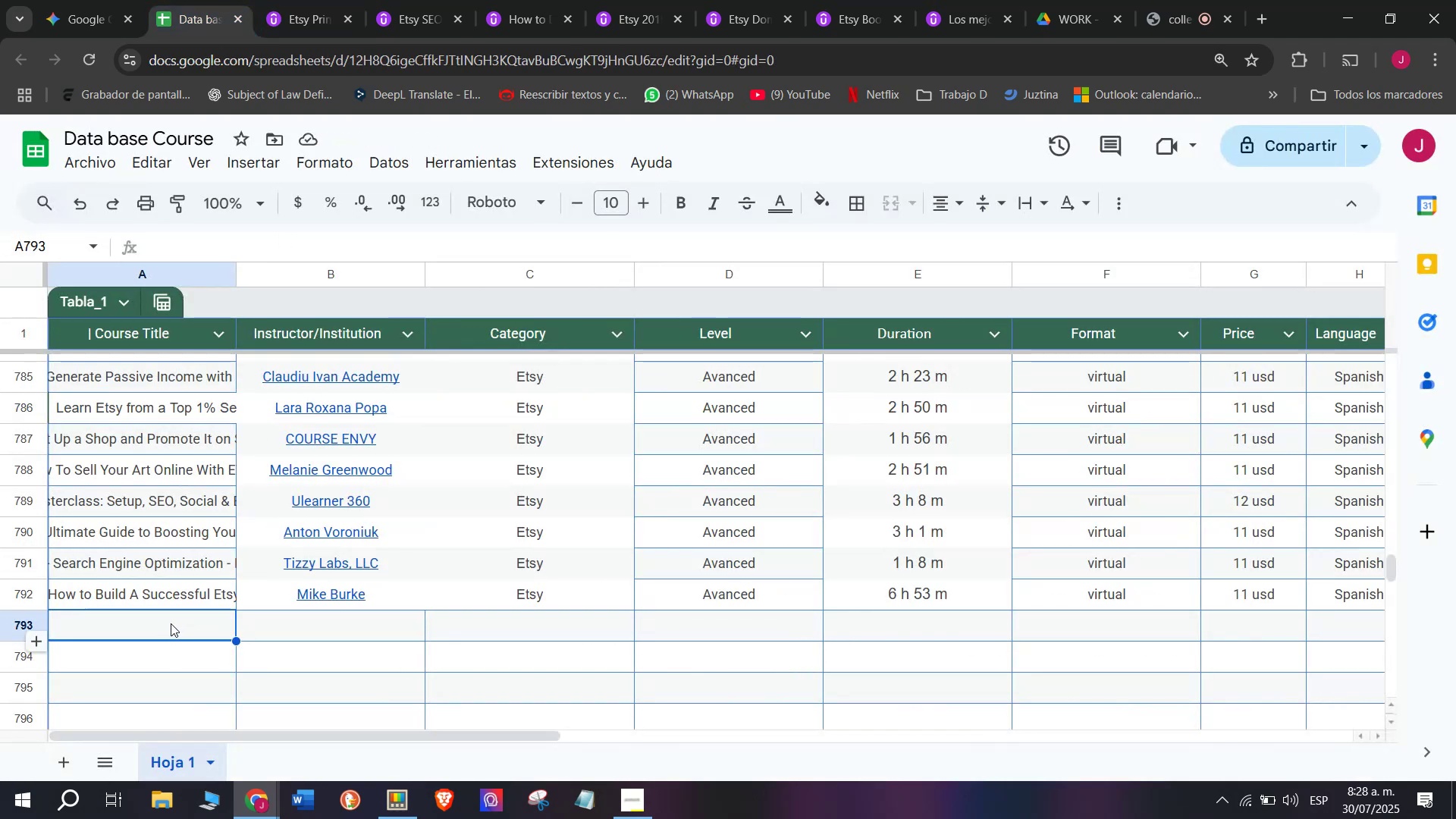 
double_click([171, 623])
 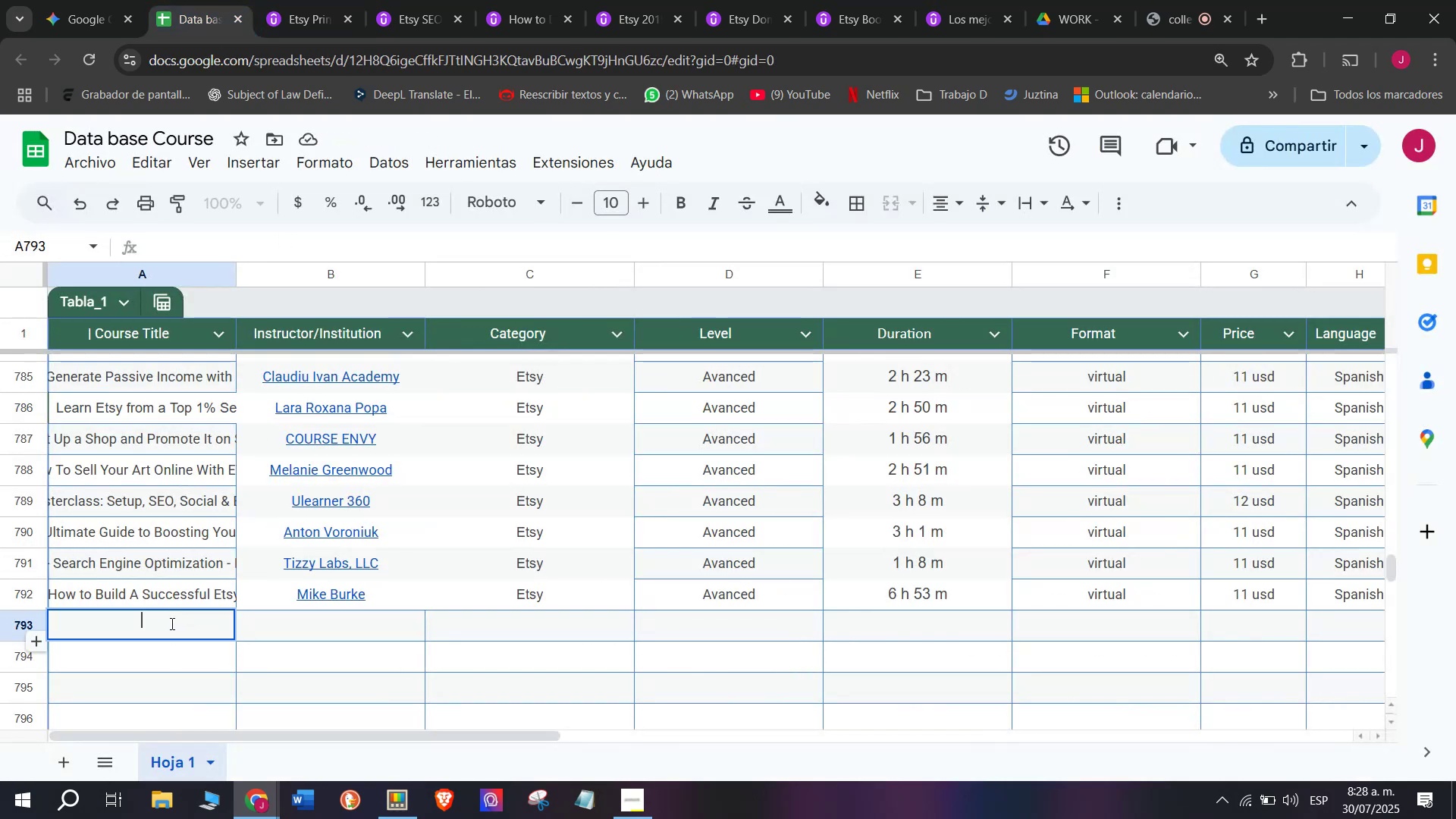 
key(Z)
 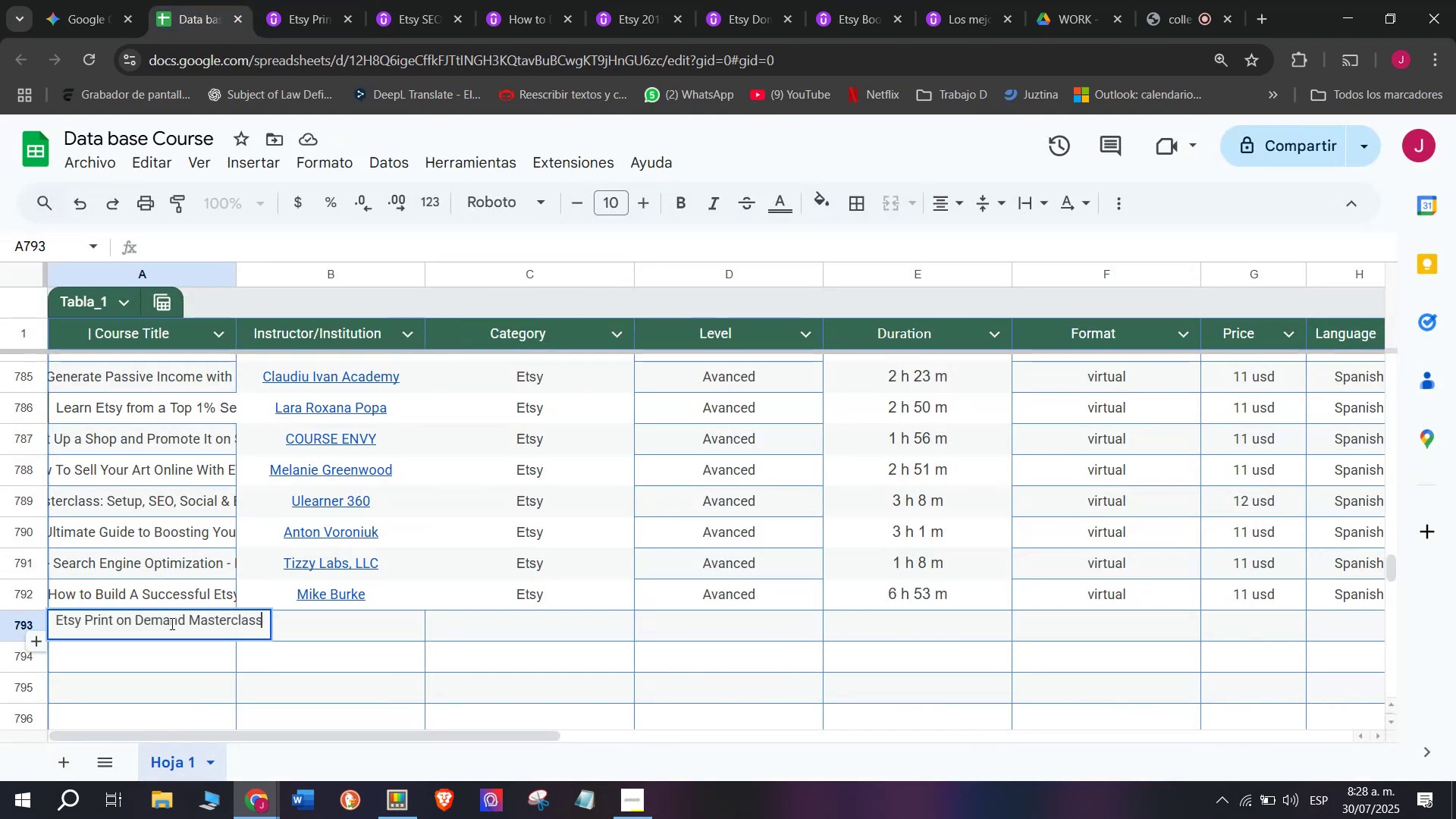 
key(Control+ControlLeft)
 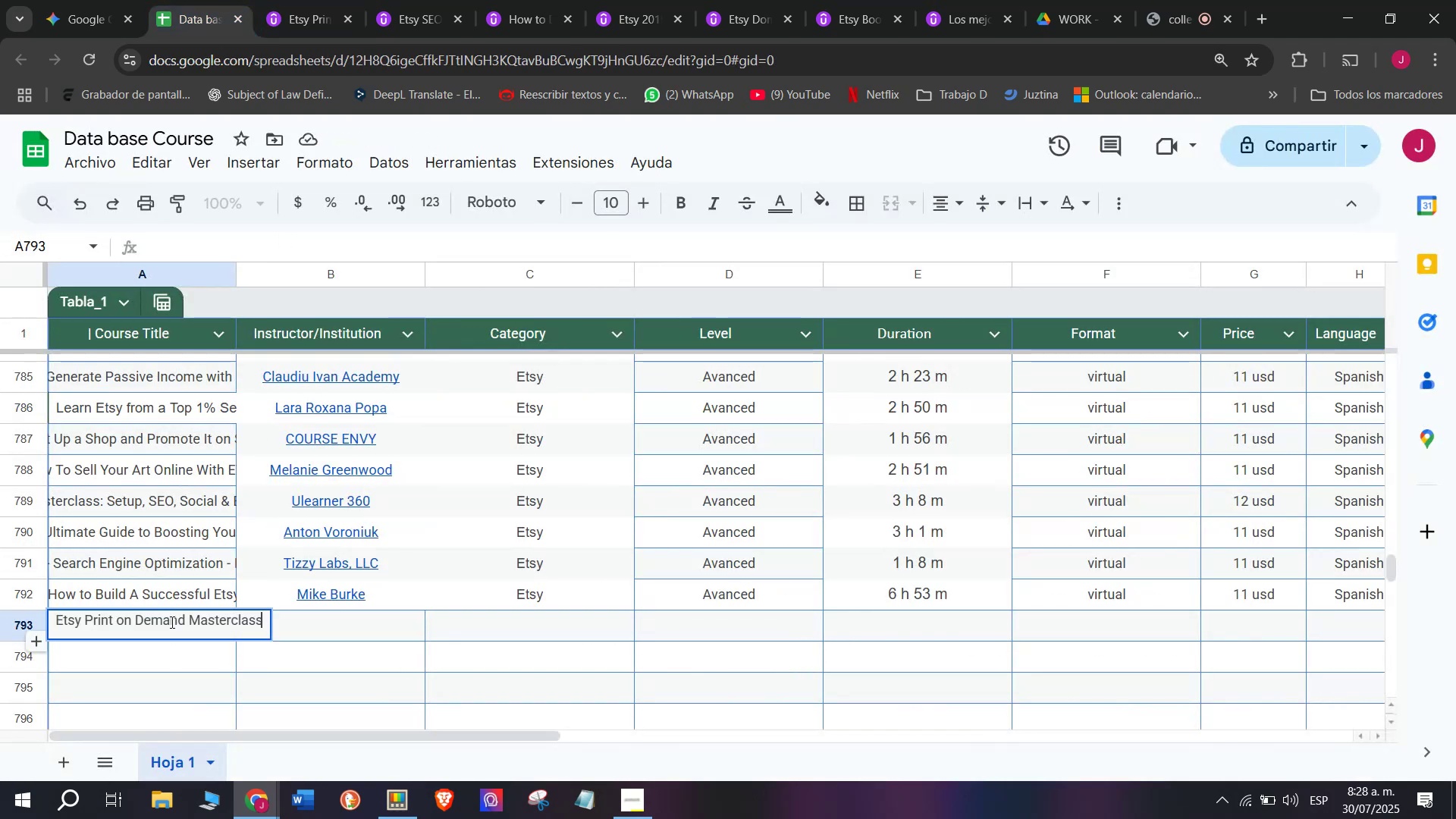 
key(Control+V)
 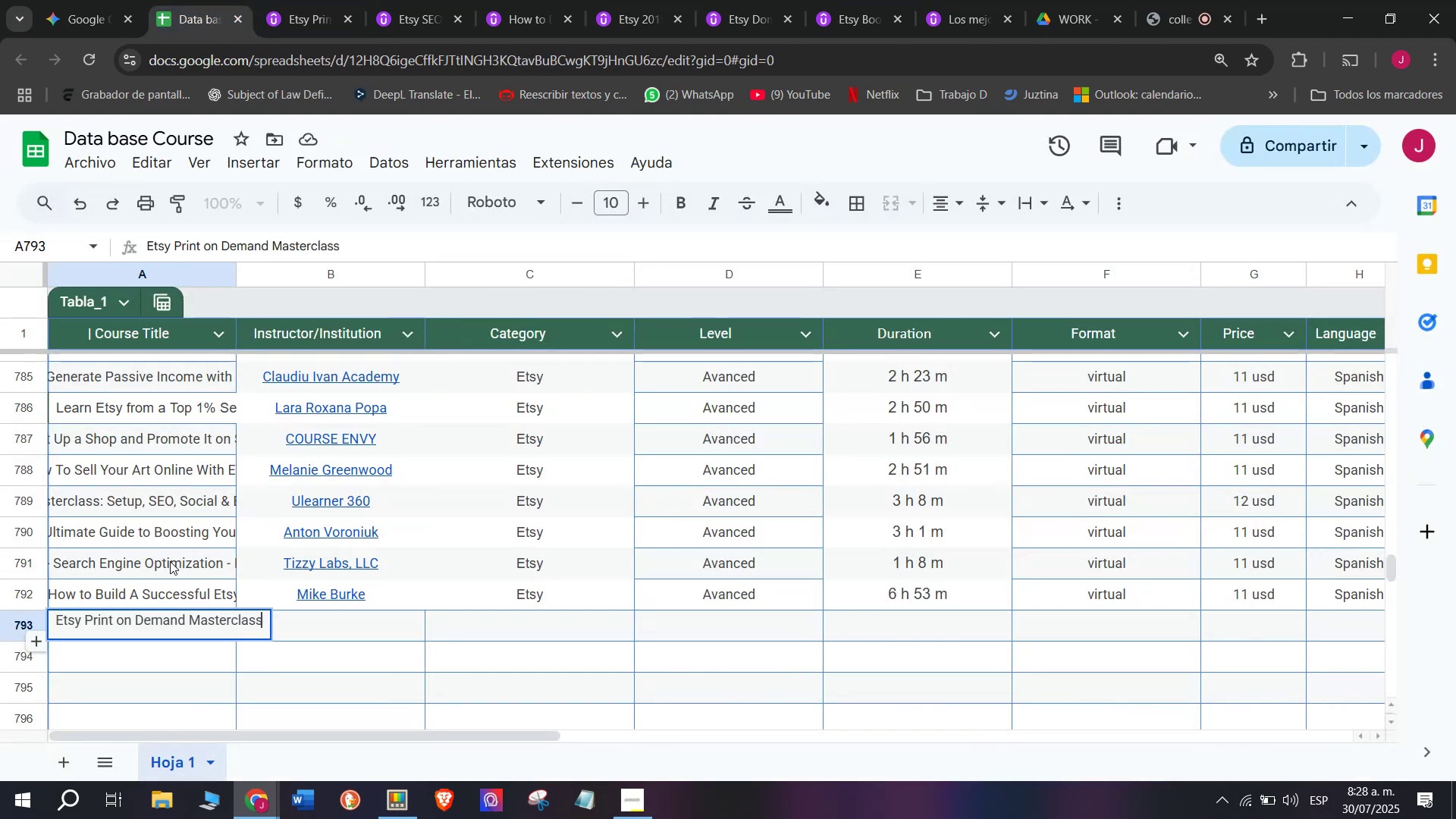 
left_click([170, 561])
 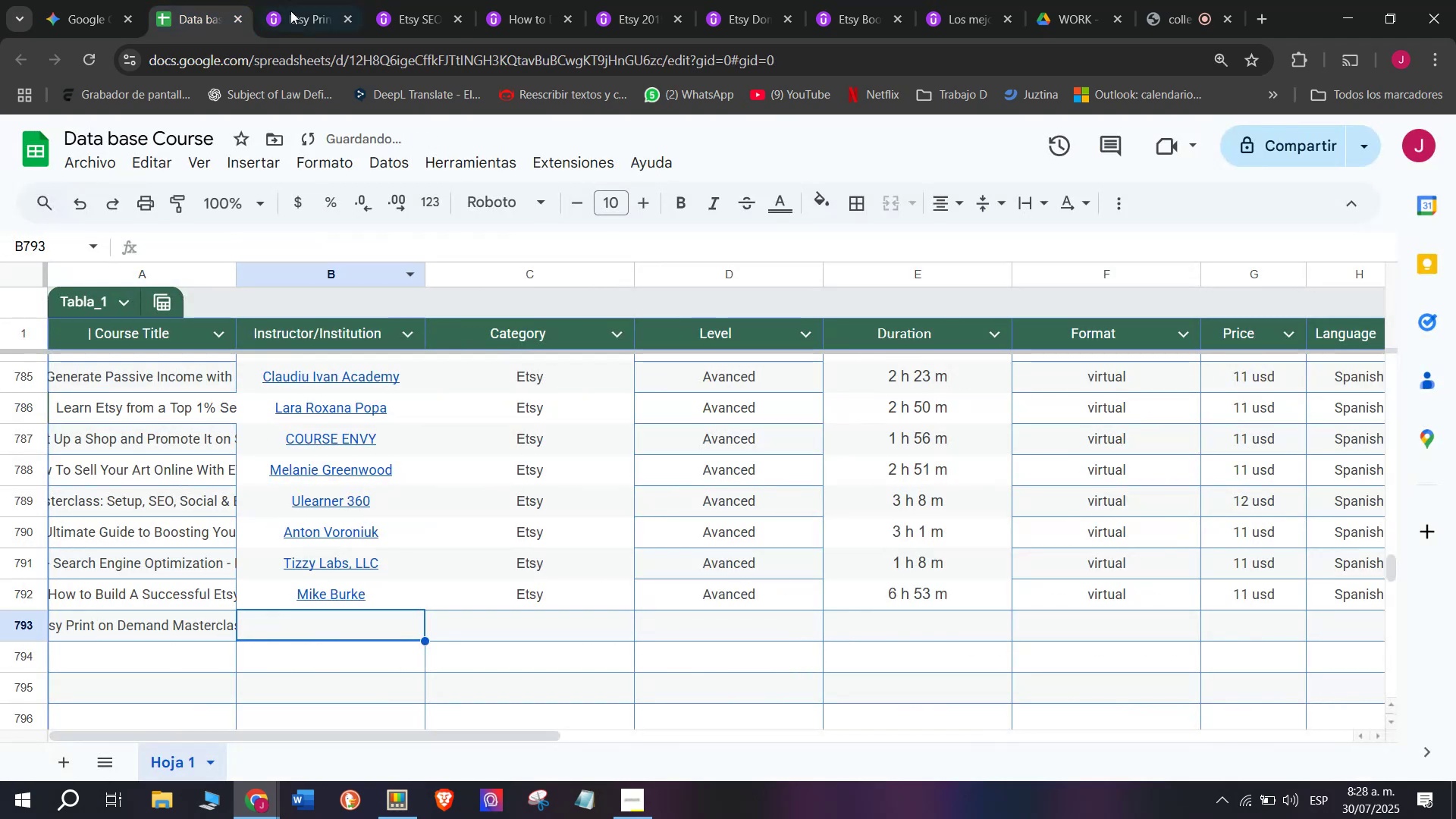 
left_click([271, 0])
 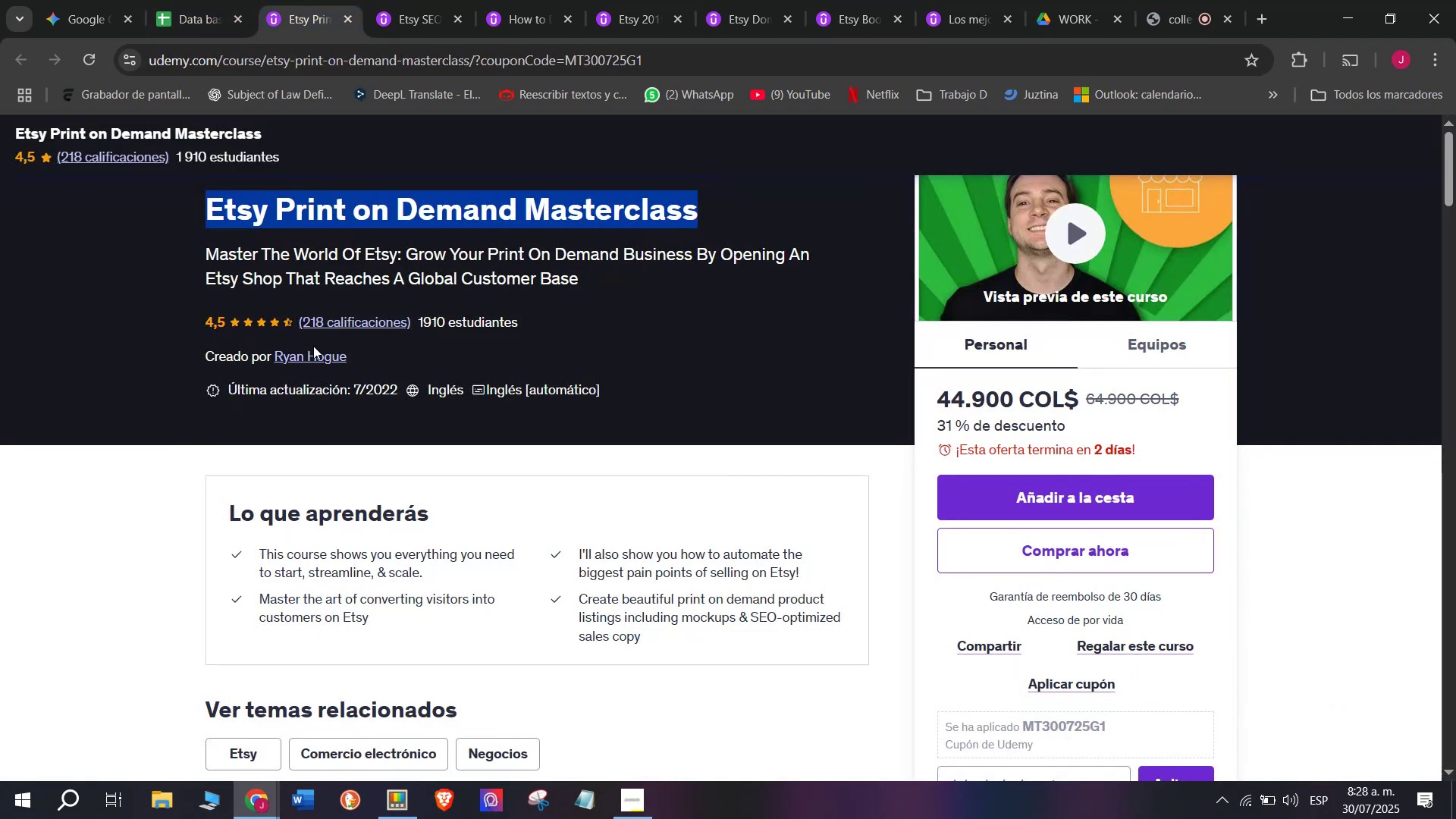 
left_click([313, 349])
 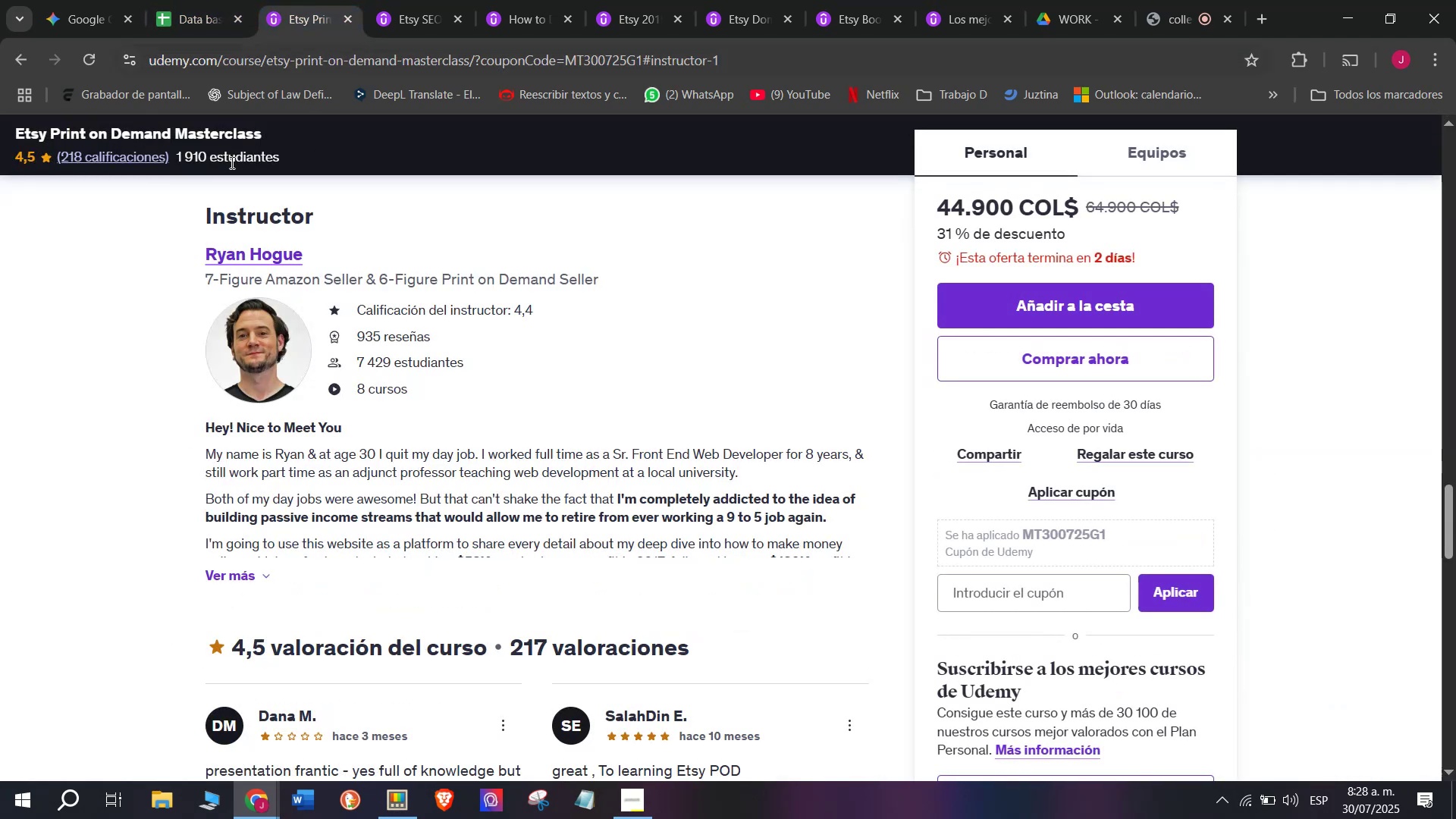 
left_click_drag(start_coordinate=[187, 259], to_coordinate=[388, 247])
 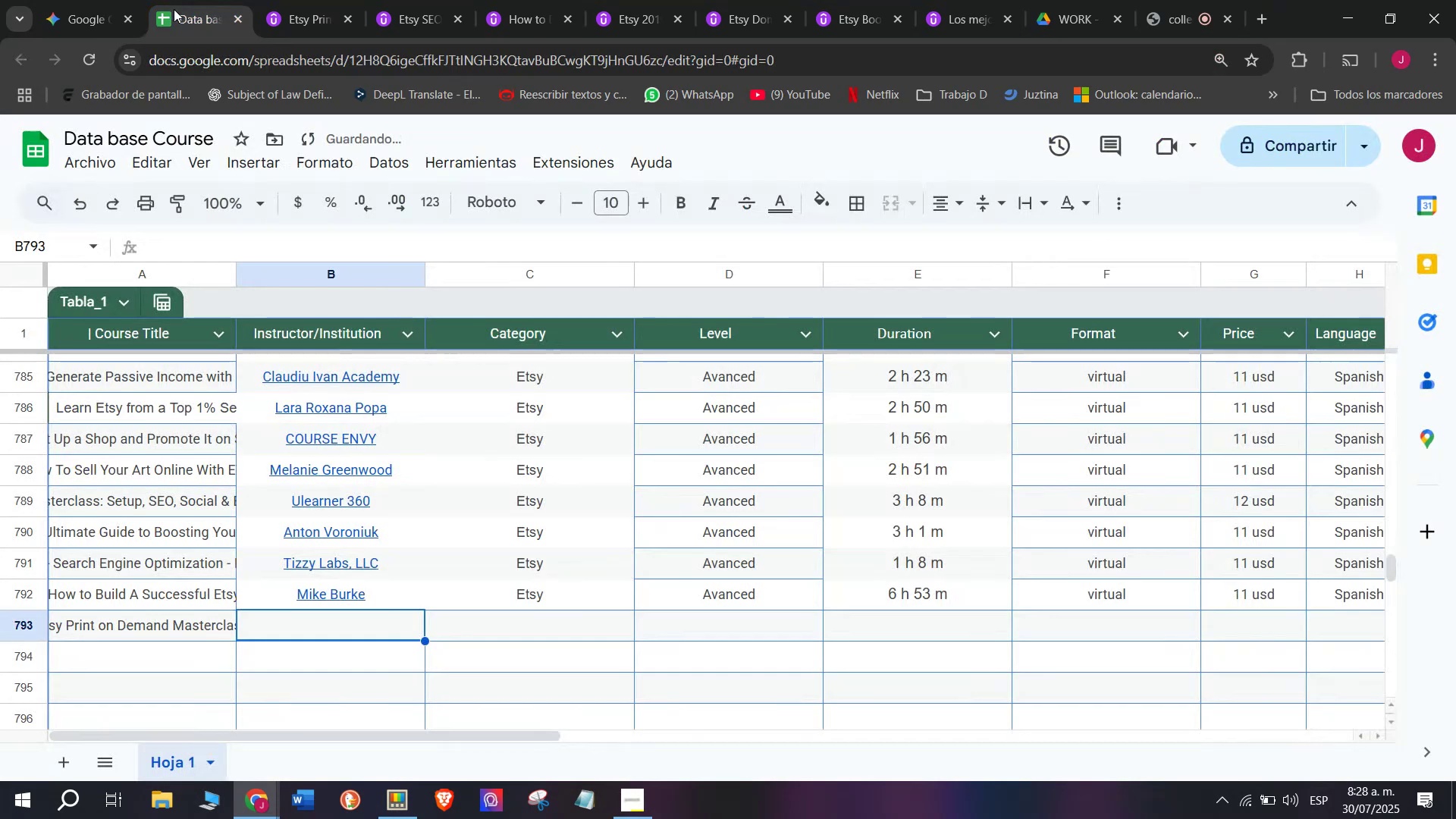 
key(Control+ControlLeft)
 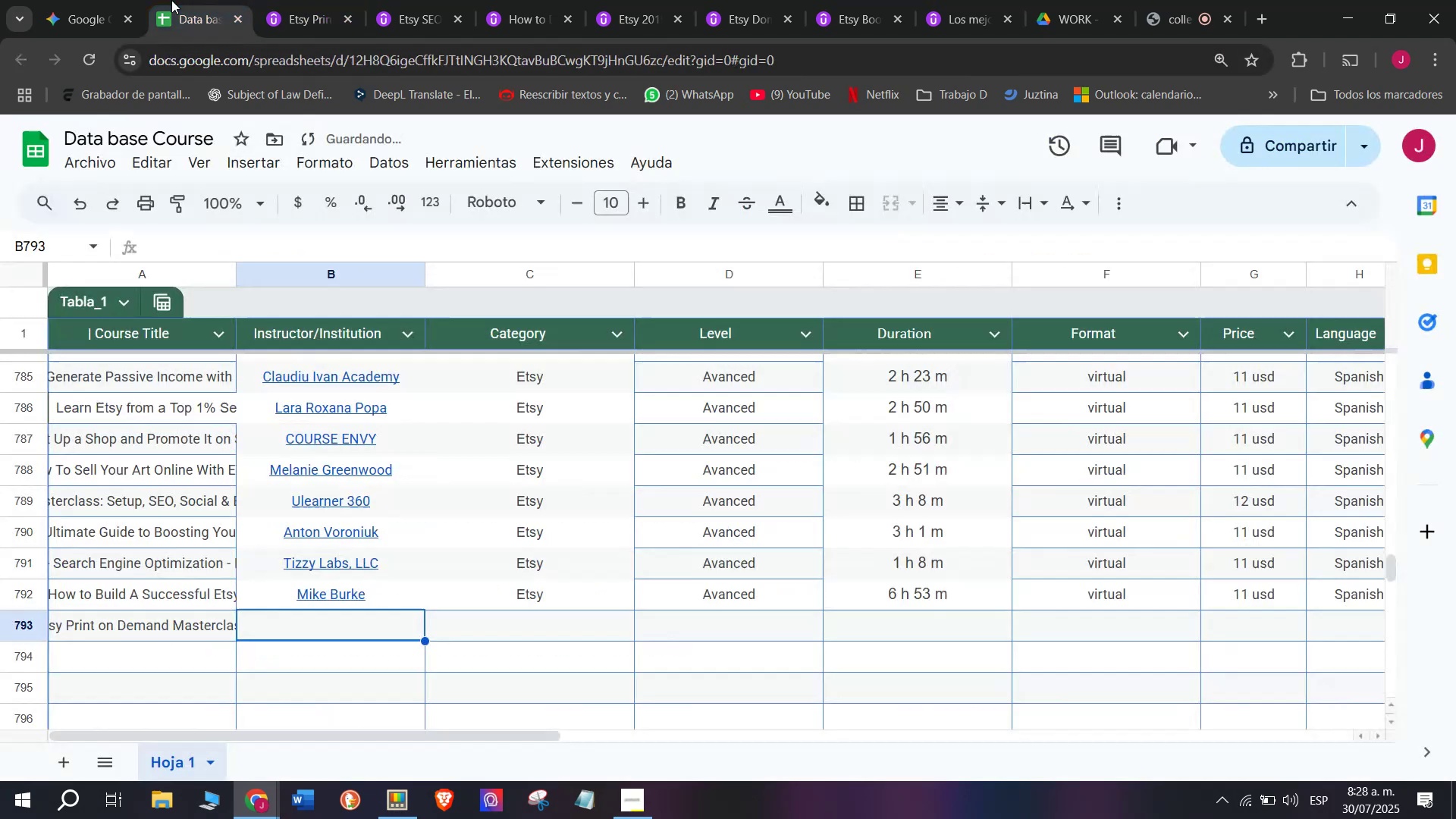 
key(Break)
 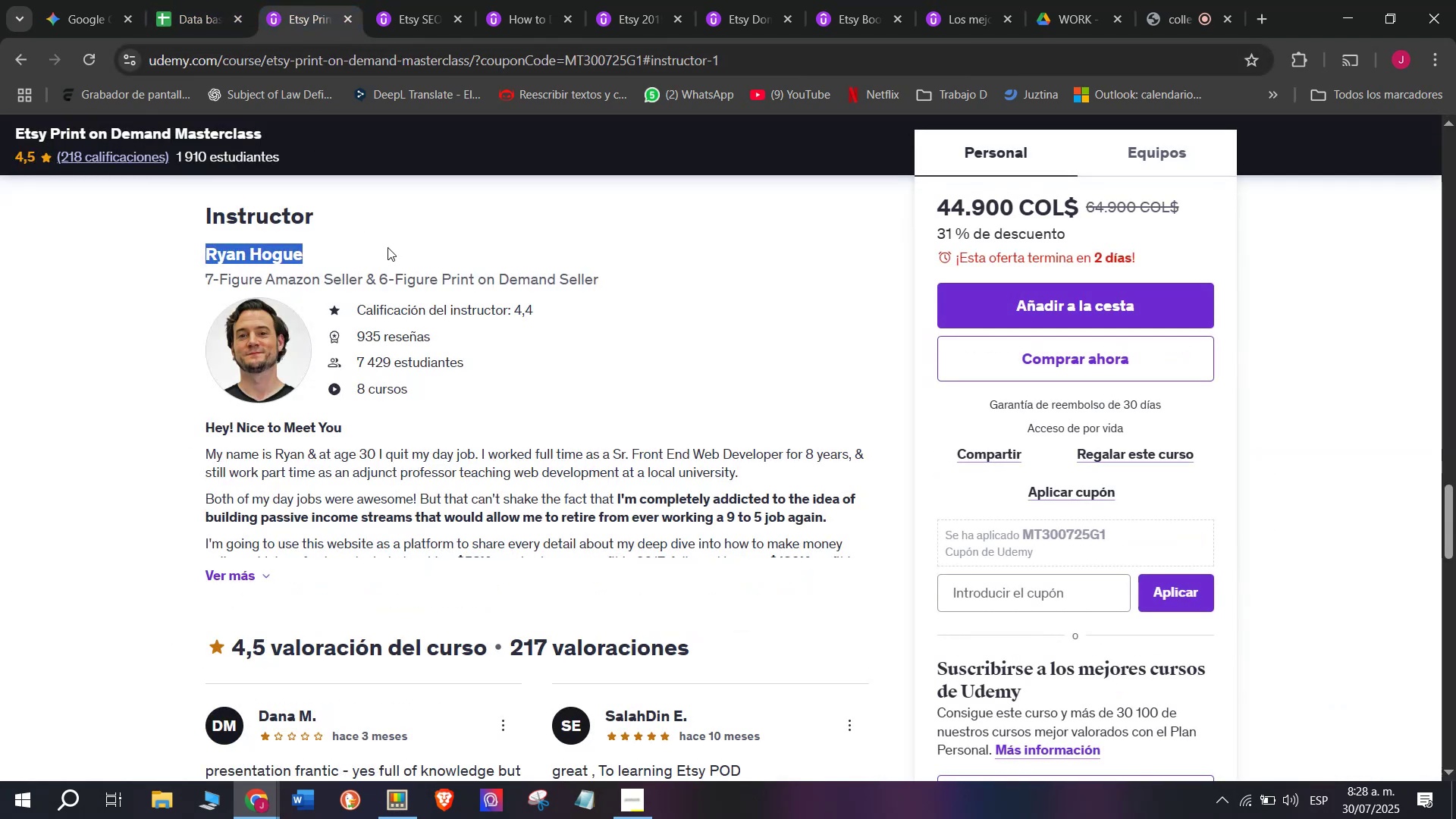 
key(Control+C)
 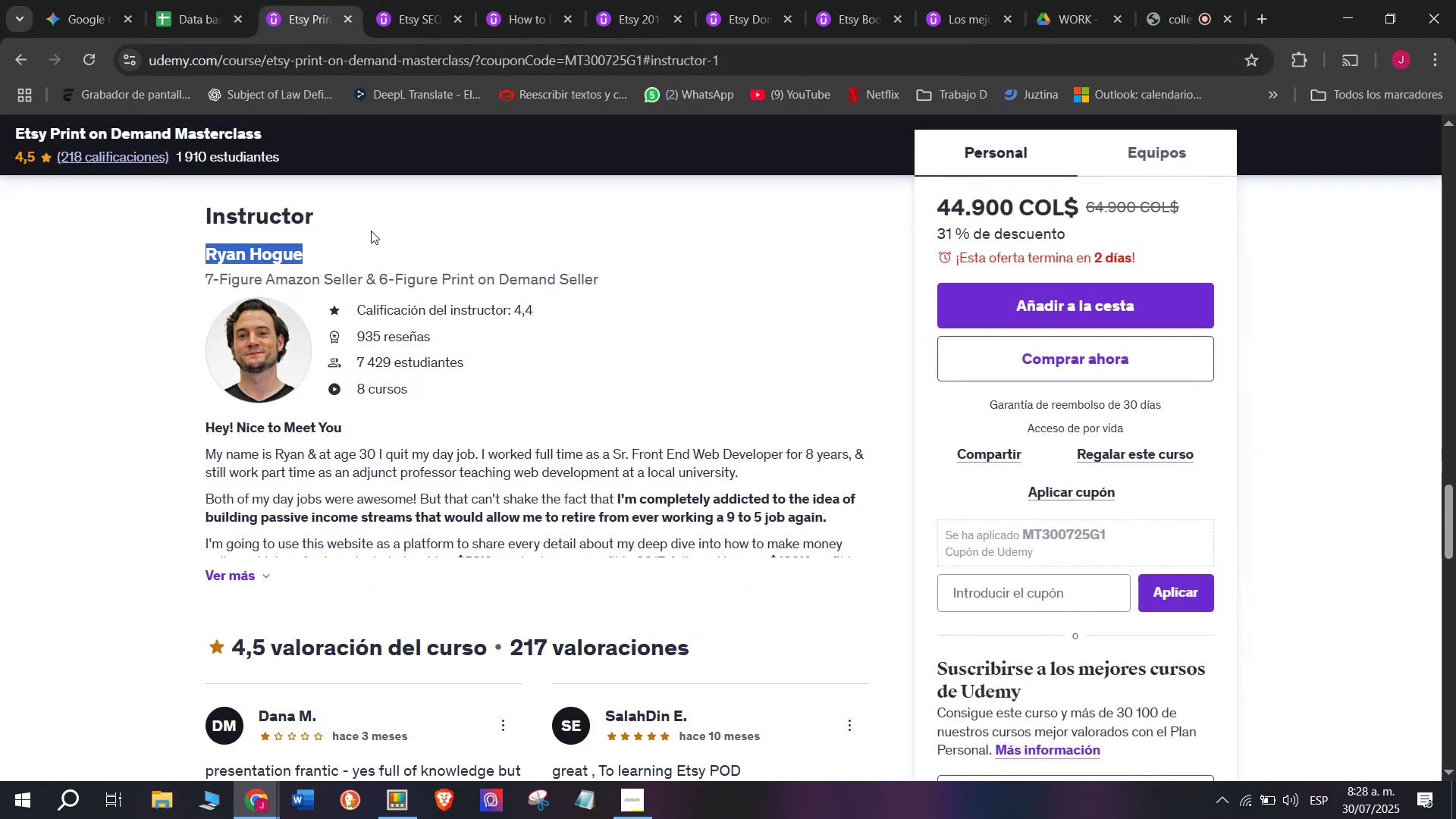 
key(Break)
 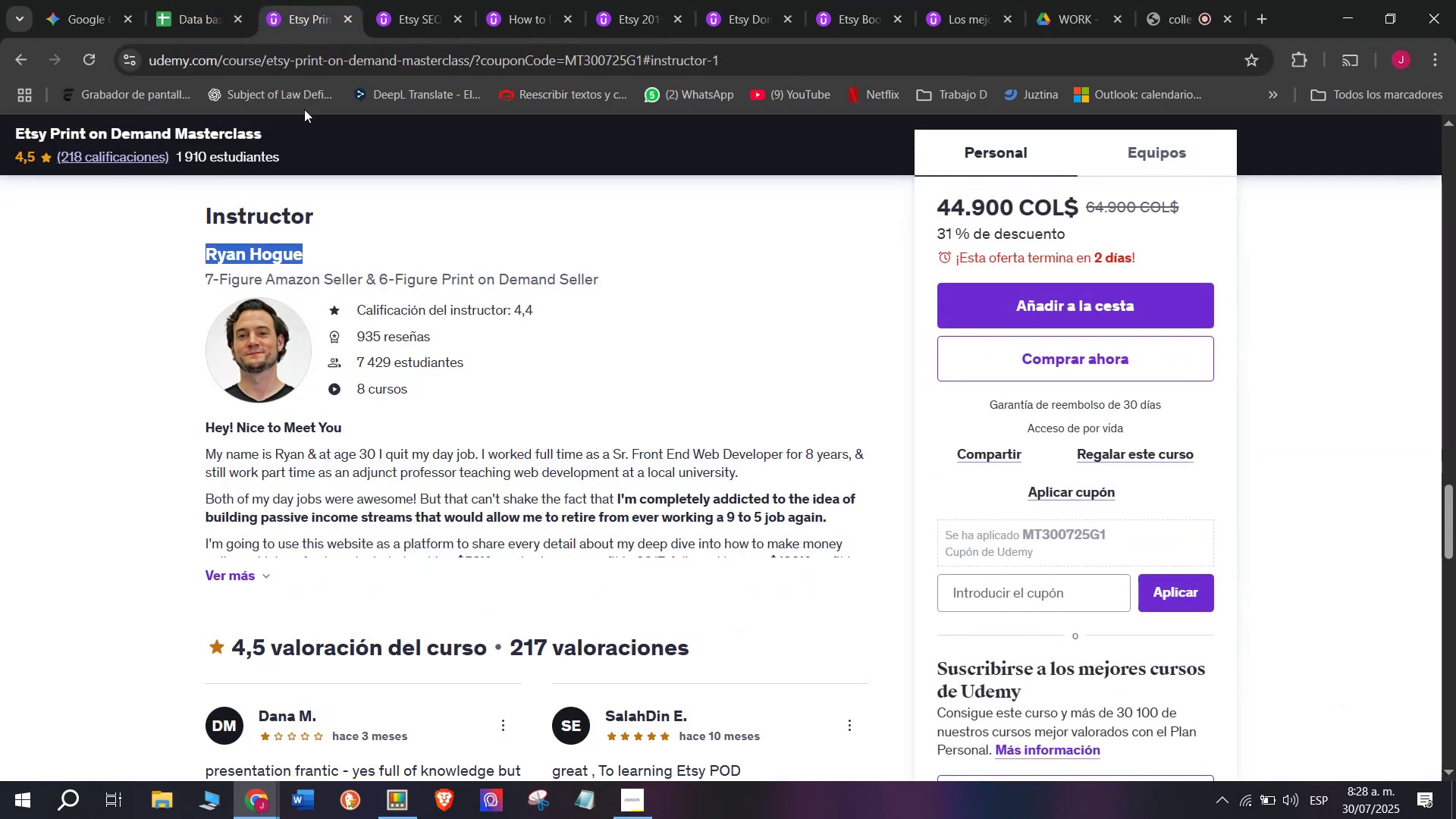 
key(Control+ControlLeft)
 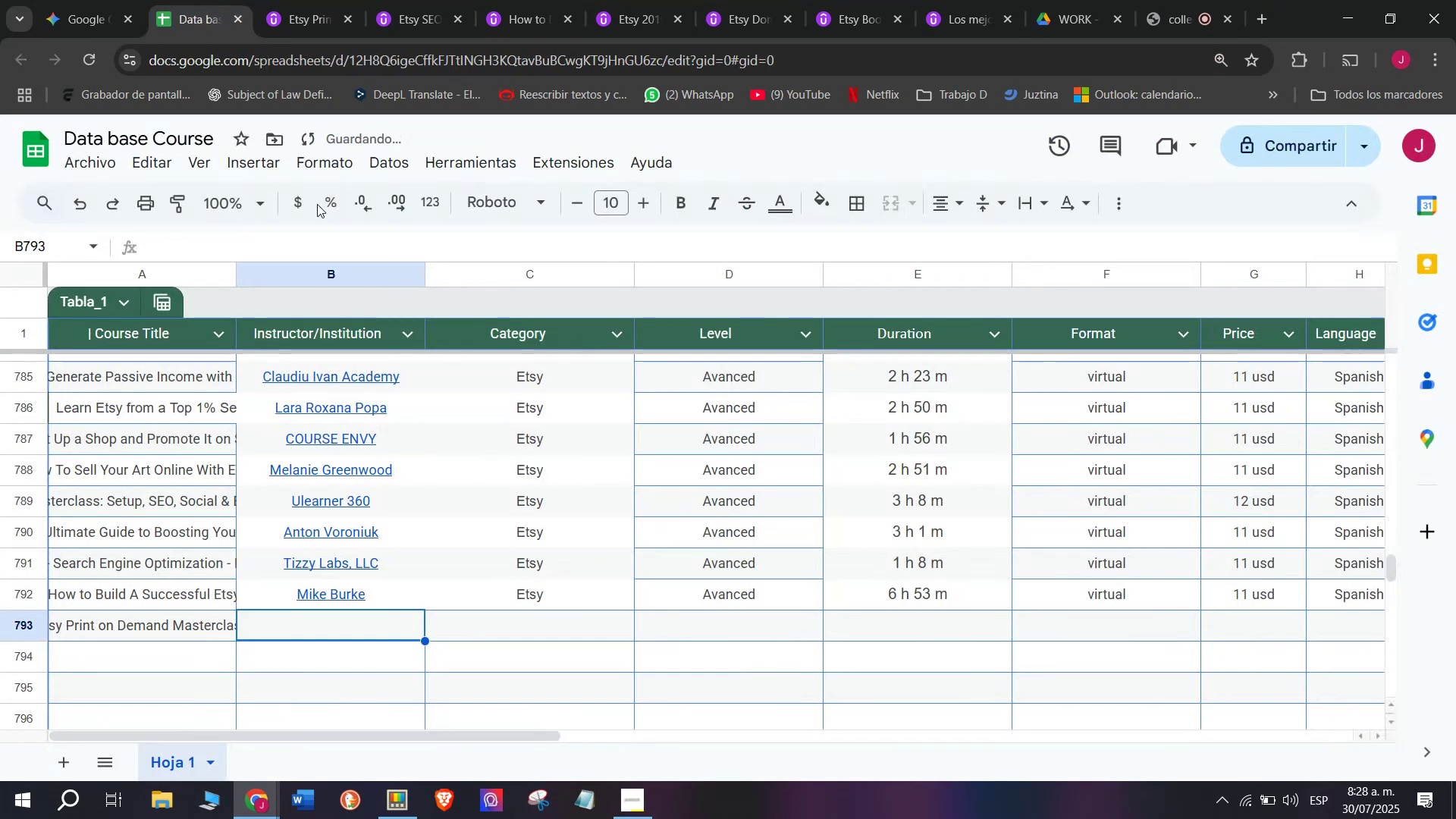 
key(Control+C)
 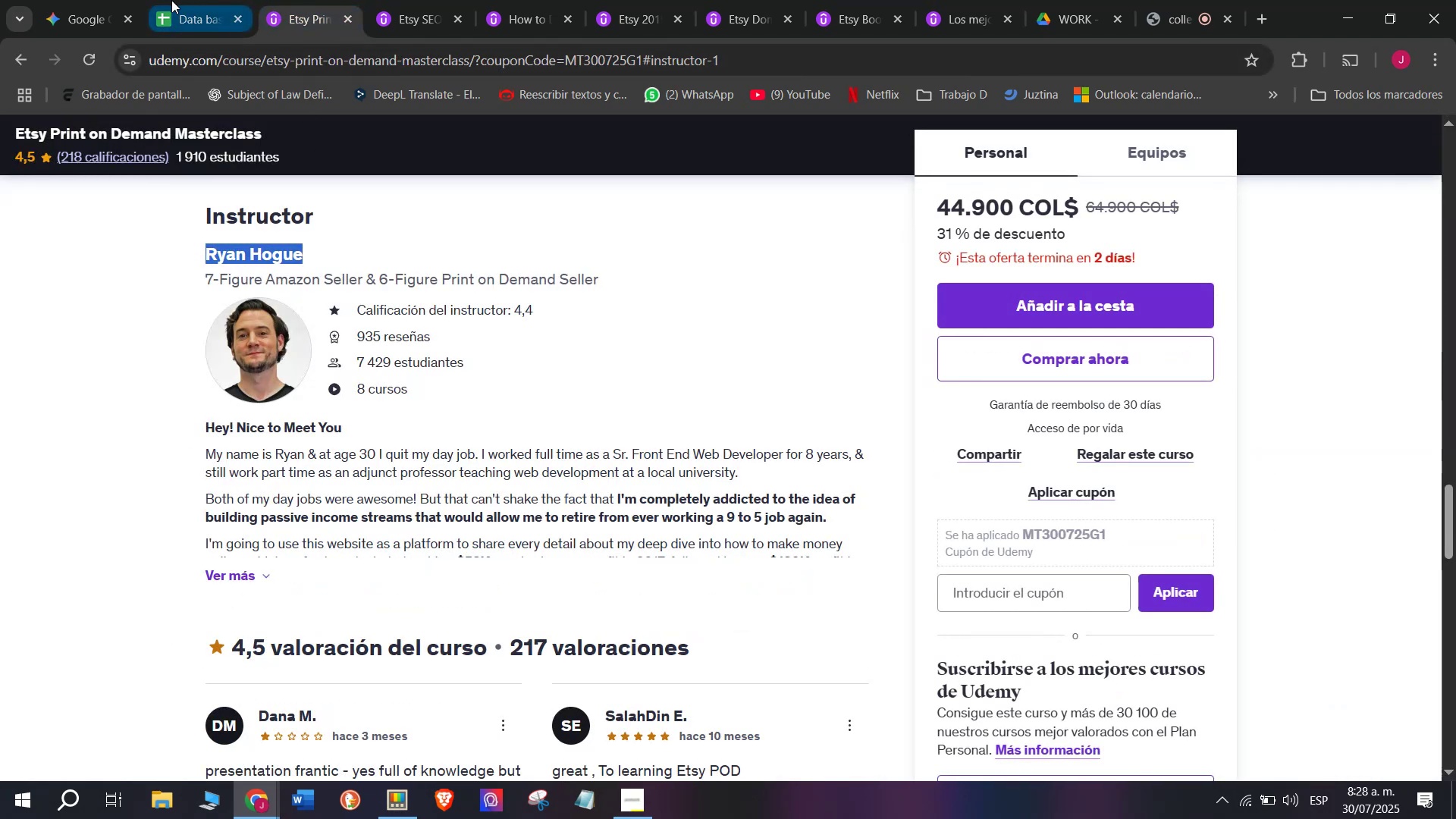 
left_click([171, 0])
 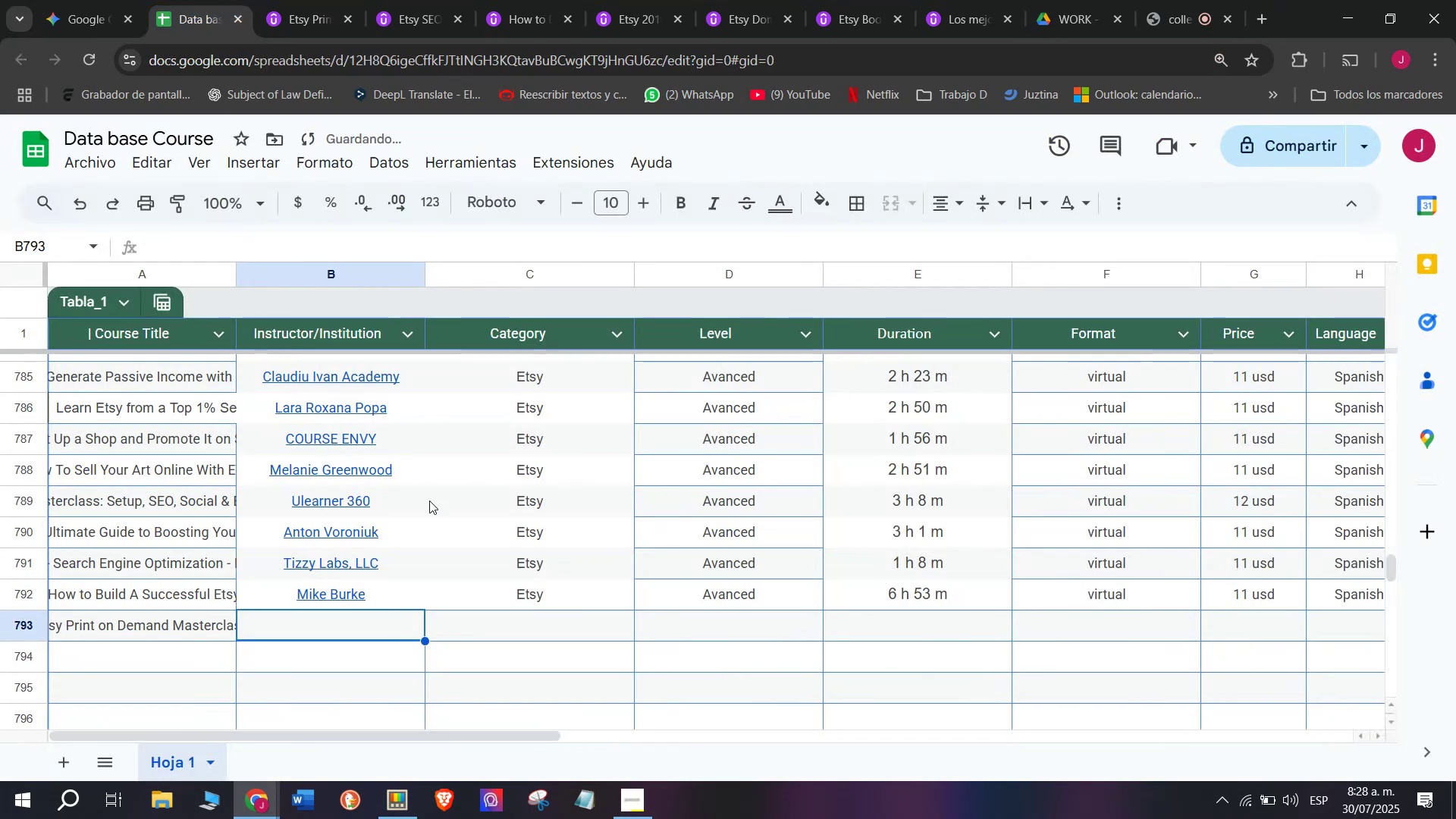 
key(Z)
 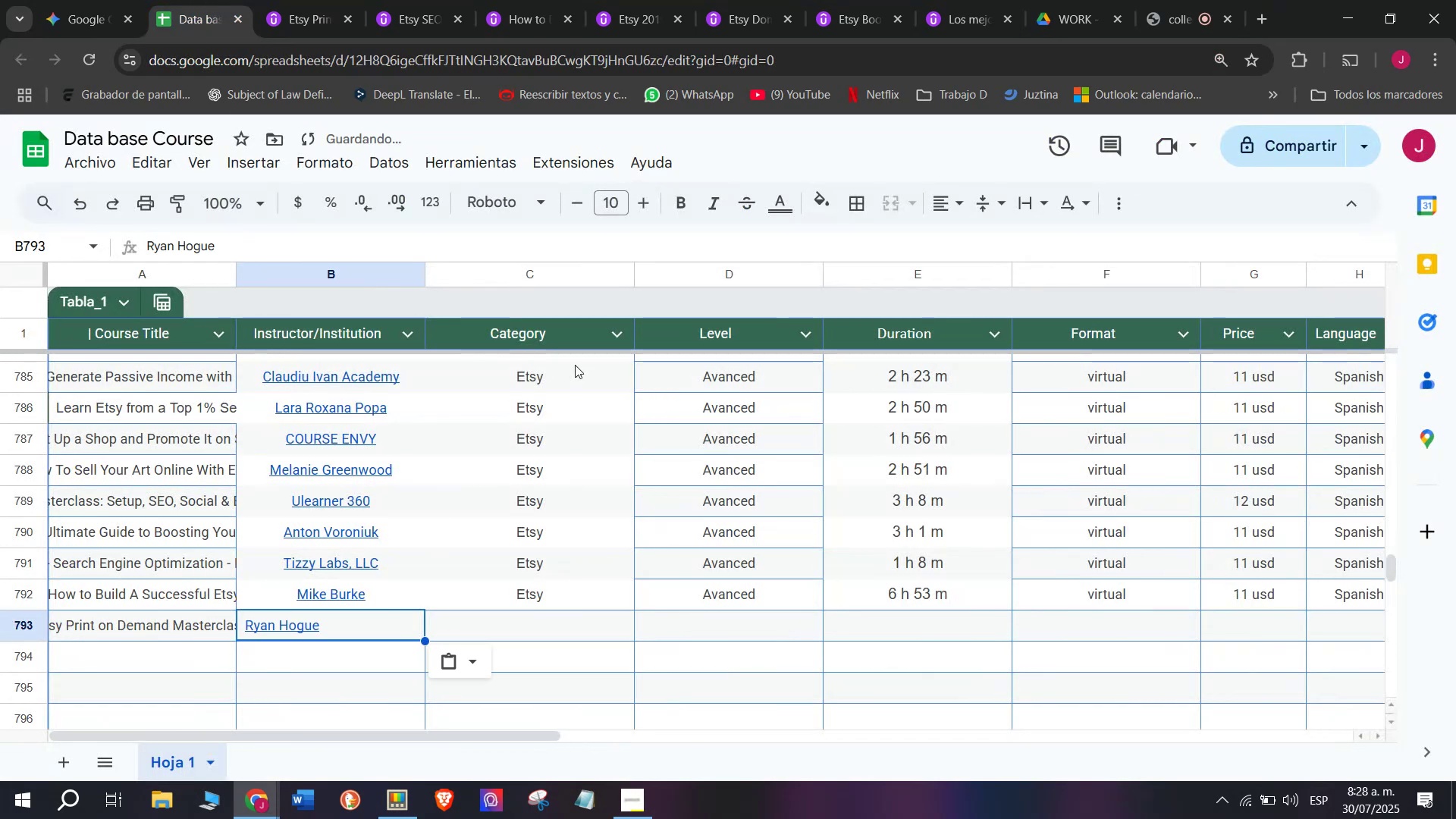 
key(Control+ControlLeft)
 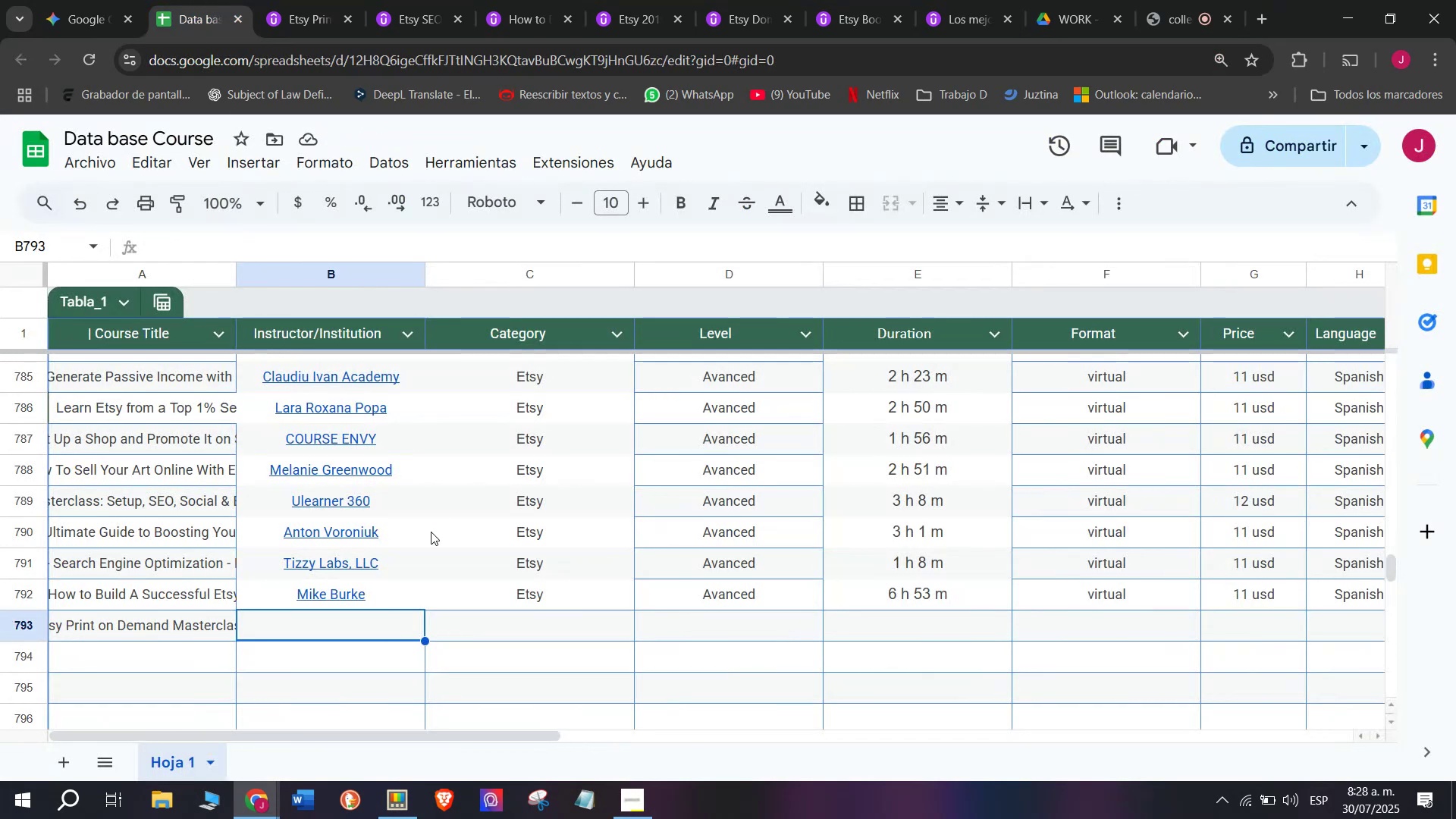 
key(Control+V)
 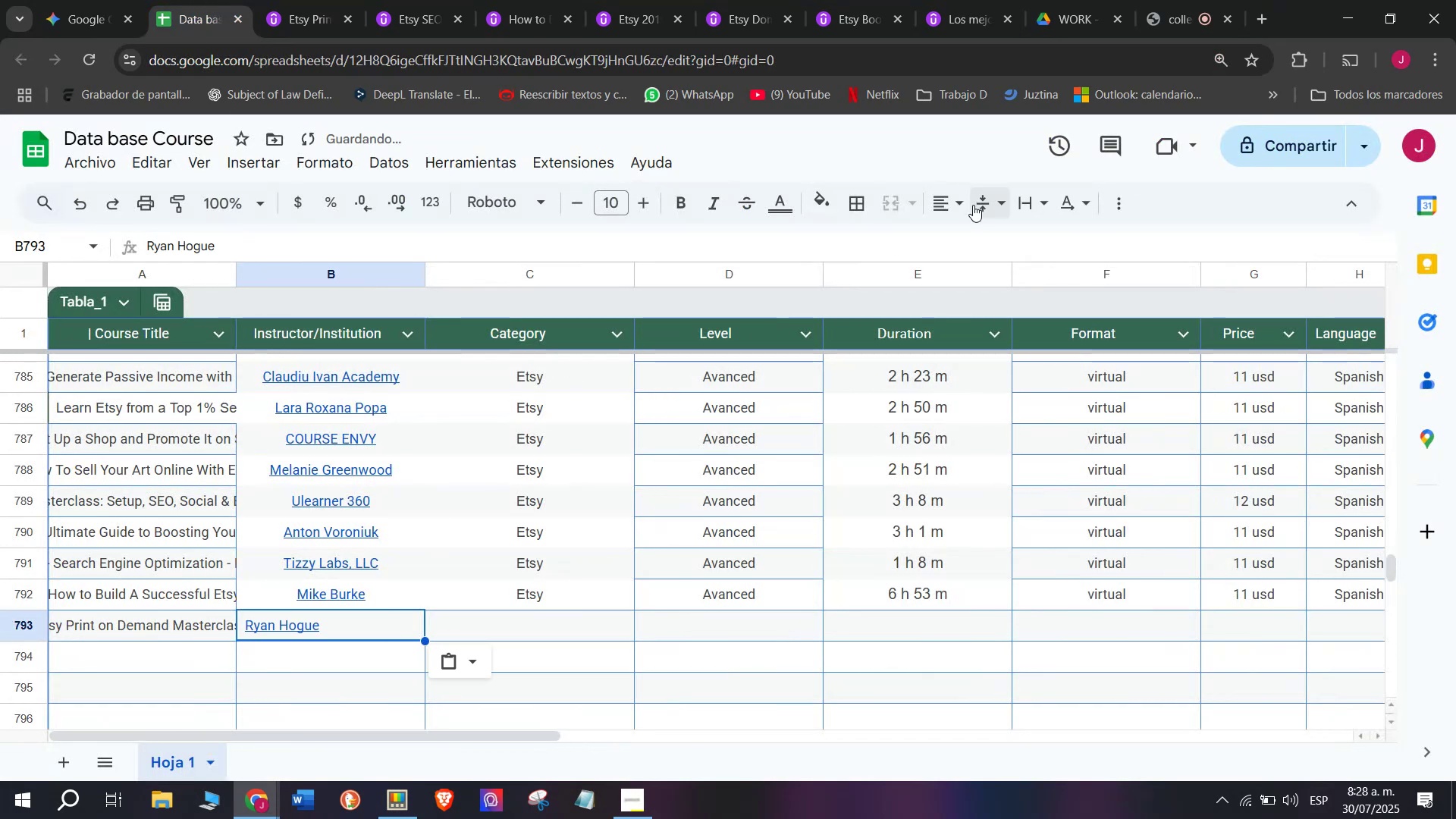 
left_click([938, 208])
 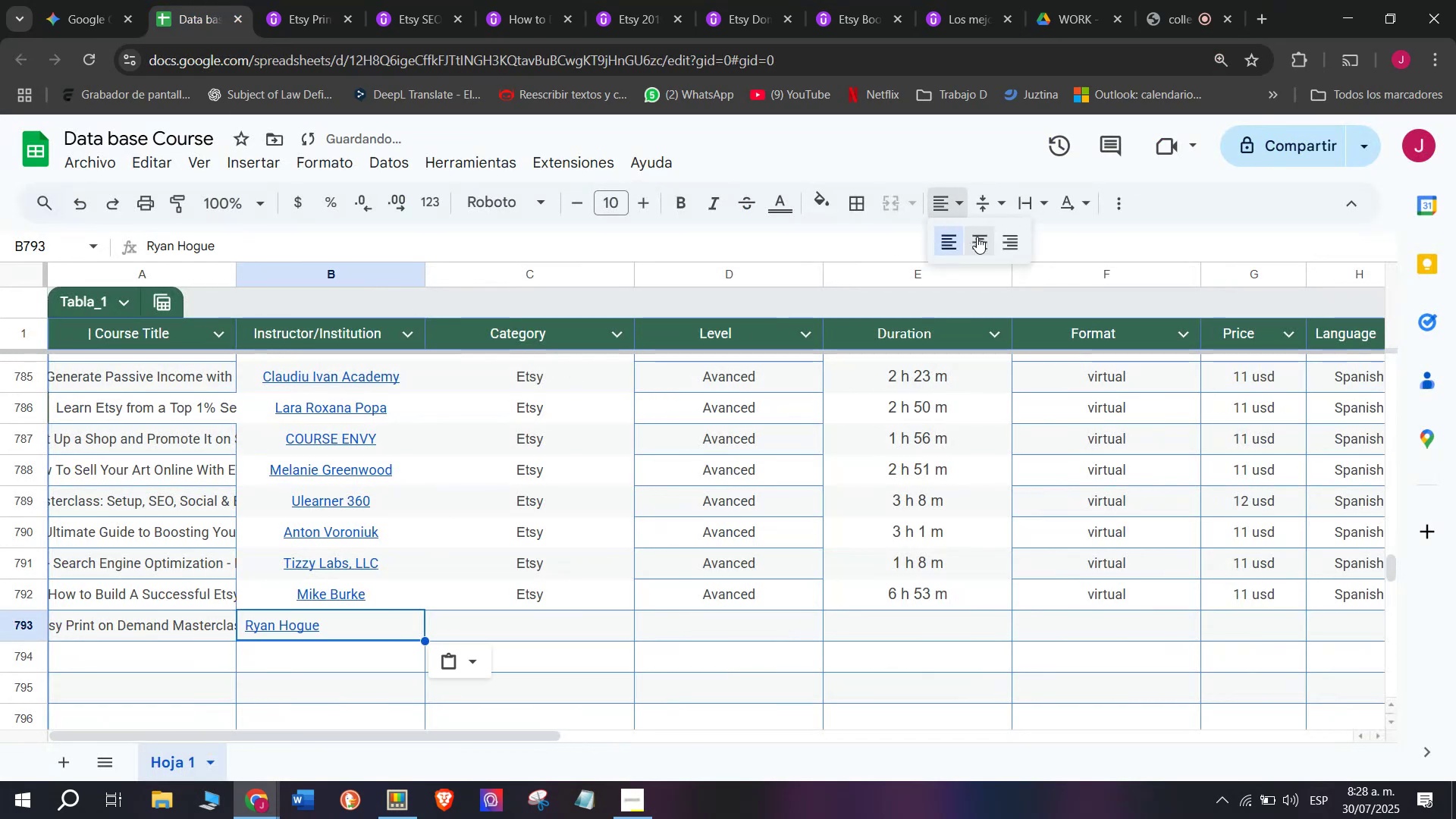 
left_click([977, 237])
 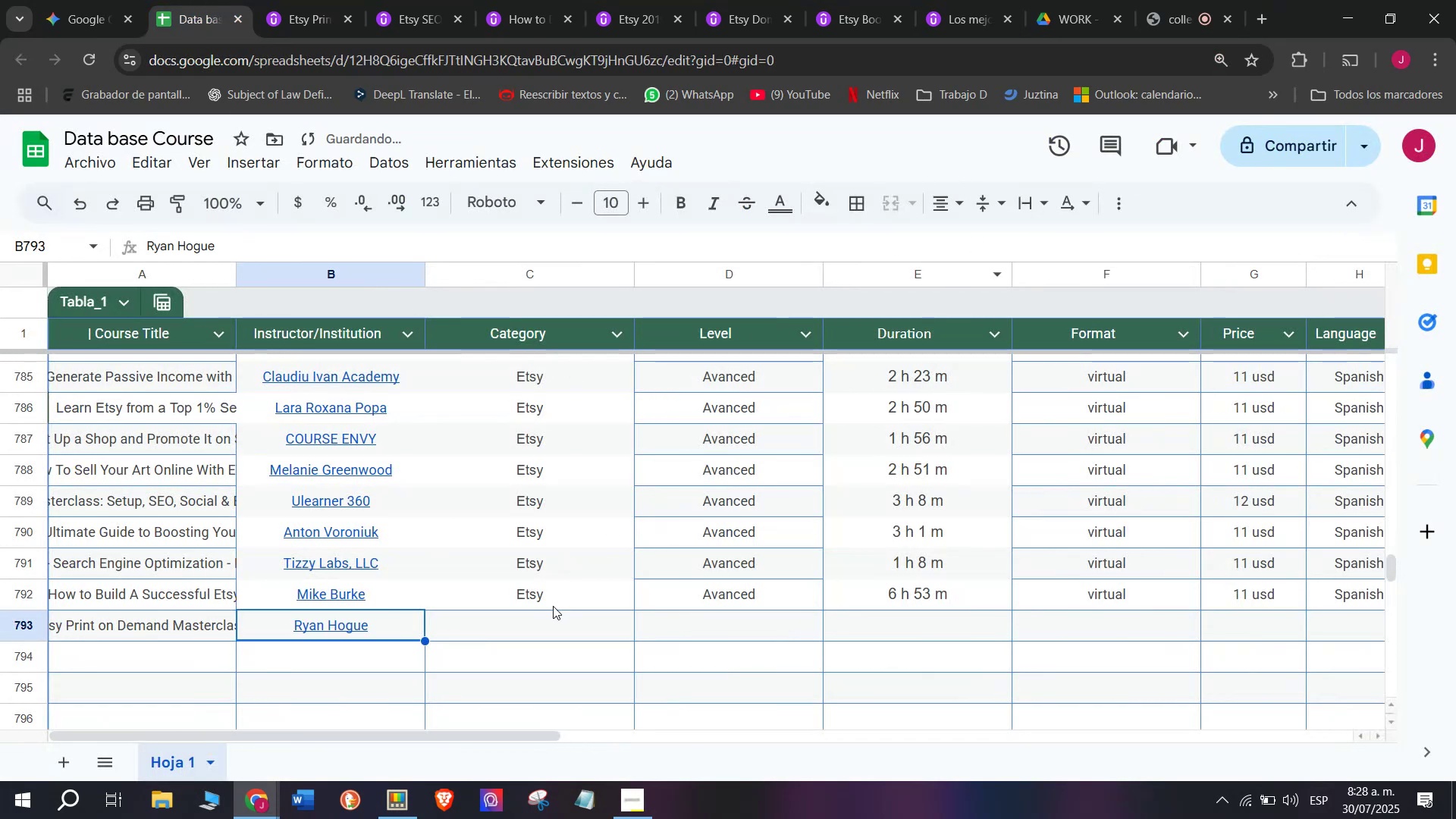 
left_click([540, 595])
 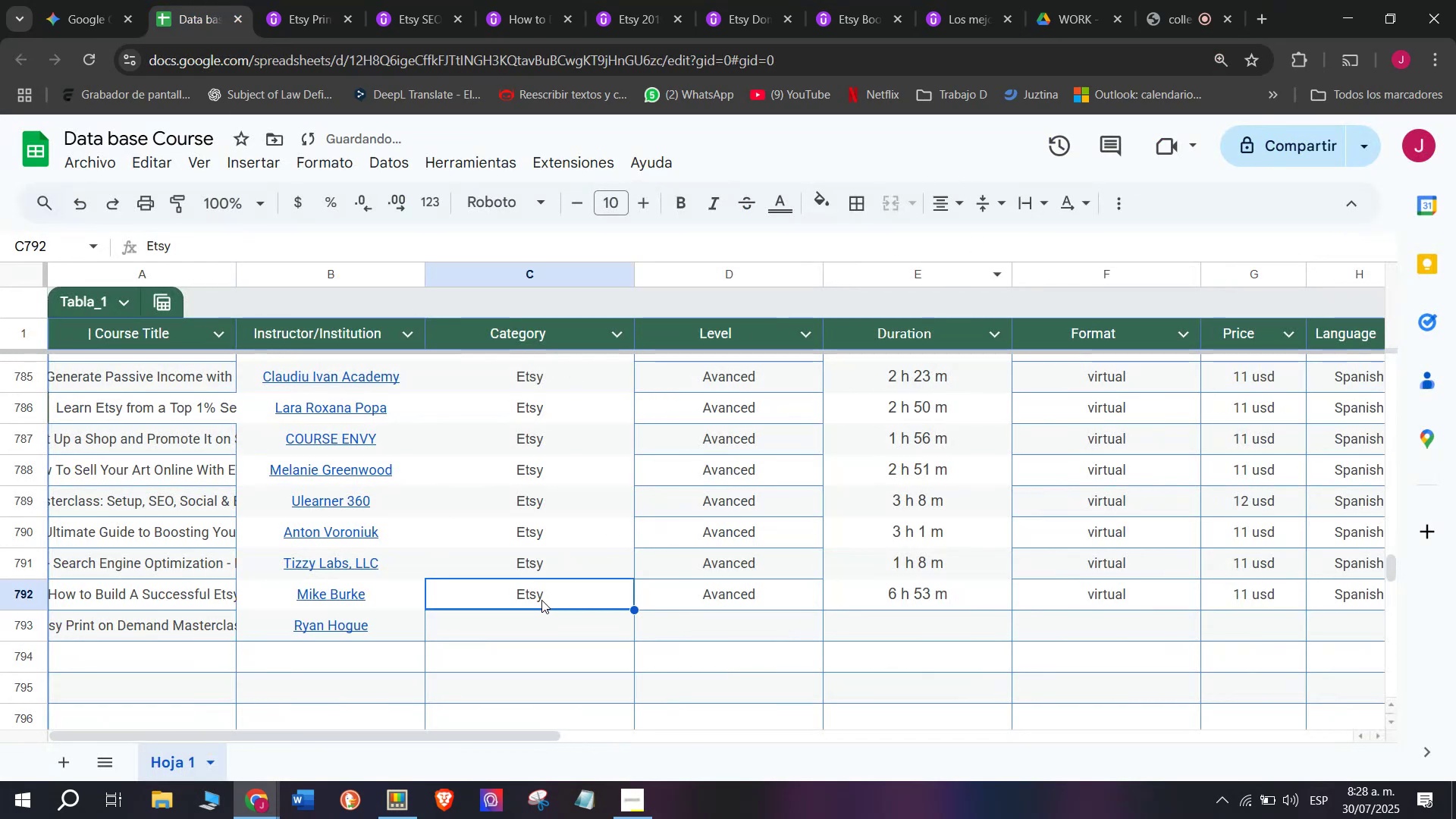 
key(Break)
 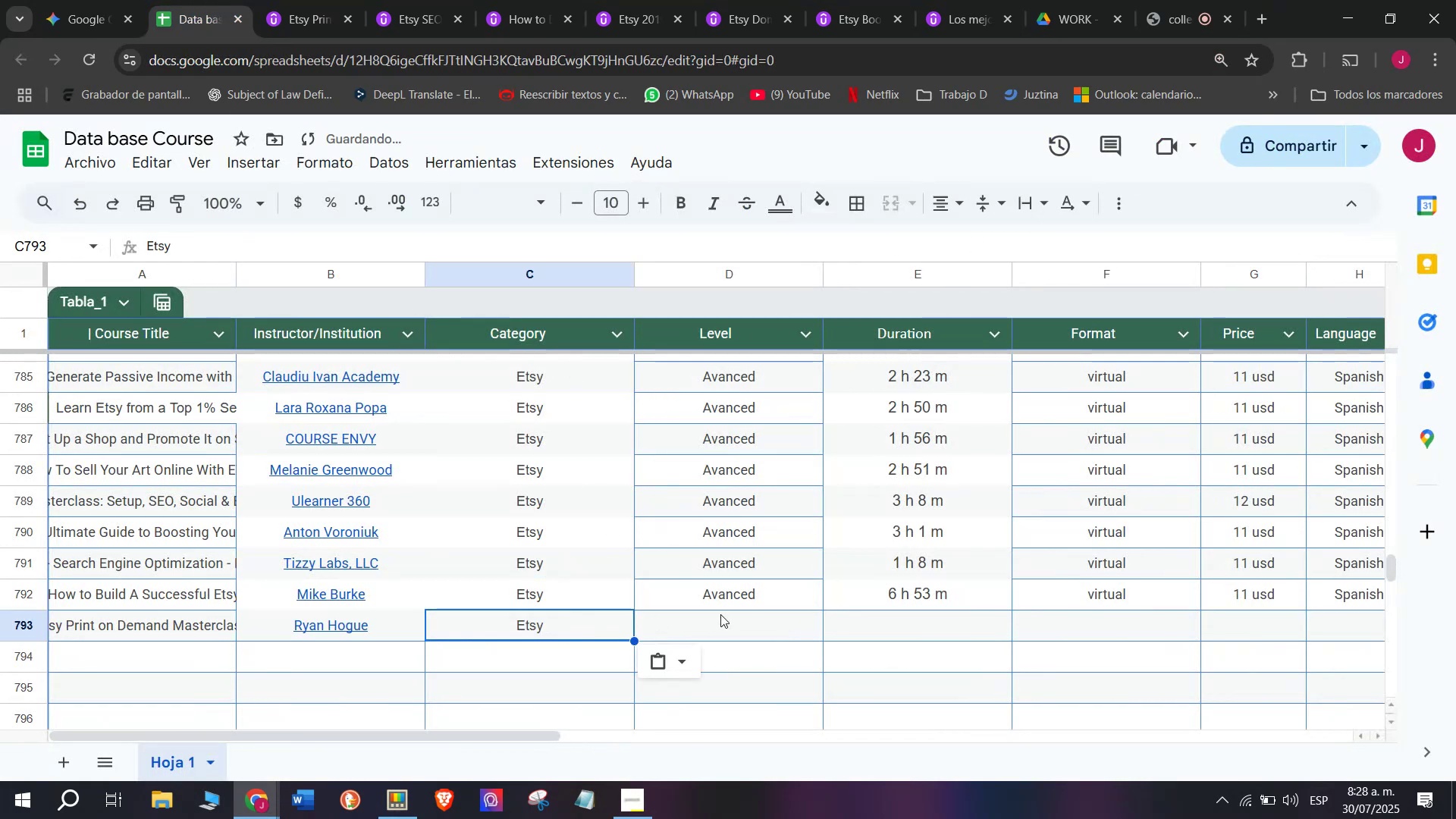 
key(Control+ControlLeft)
 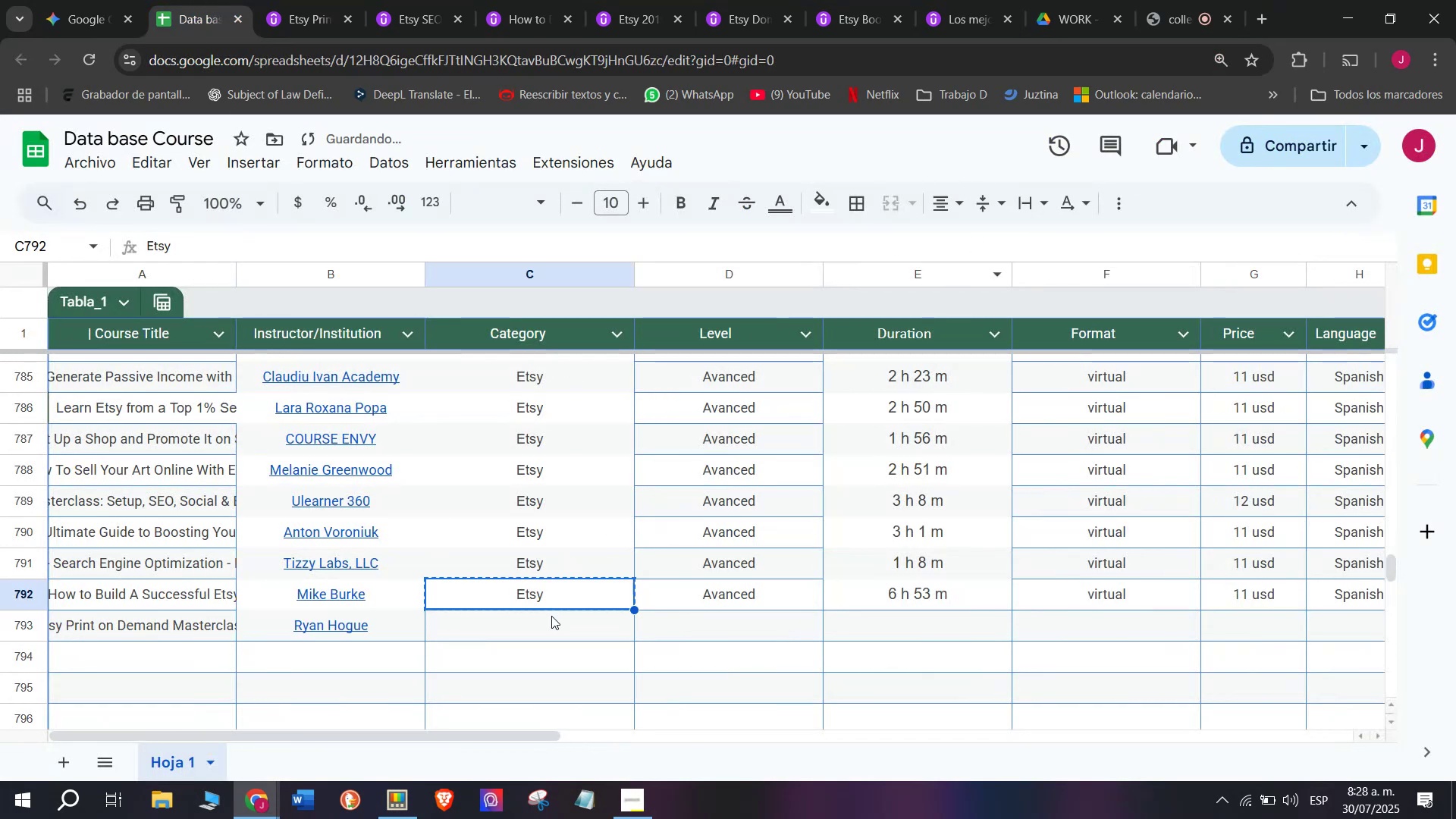 
key(Control+C)
 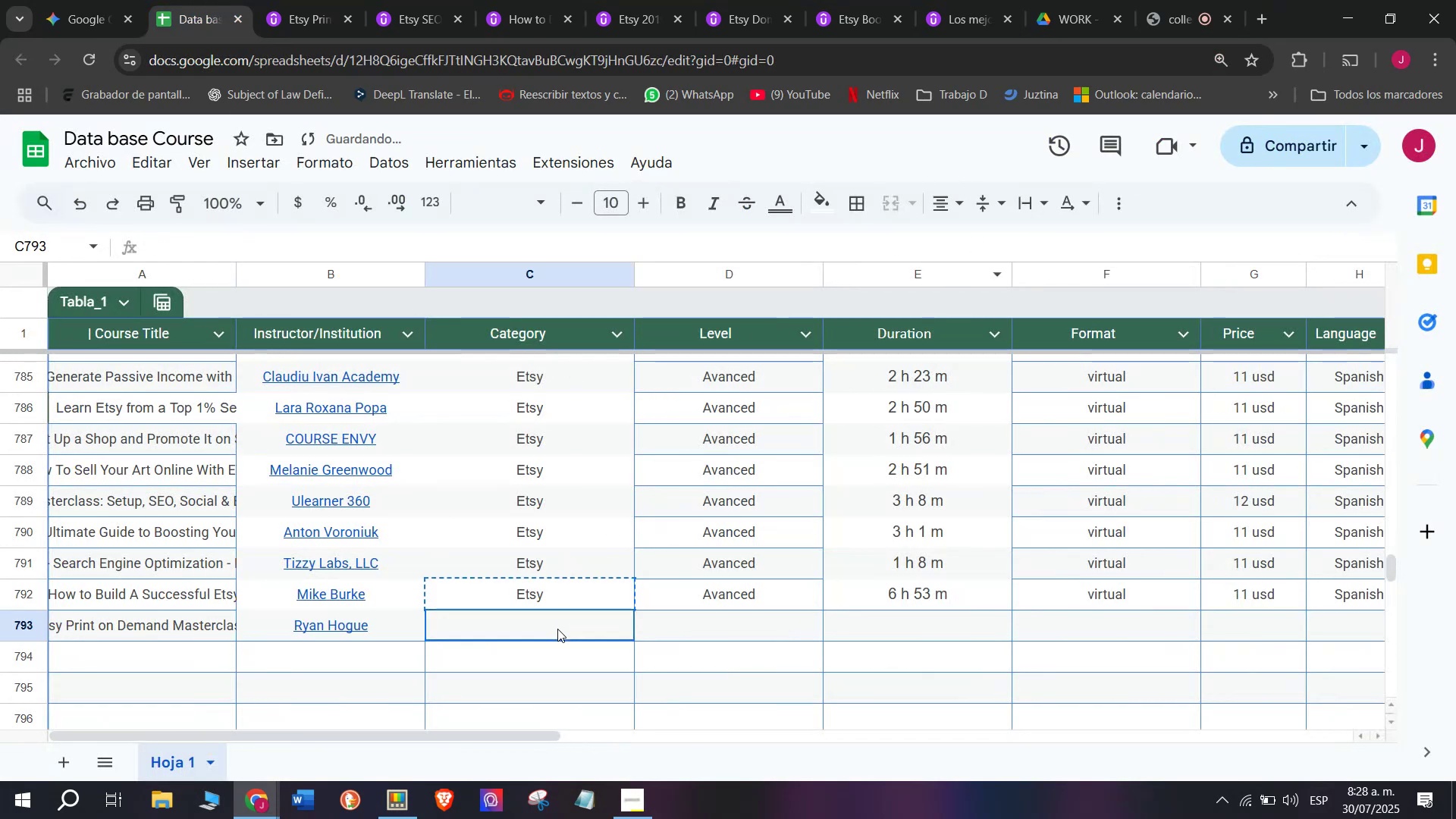 
double_click([557, 629])
 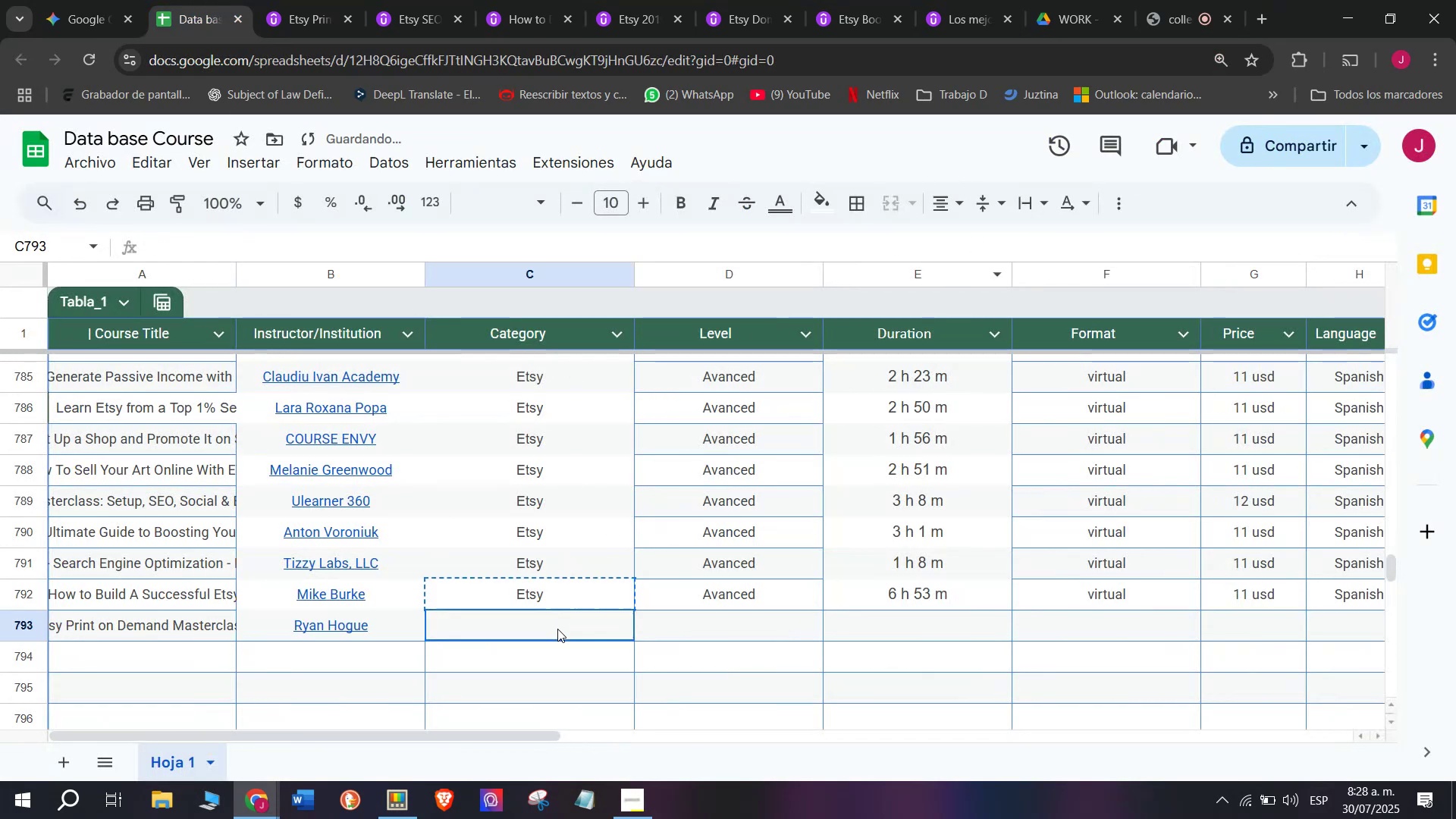 
key(Z)
 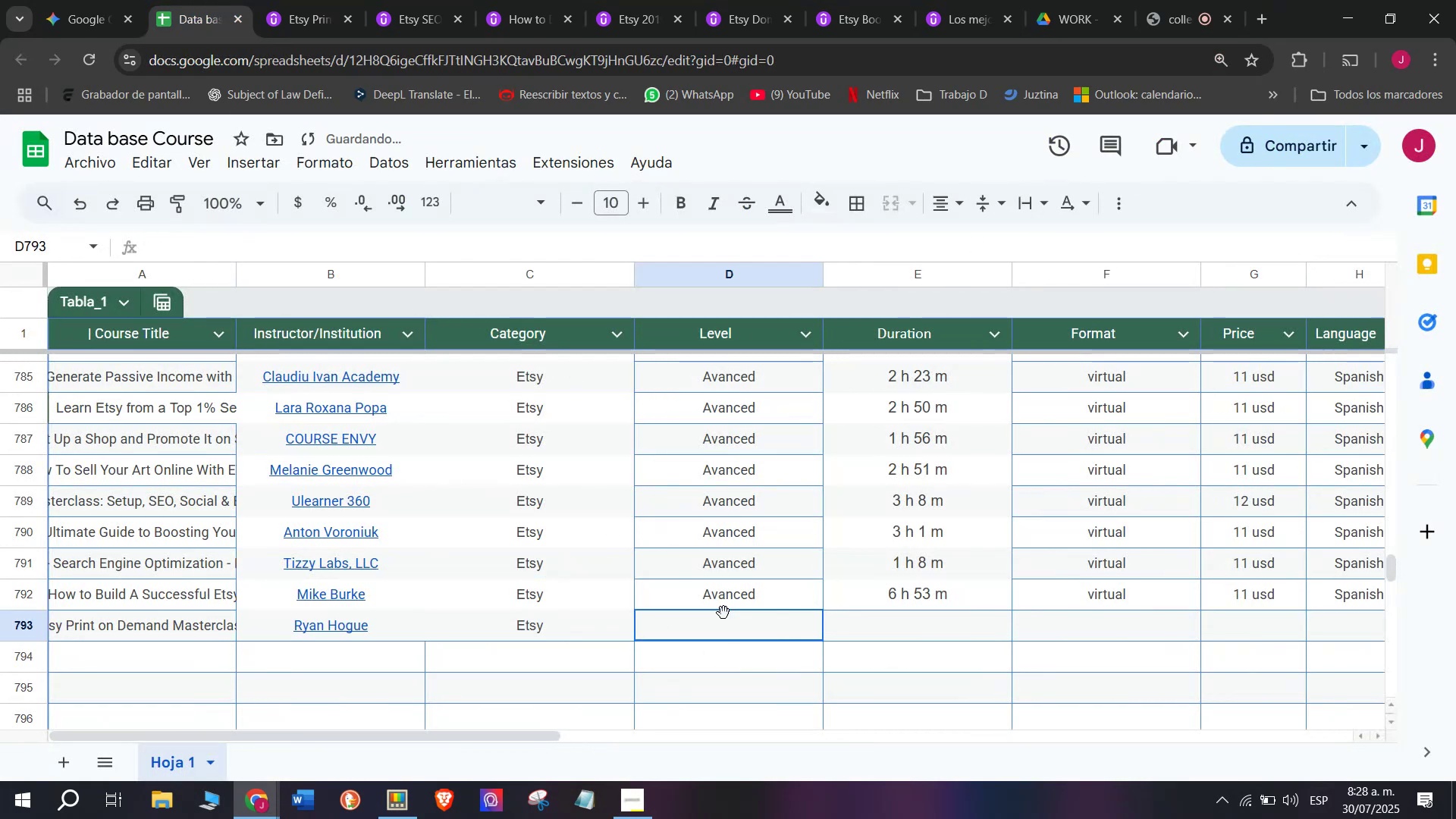 
key(Control+ControlLeft)
 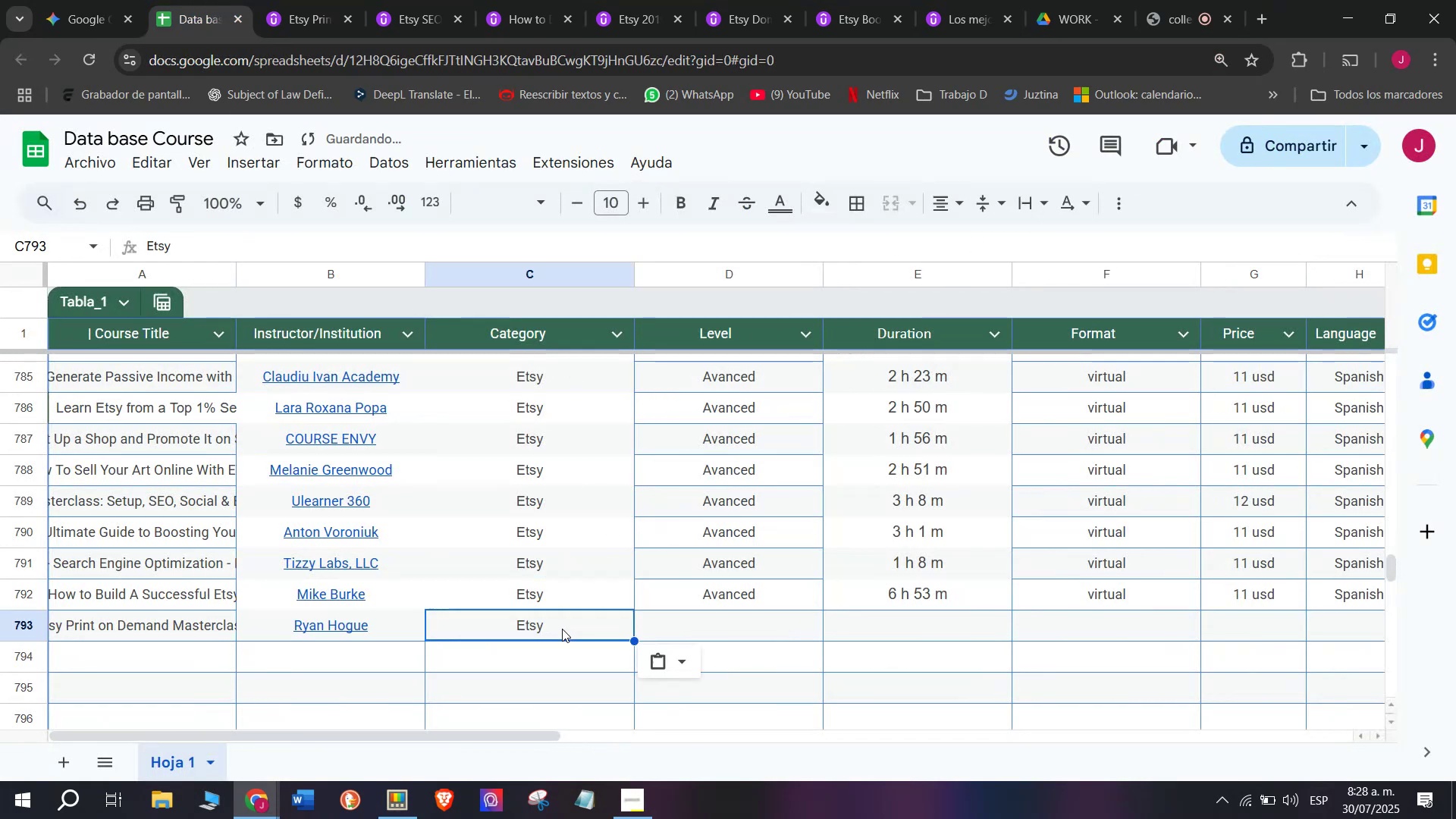 
key(Control+V)
 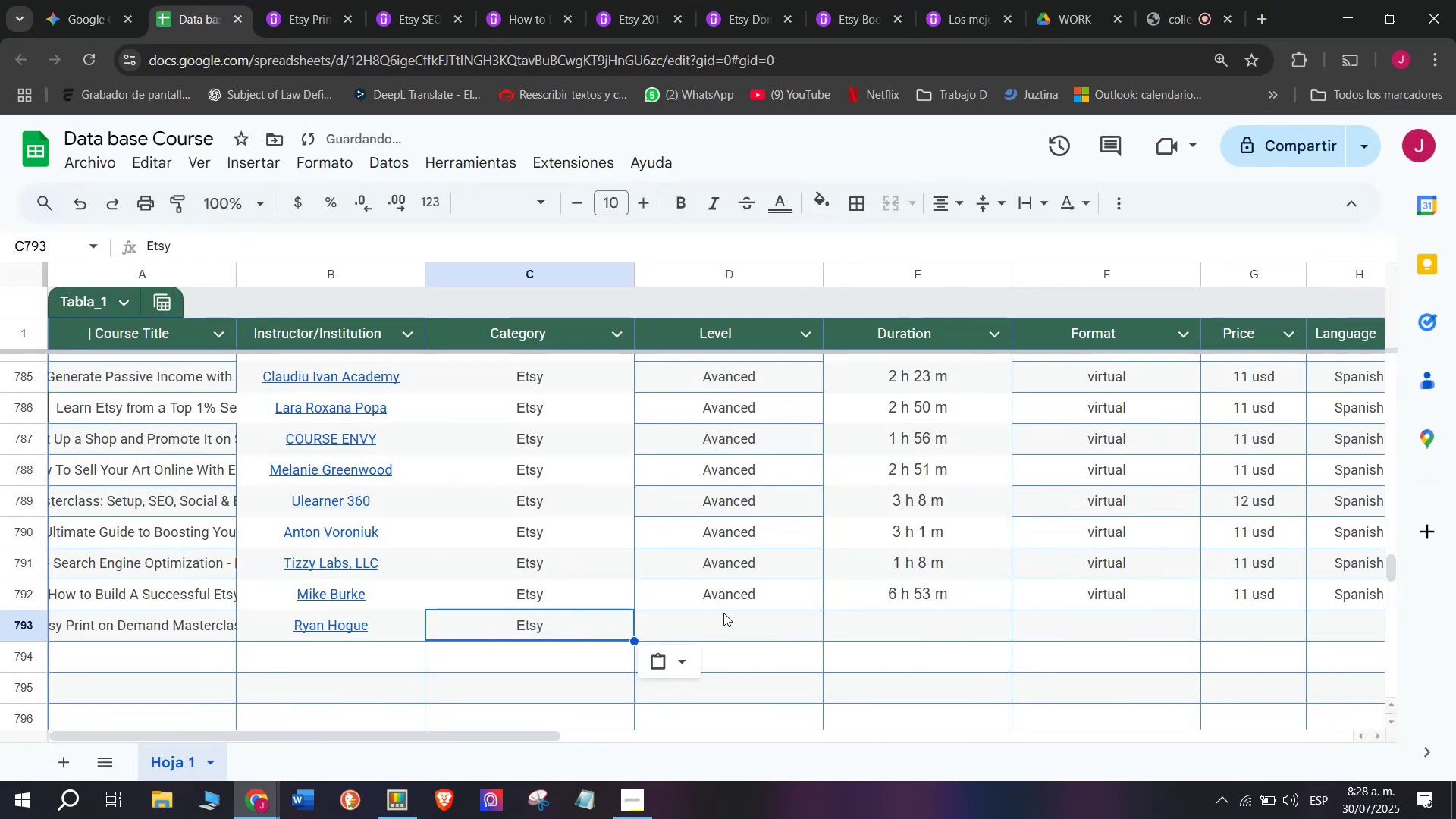 
triple_click([723, 613])
 